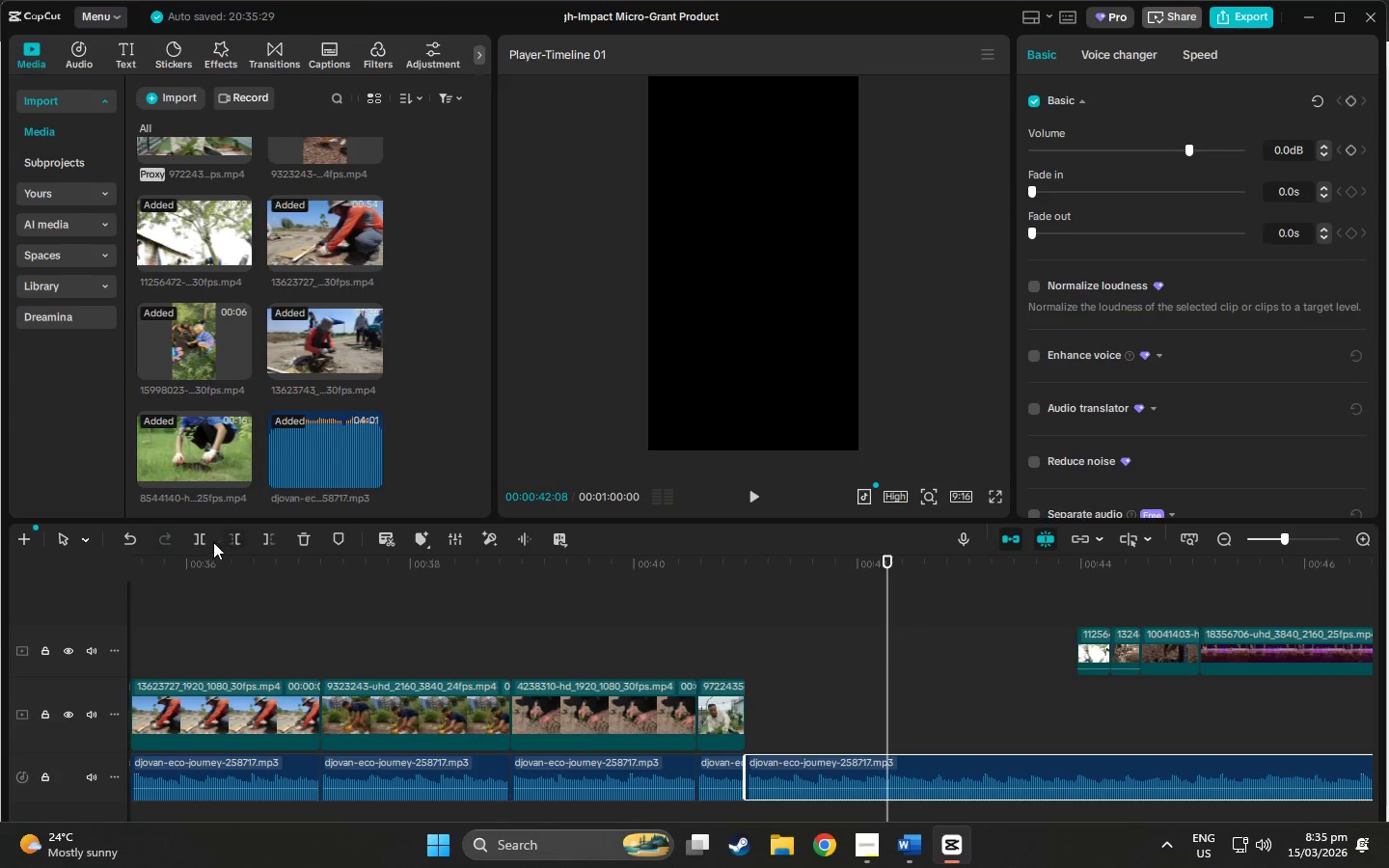 
left_click([204, 540])
 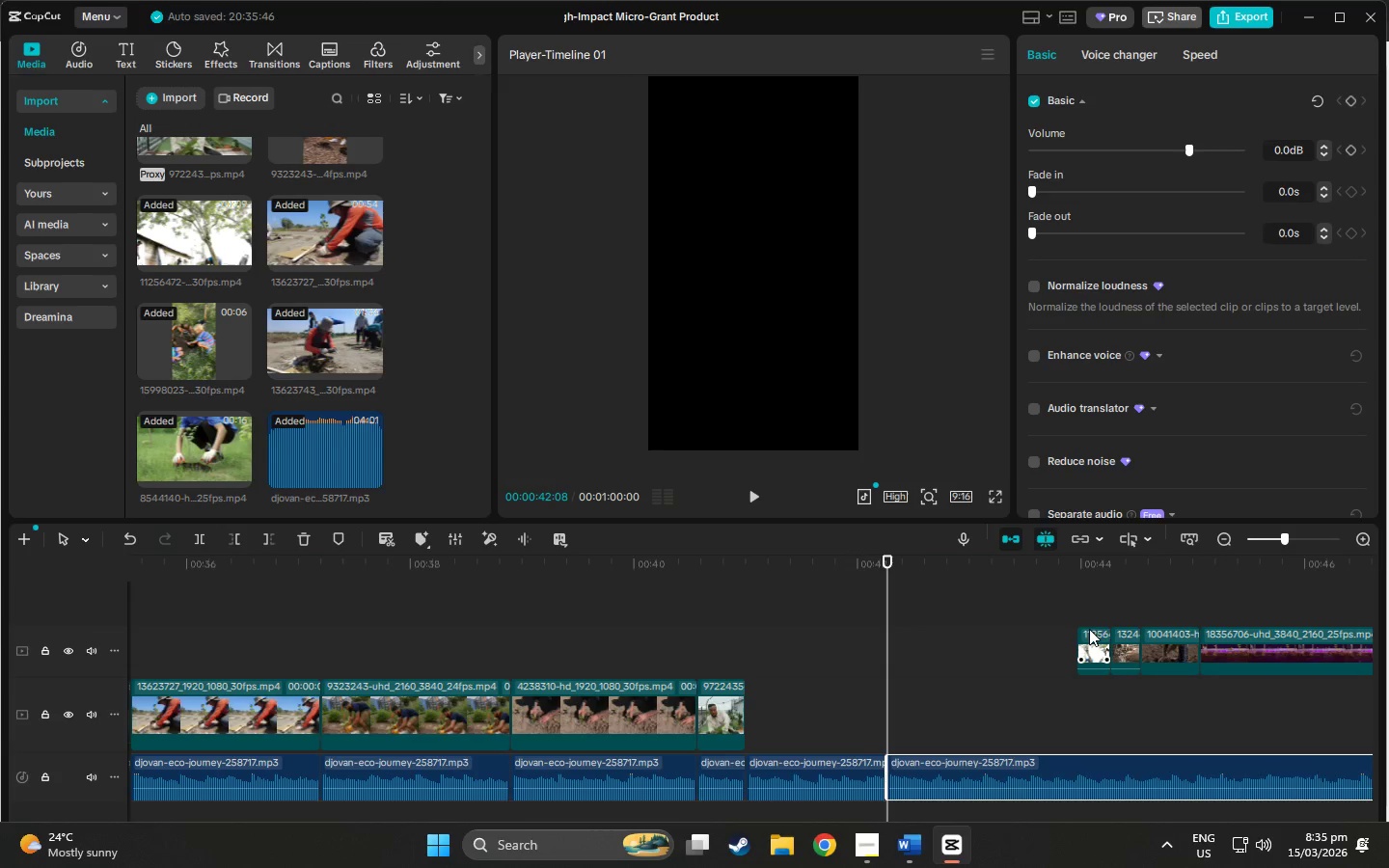 
left_click_drag(start_coordinate=[1092, 631], to_coordinate=[763, 688])
 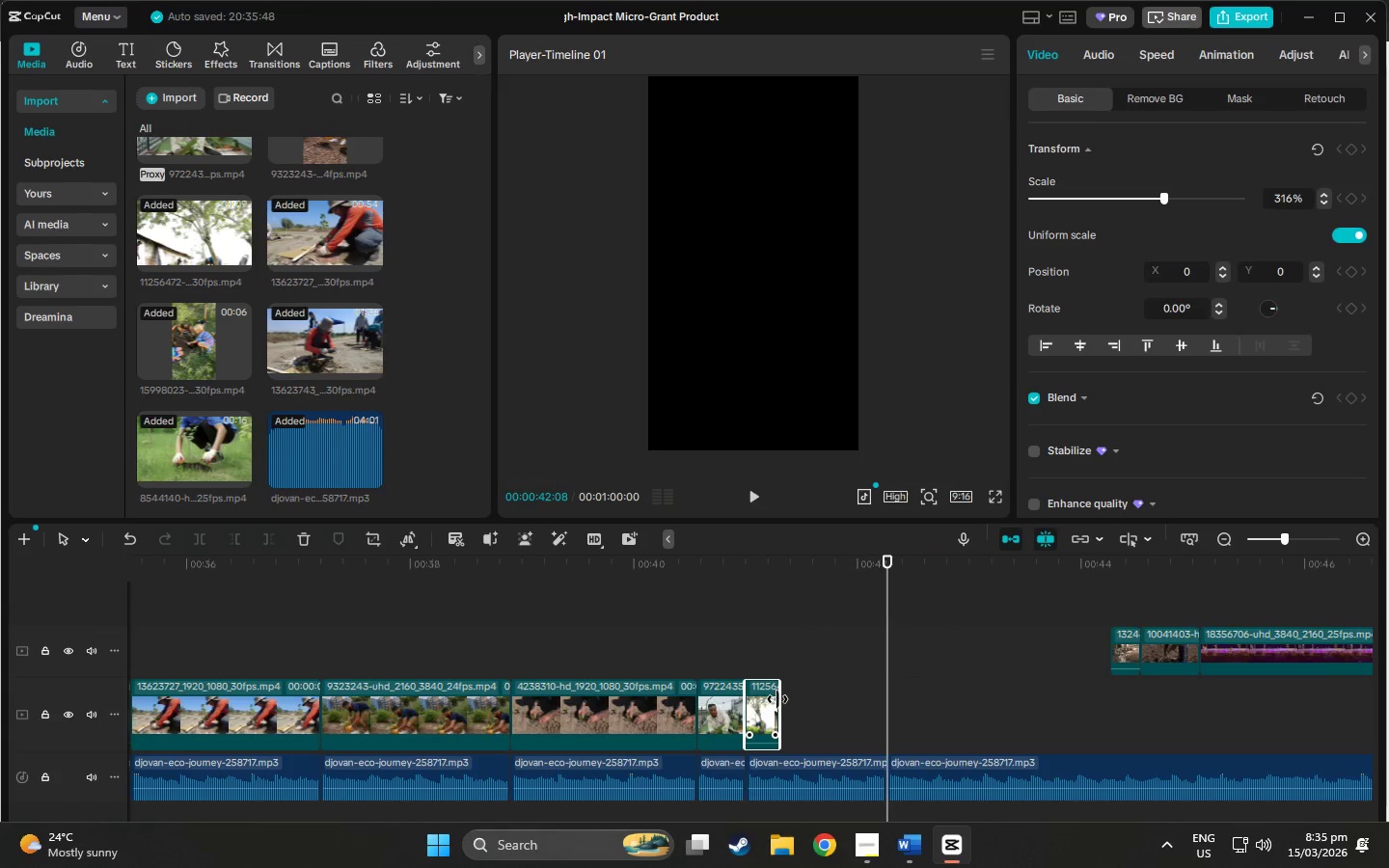 
left_click_drag(start_coordinate=[780, 700], to_coordinate=[884, 702])
 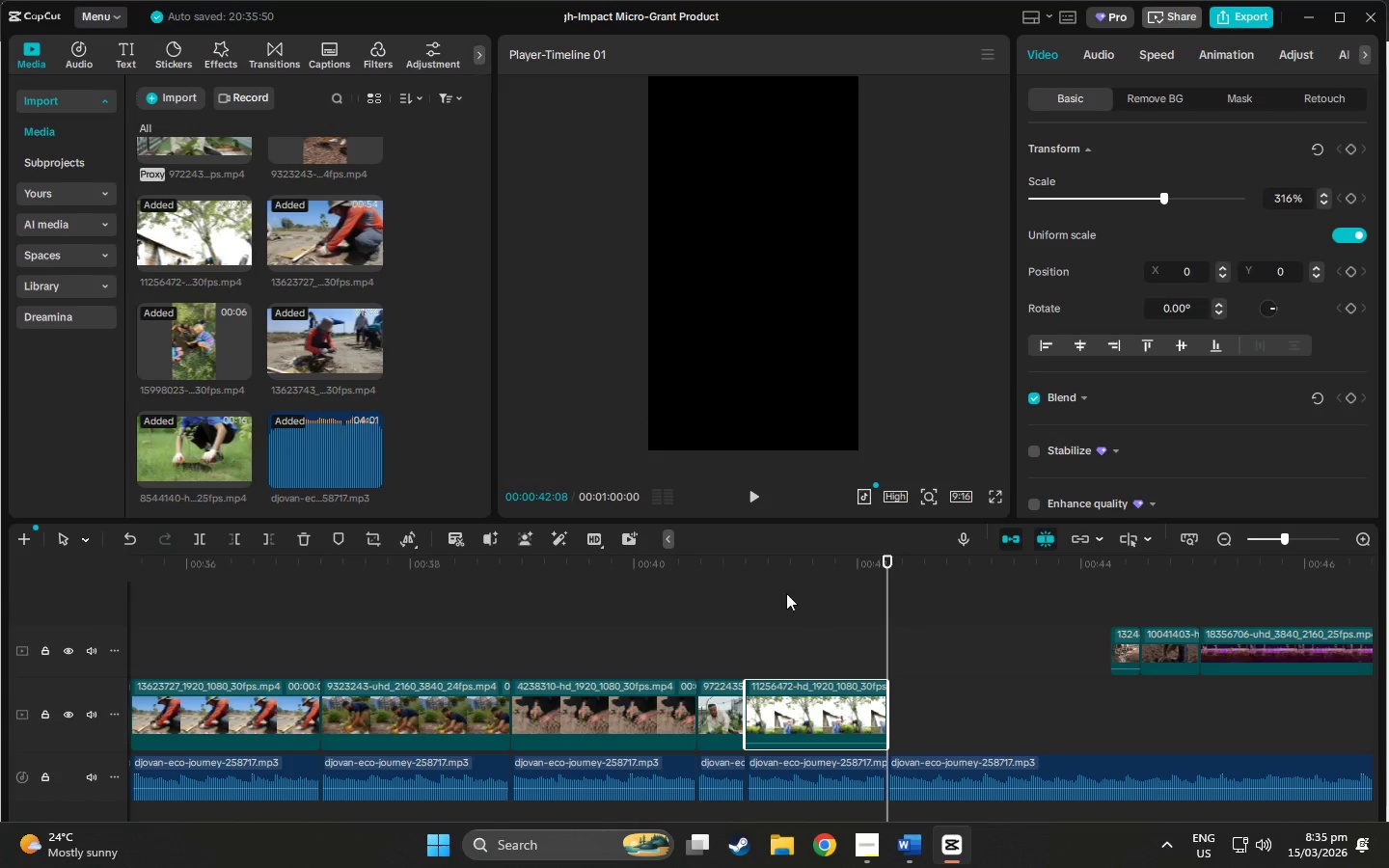 
left_click([733, 566])
 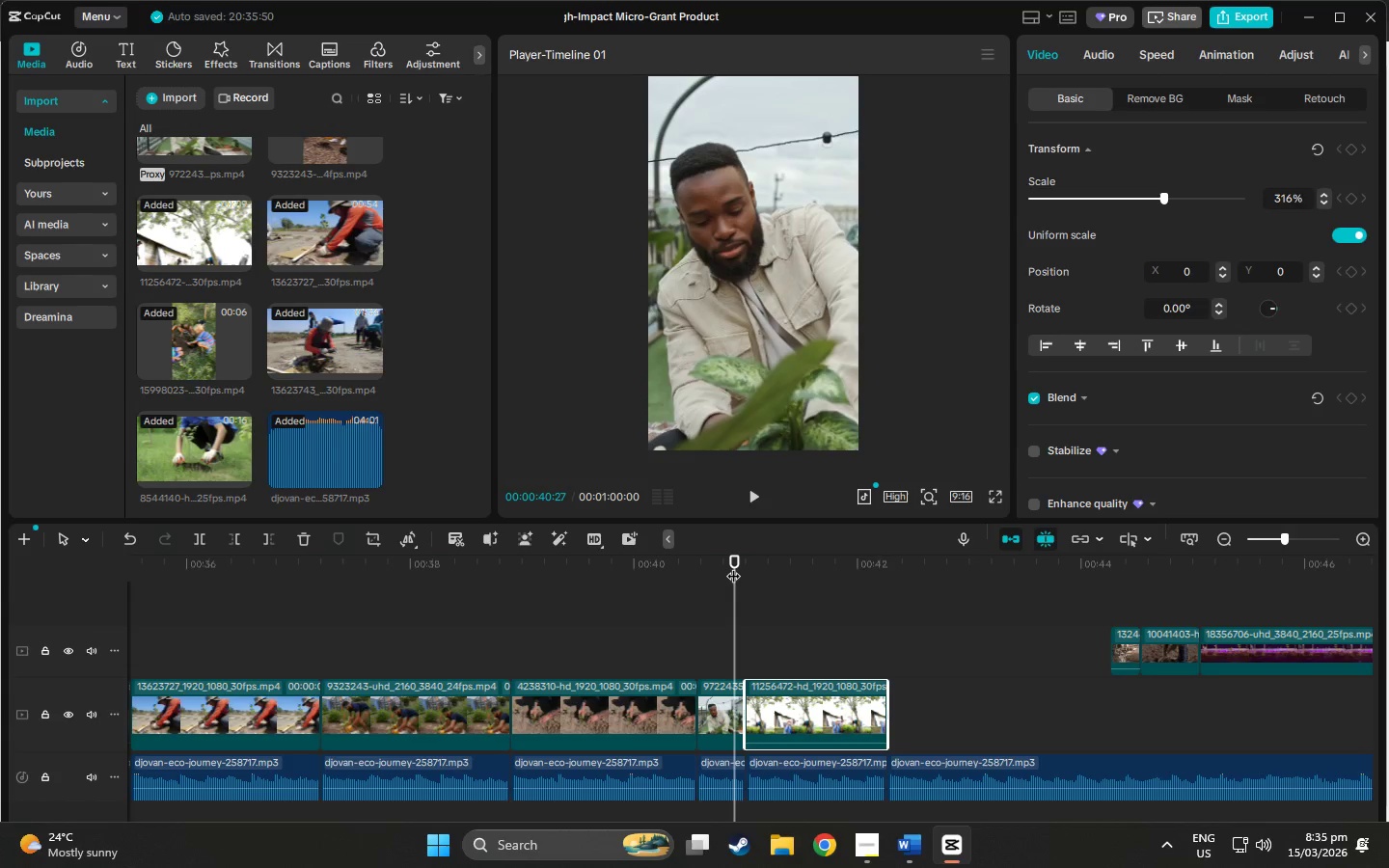 
key(Space)
 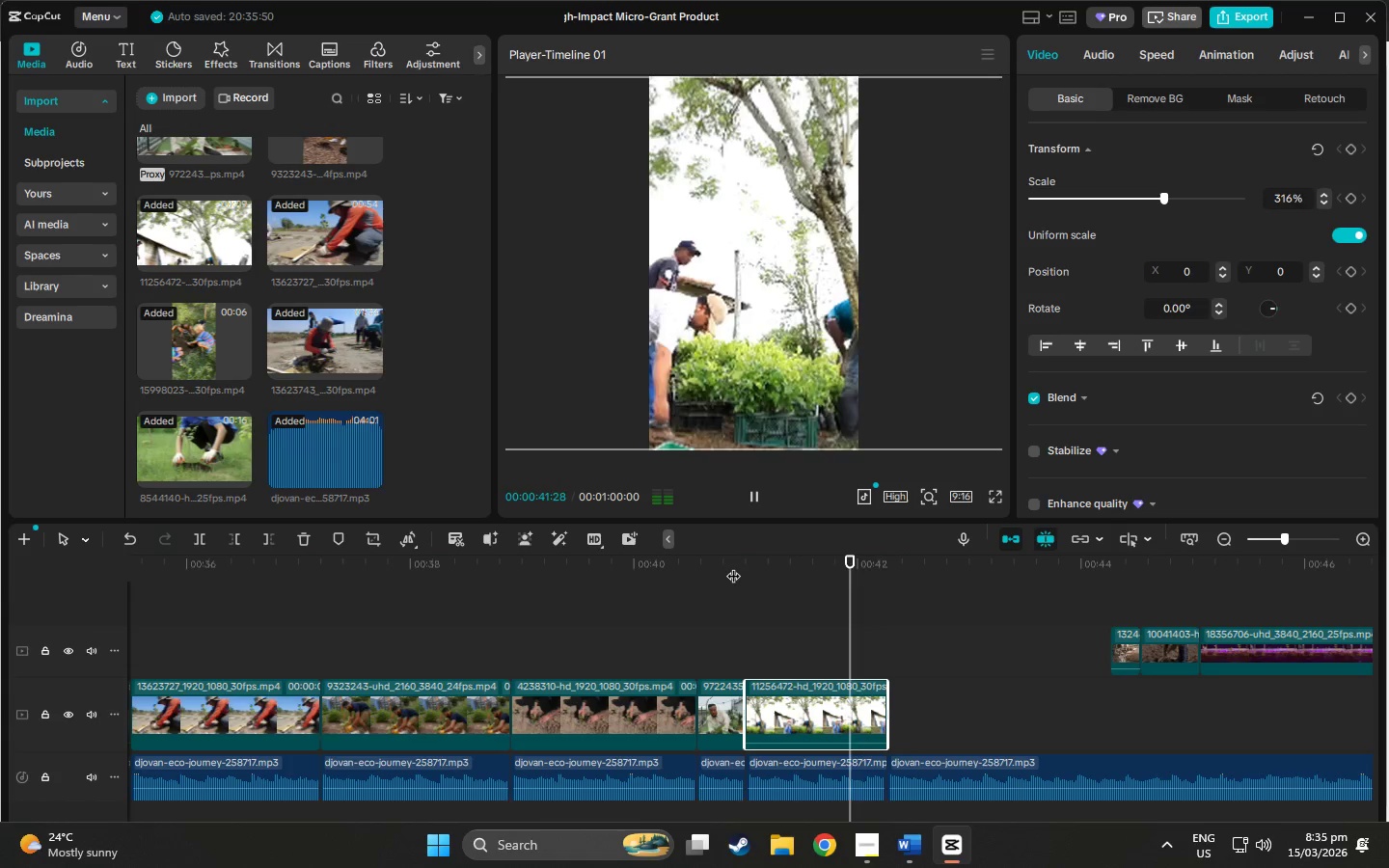 
key(Space)
 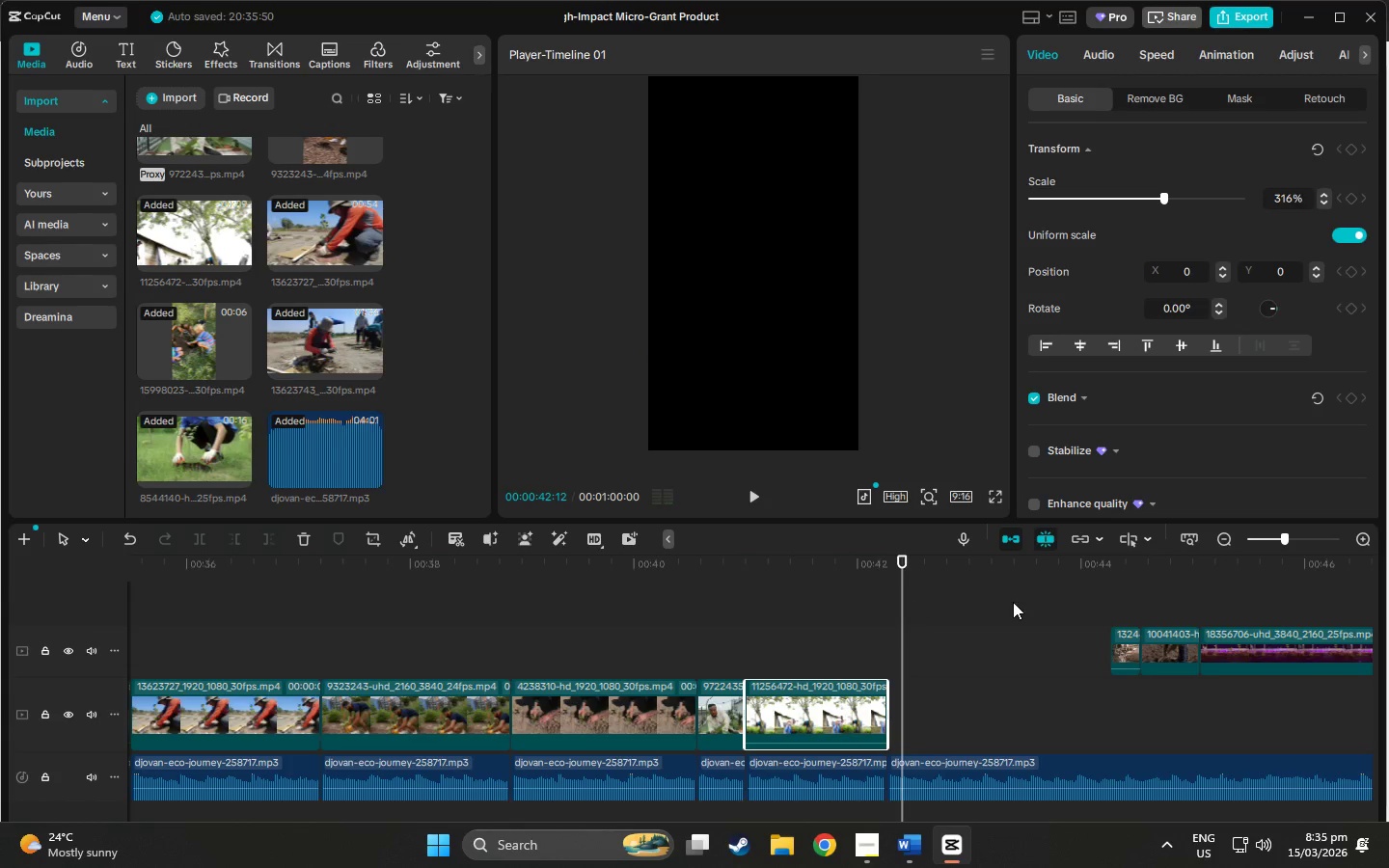 
key(Space)
 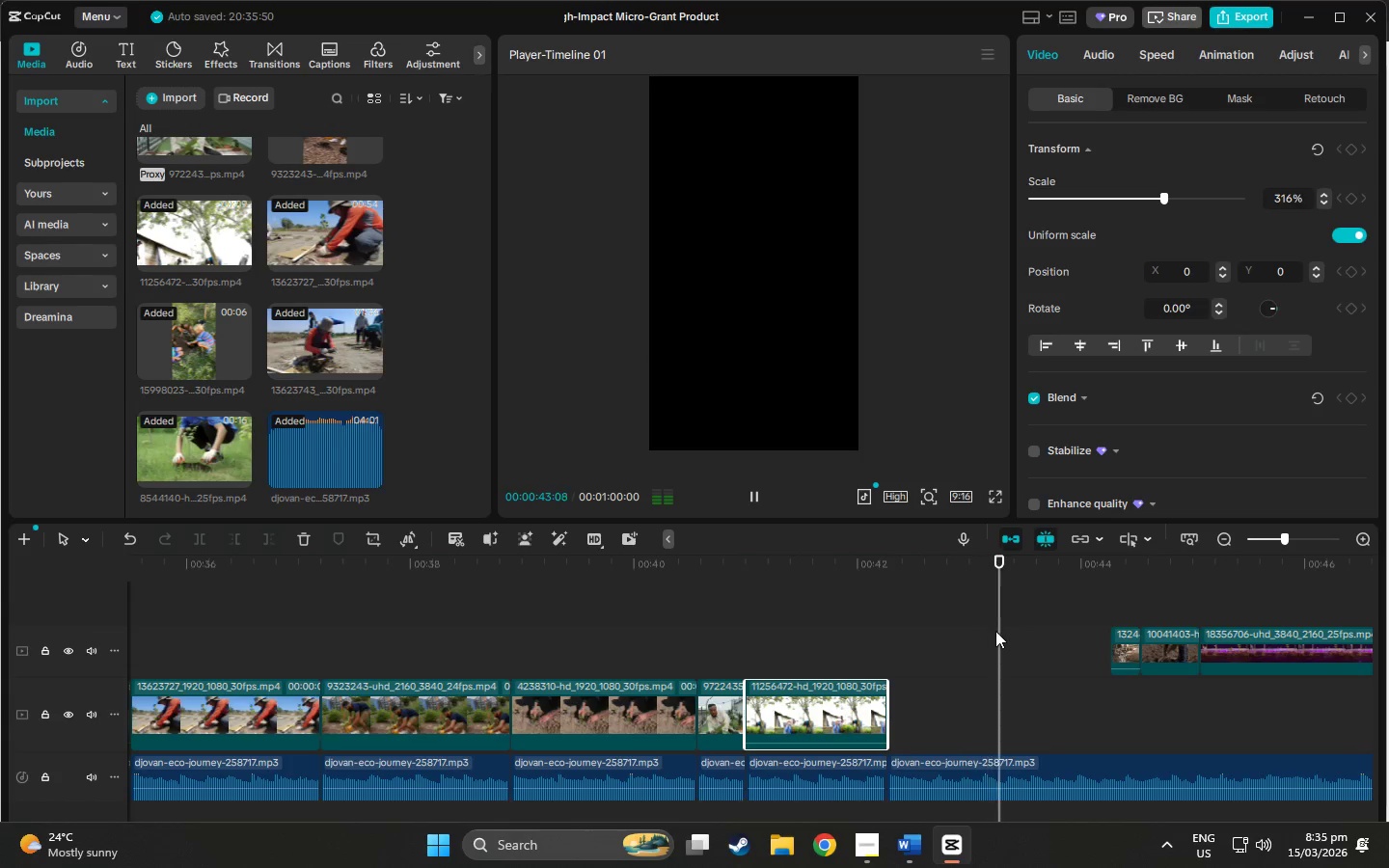 
key(Space)
 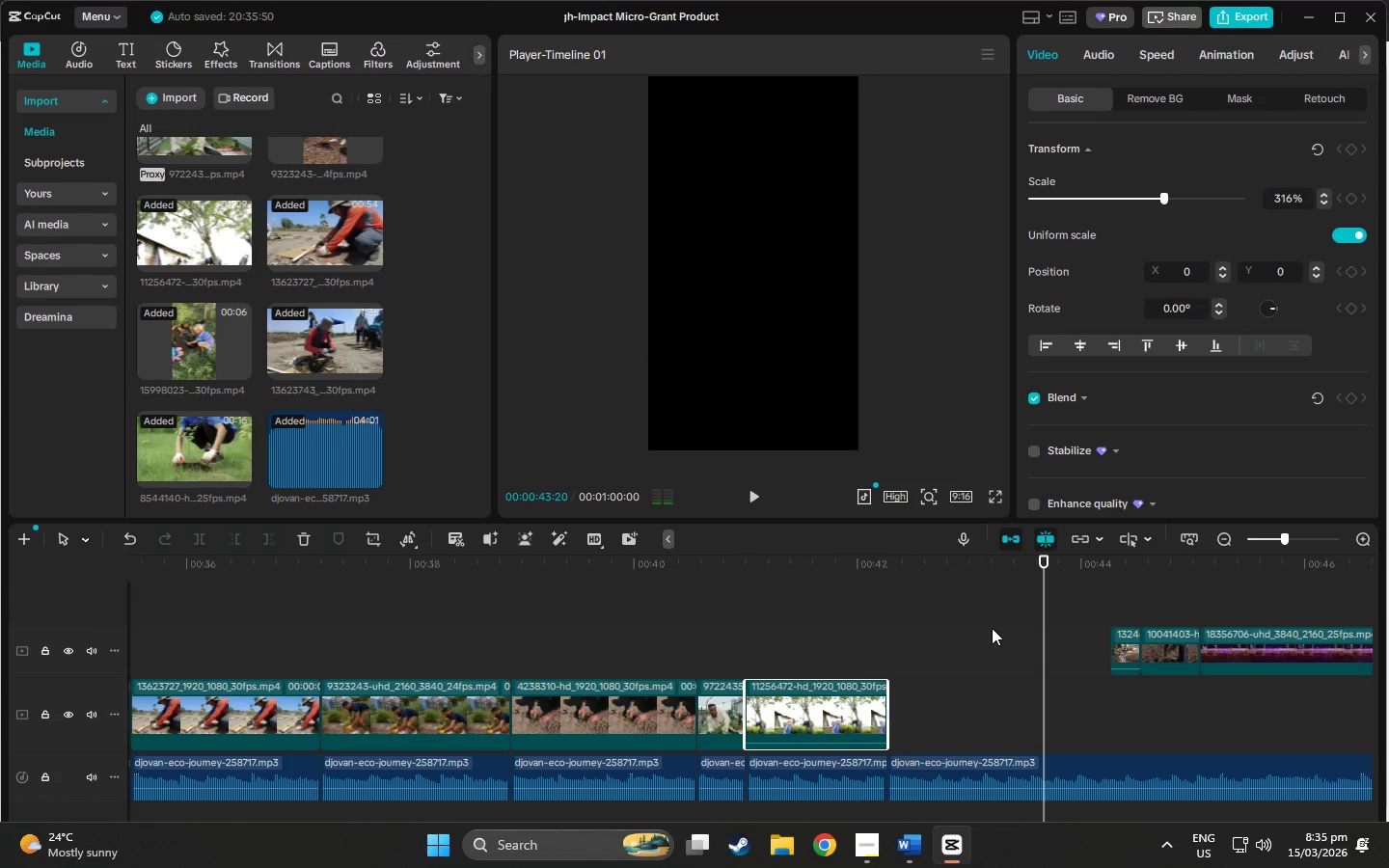 
key(Space)
 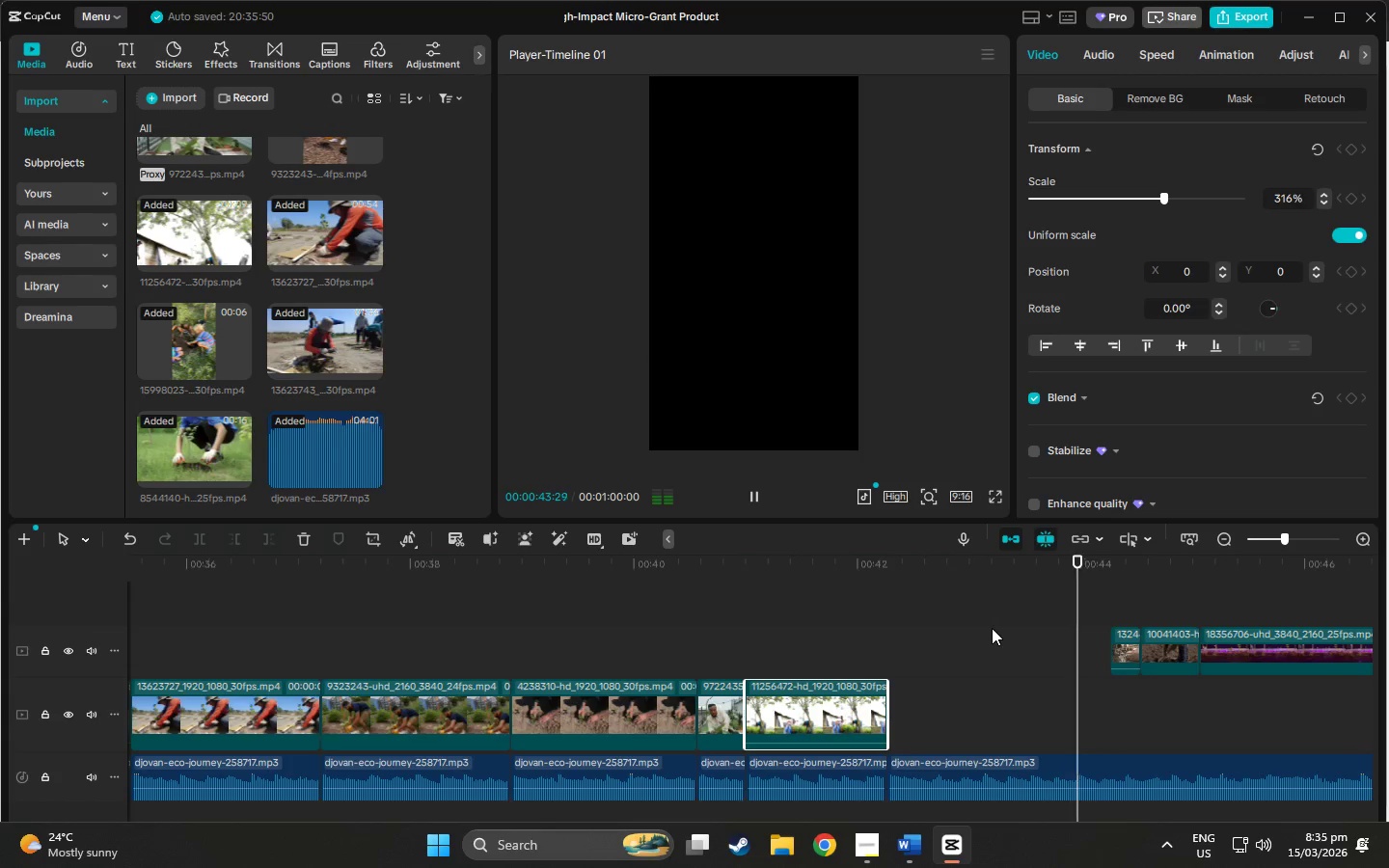 
key(Space)
 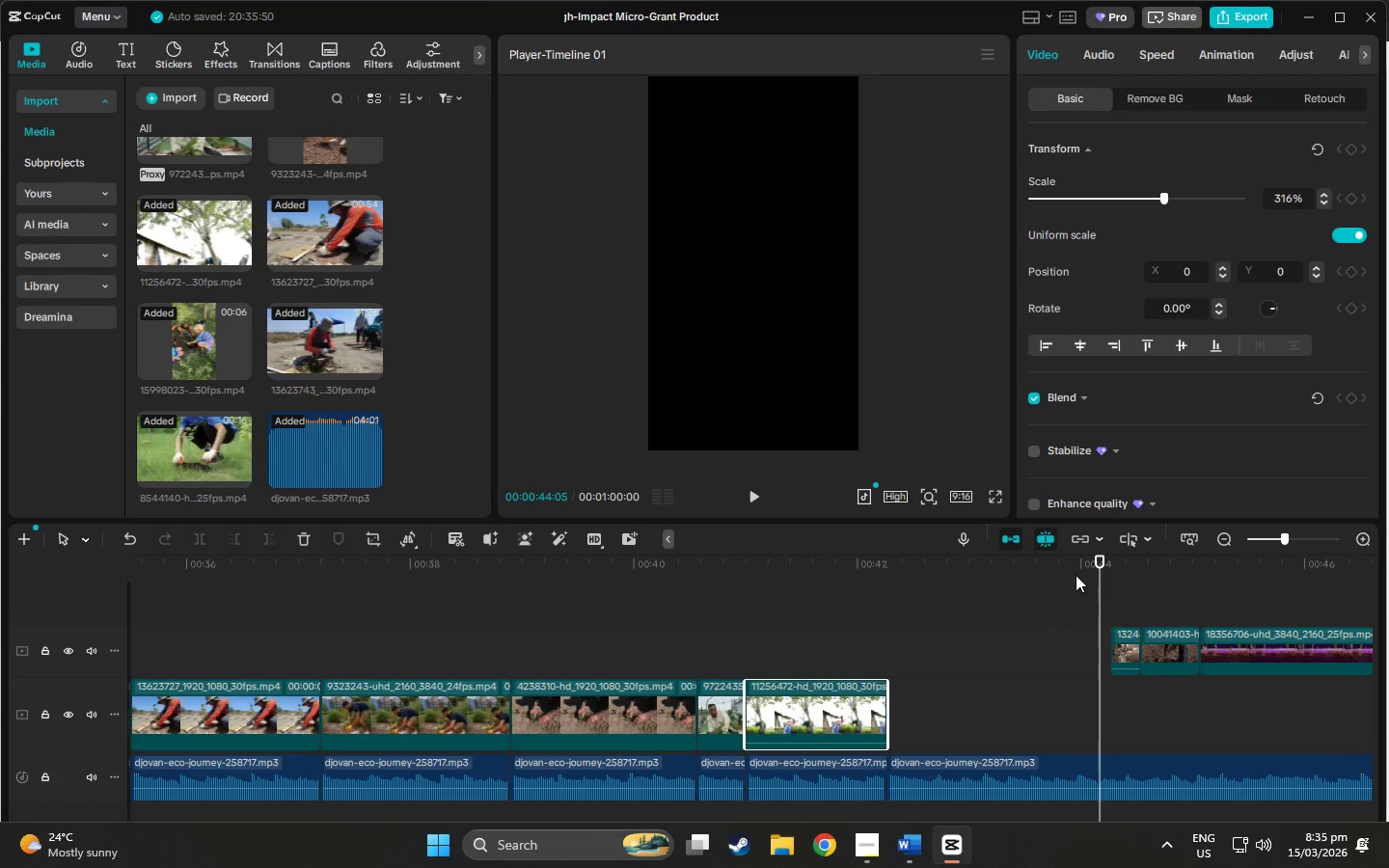 
left_click_drag(start_coordinate=[1088, 571], to_coordinate=[1073, 571])
 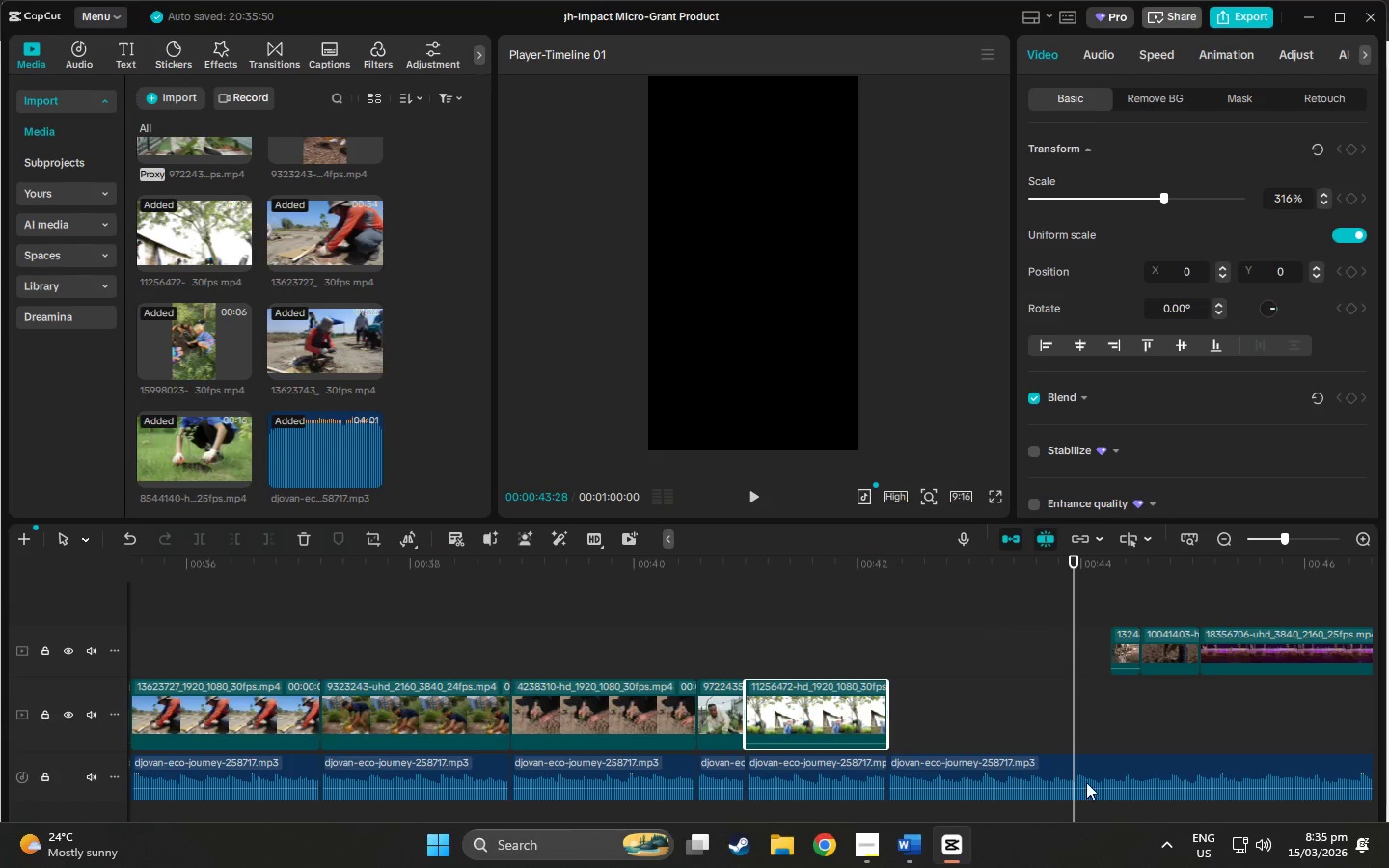 
left_click([1055, 773])
 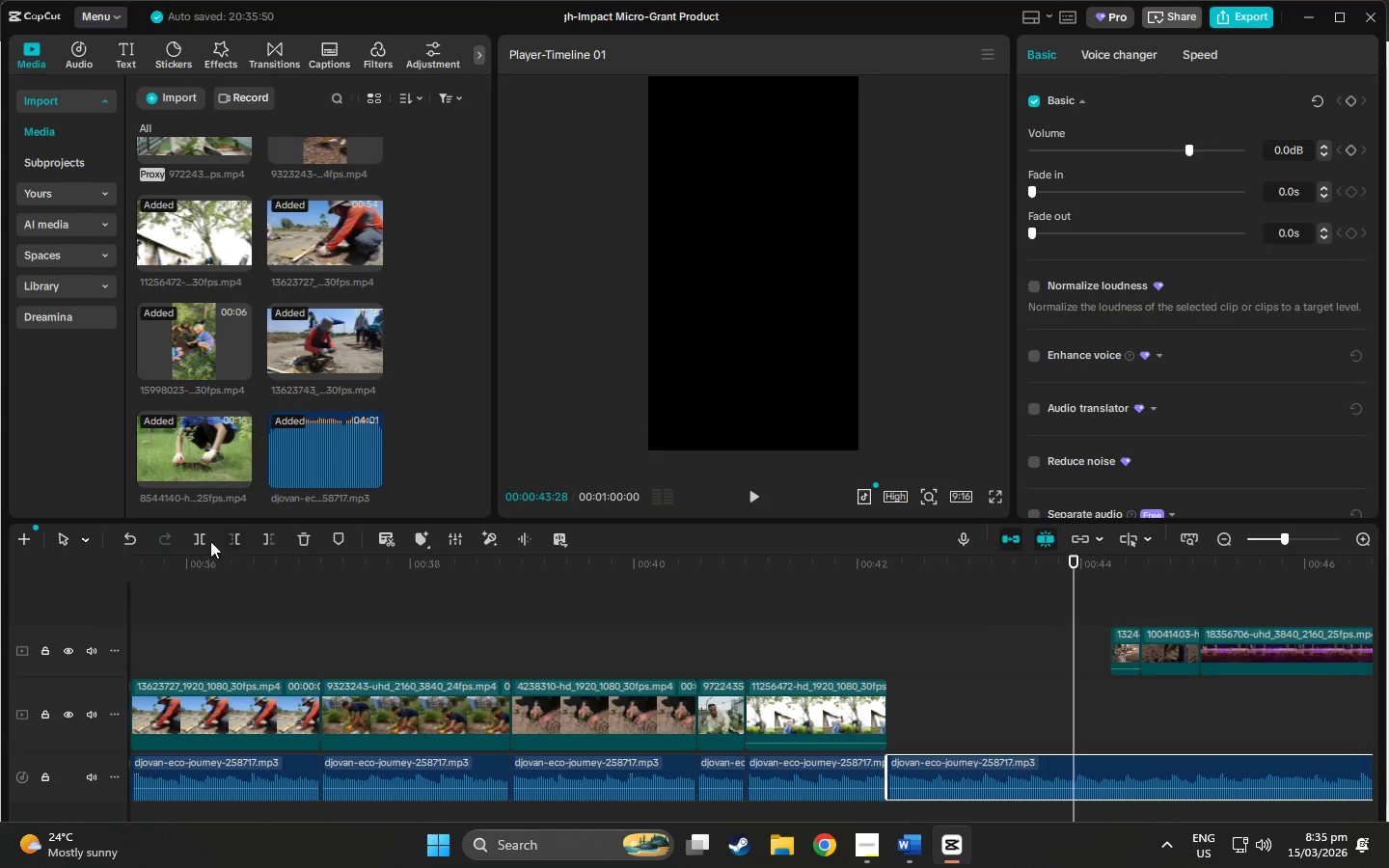 
left_click([205, 540])
 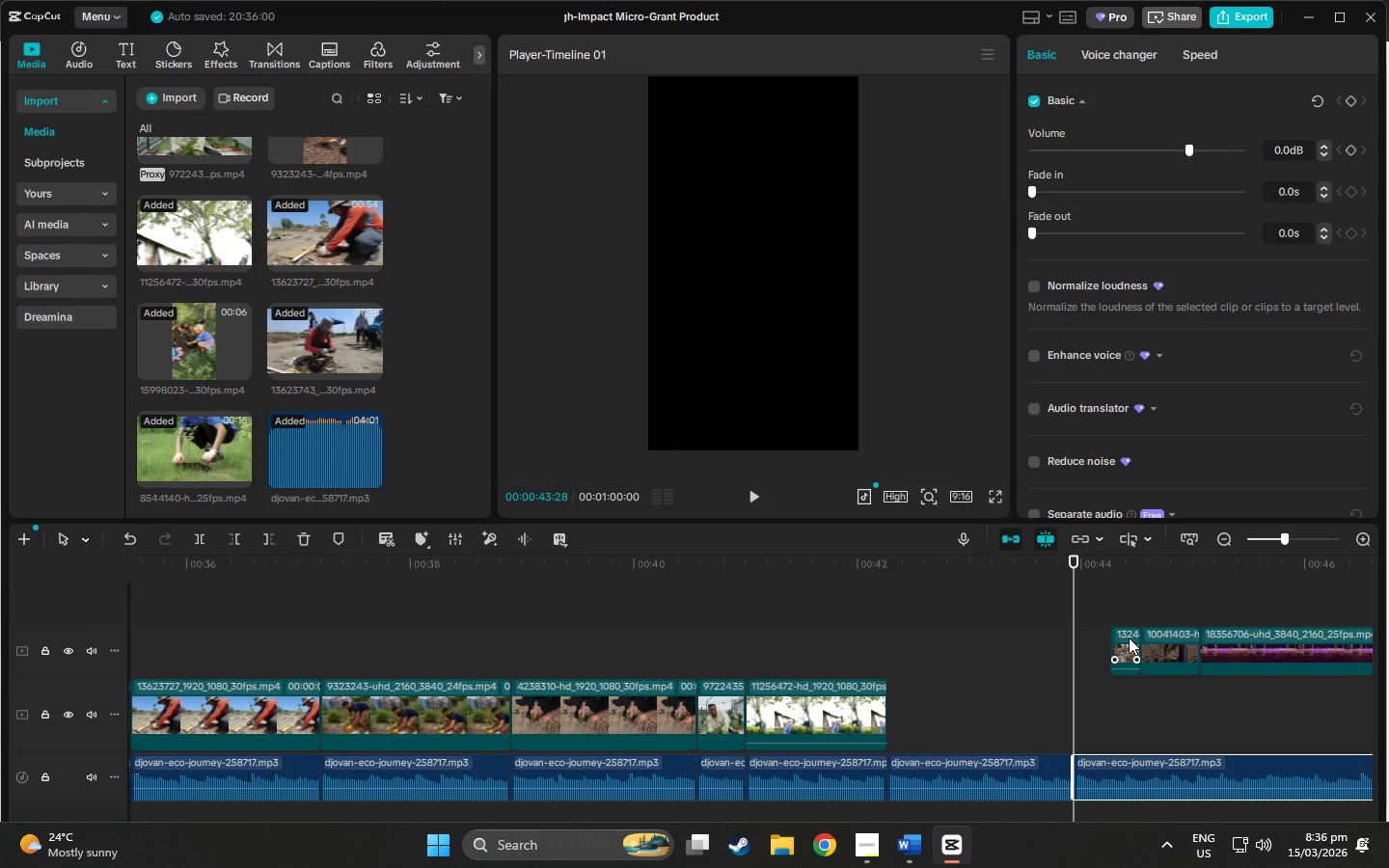 
left_click_drag(start_coordinate=[1127, 637], to_coordinate=[901, 702])
 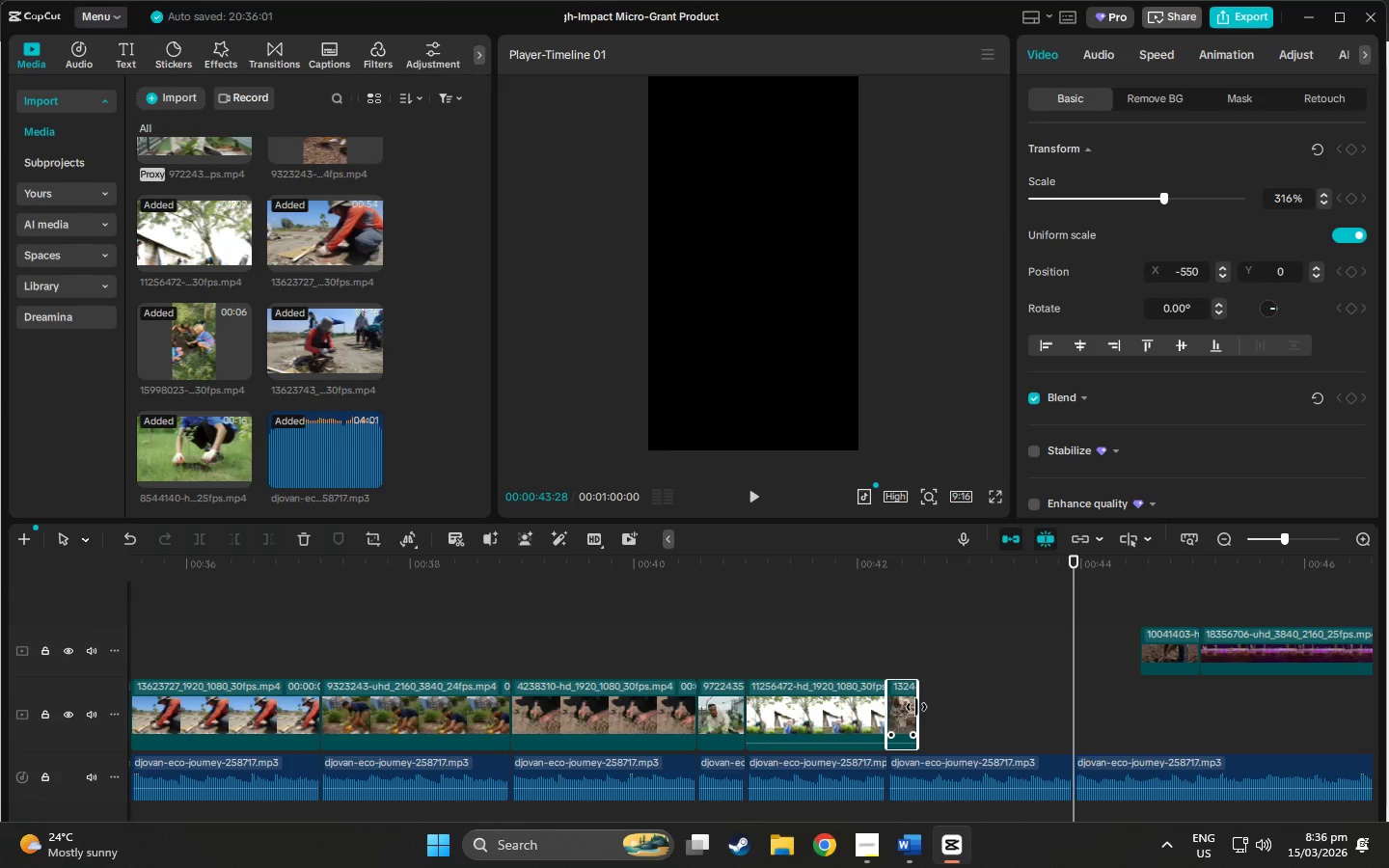 
left_click_drag(start_coordinate=[916, 707], to_coordinate=[1070, 723])
 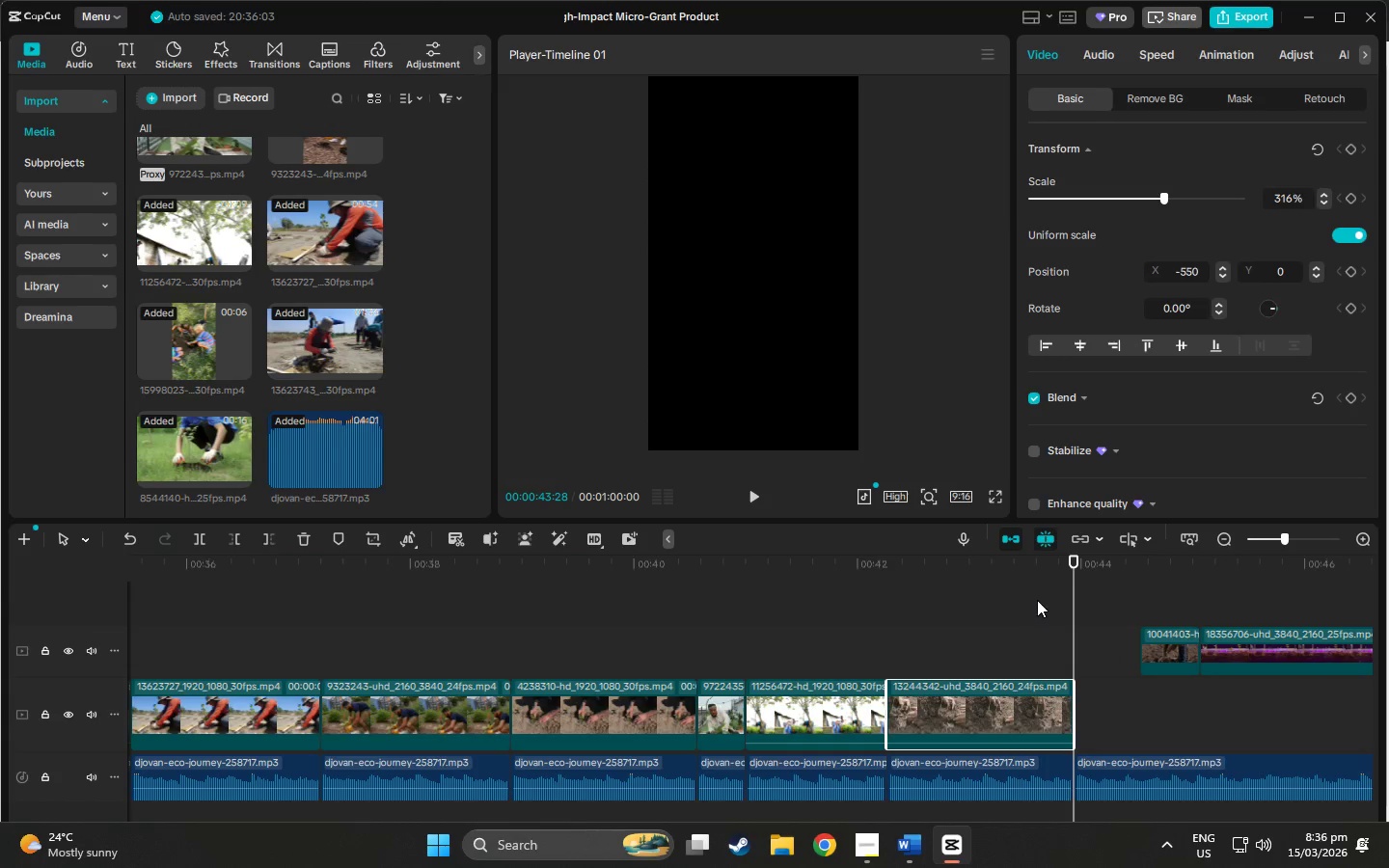 
left_click_drag(start_coordinate=[1060, 565], to_coordinate=[887, 589])
 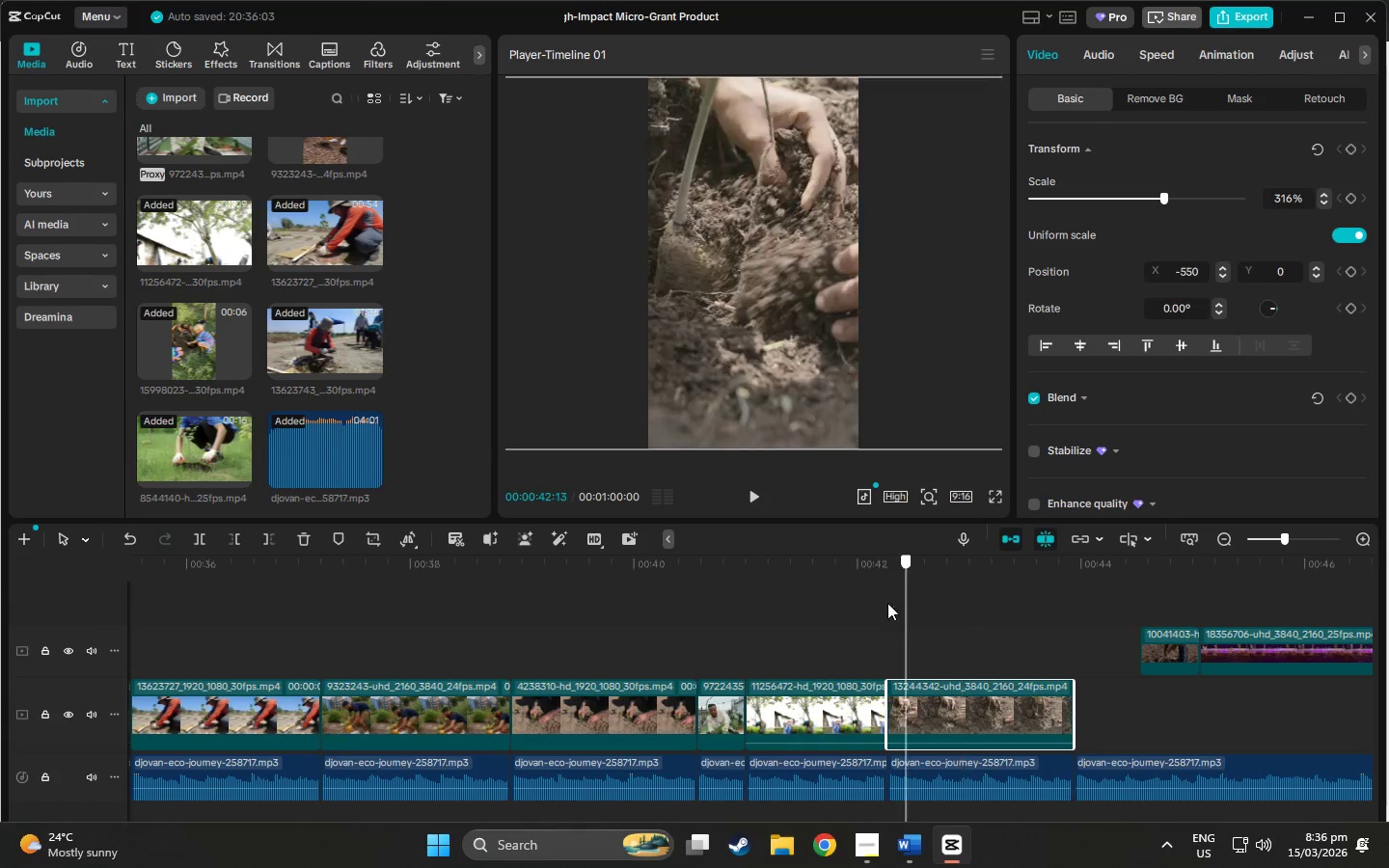 
key(Space)
 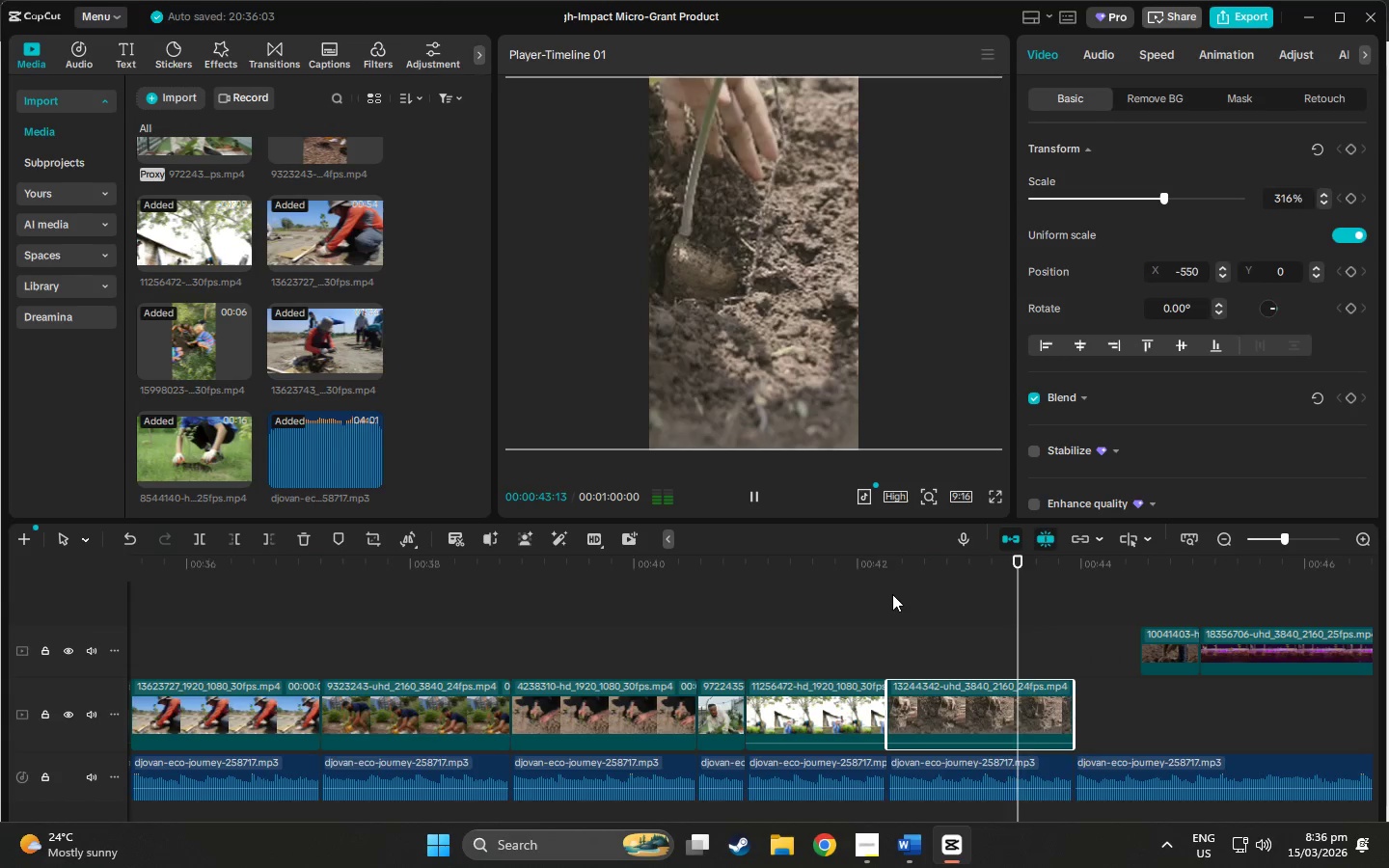 
key(Space)
 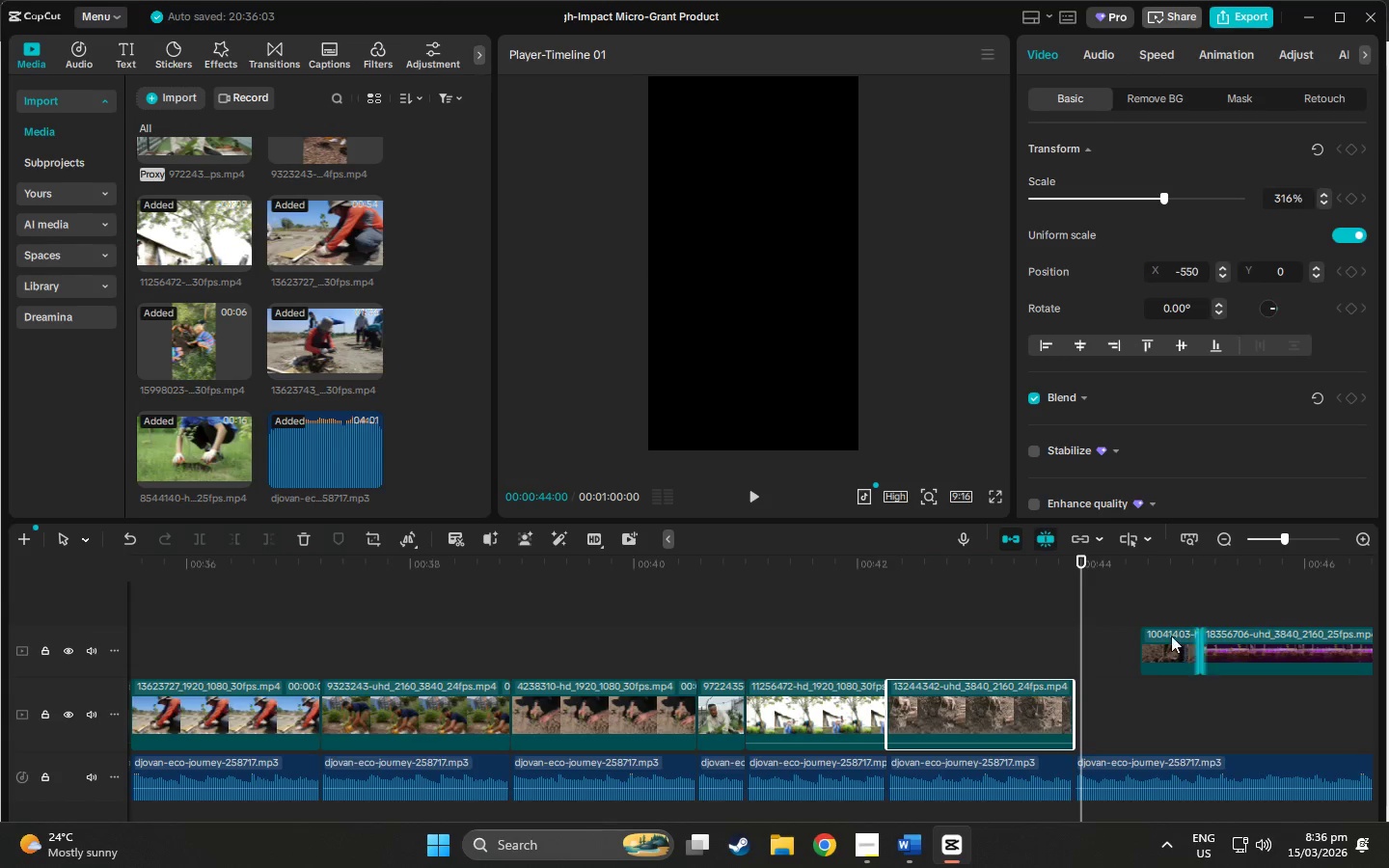 
left_click_drag(start_coordinate=[1164, 636], to_coordinate=[1097, 704])
 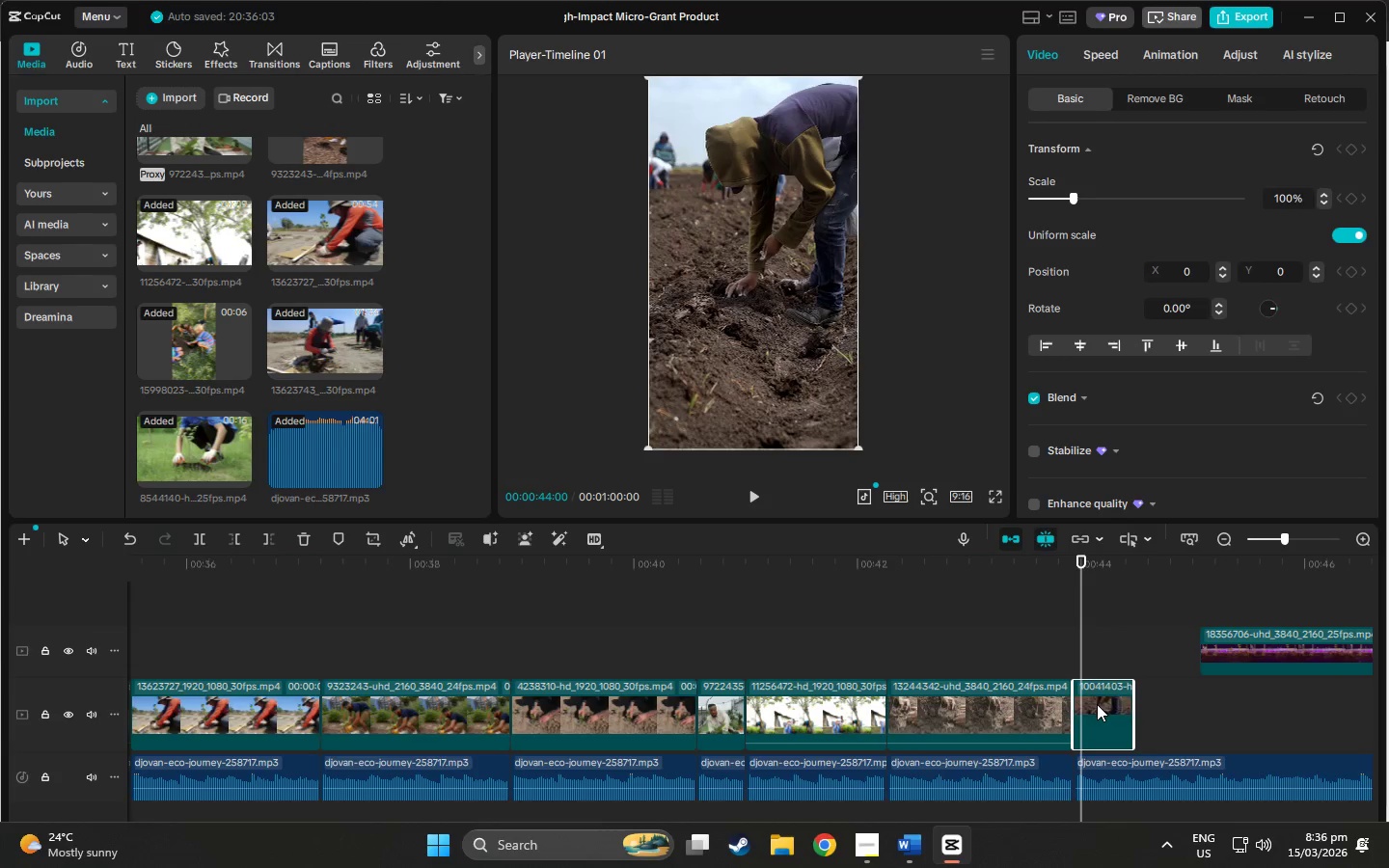 
key(Space)
 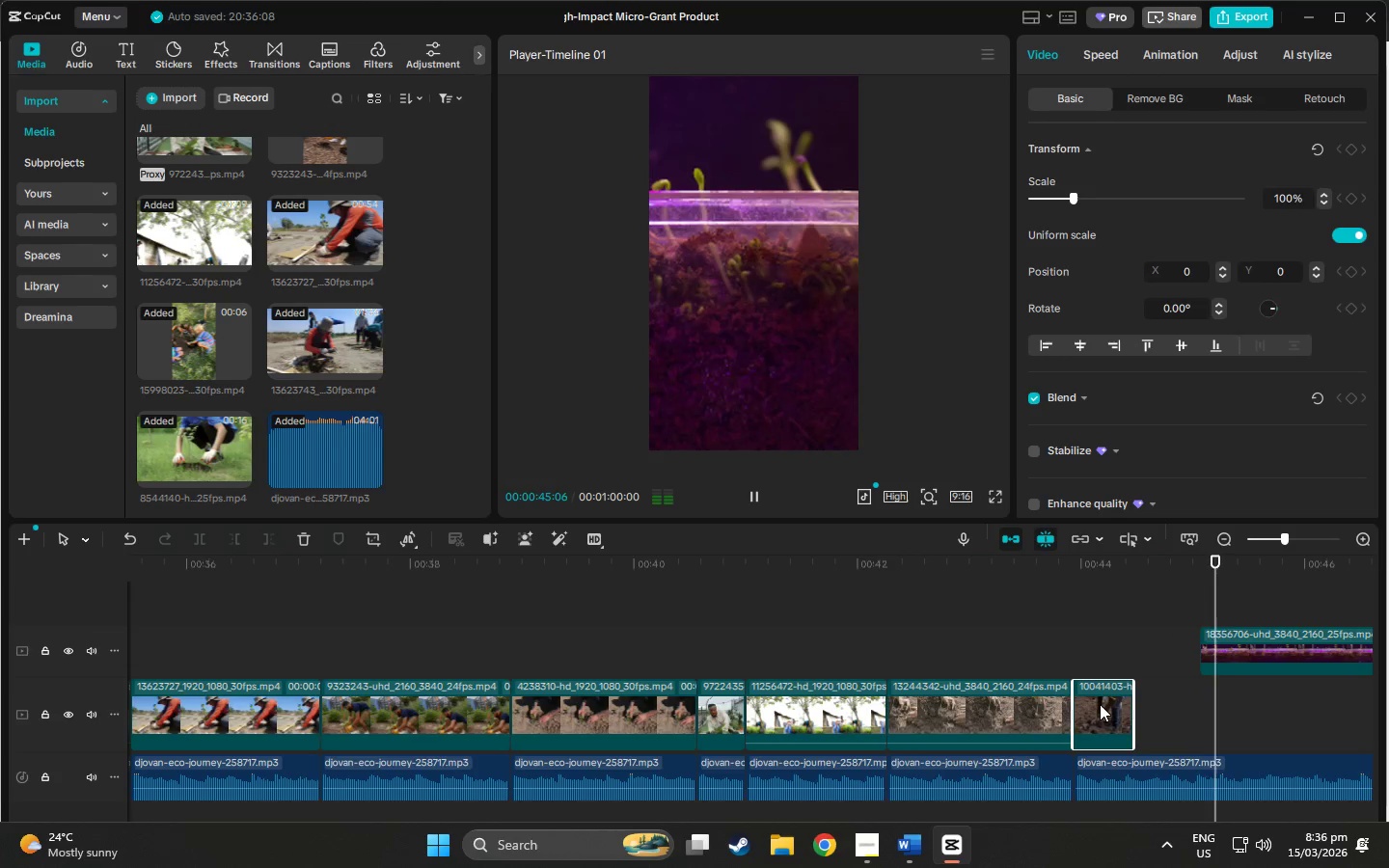 
key(Space)
 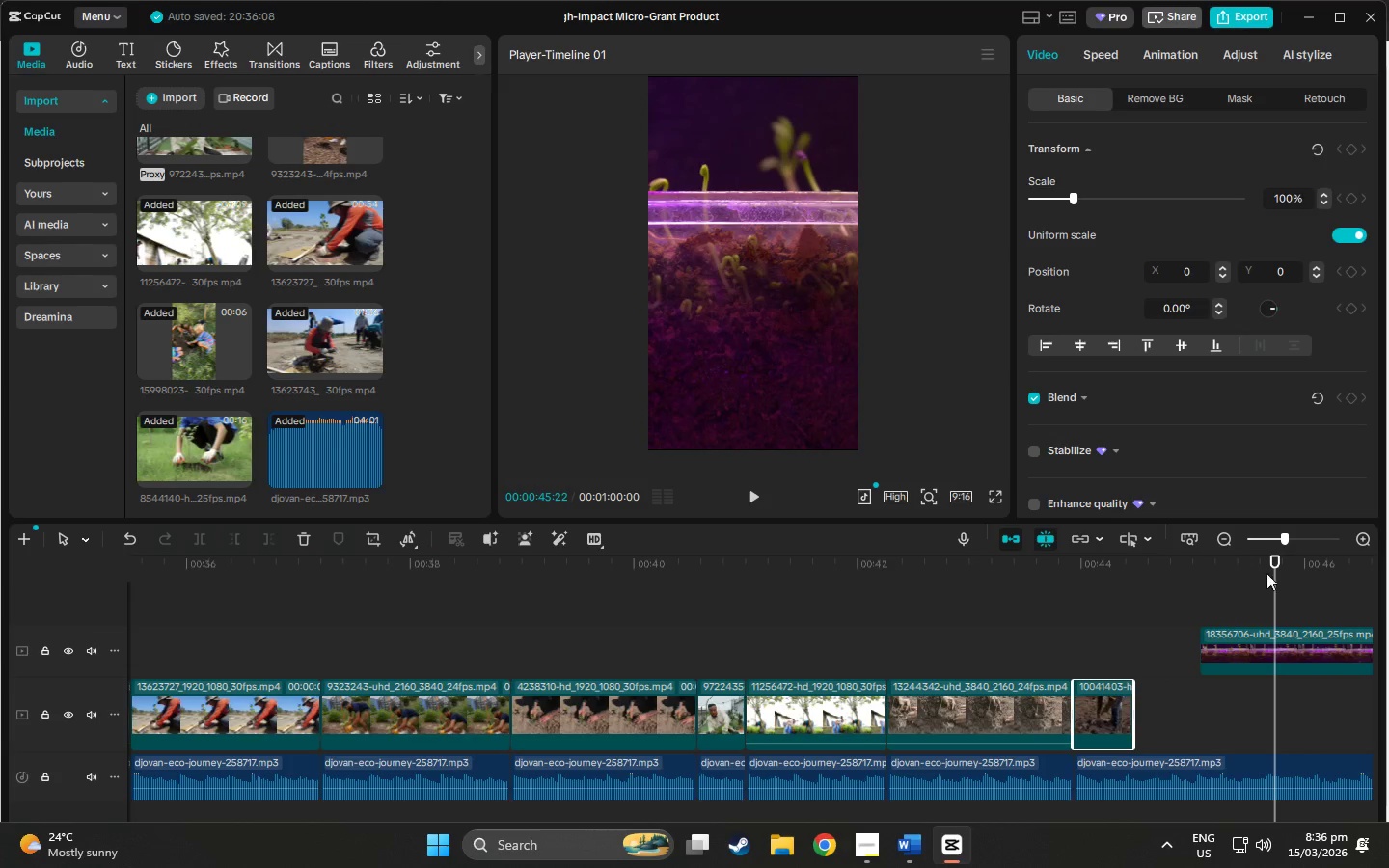 
left_click_drag(start_coordinate=[1267, 568], to_coordinate=[1263, 570])
 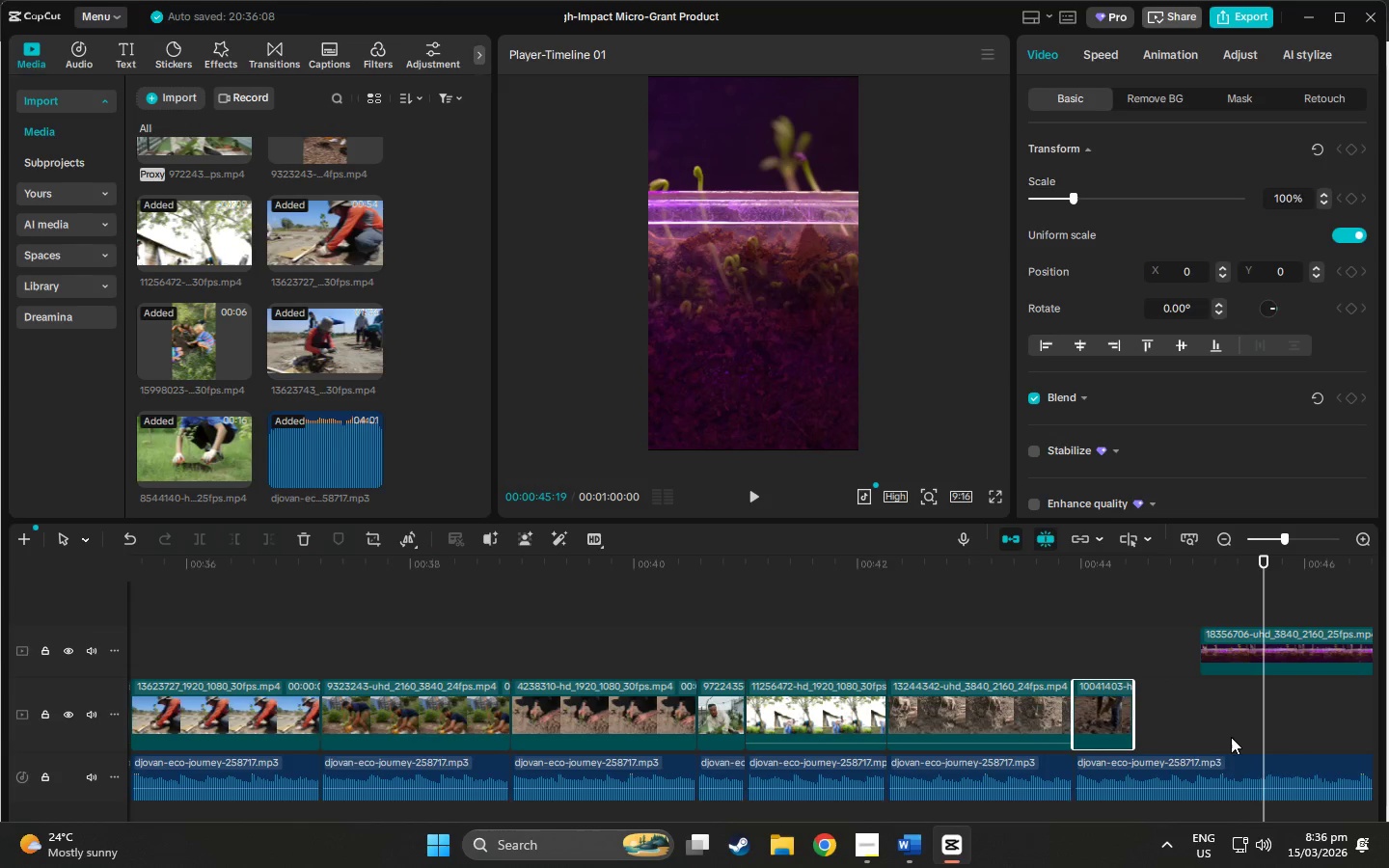 
left_click([1223, 768])
 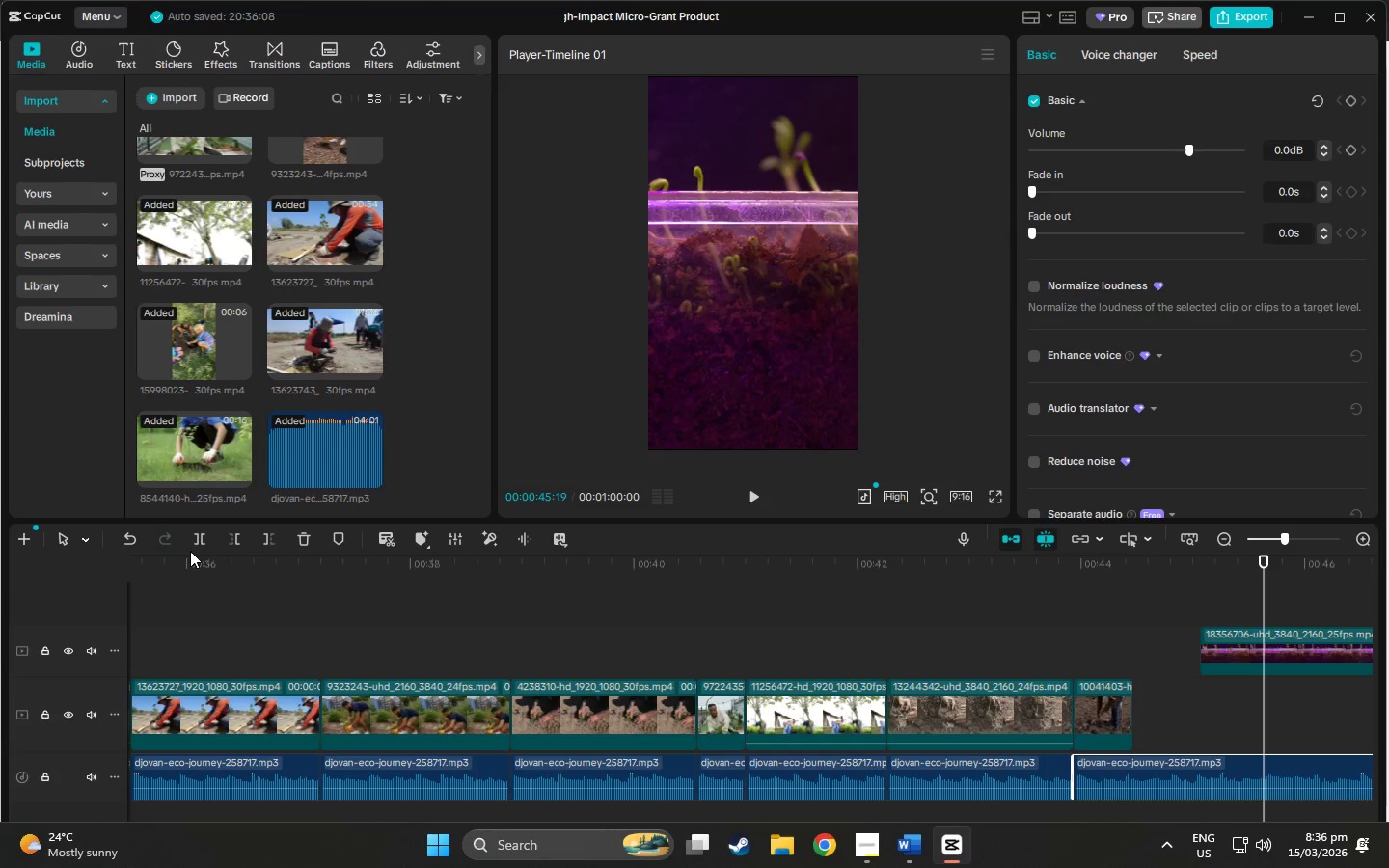 
left_click([197, 544])
 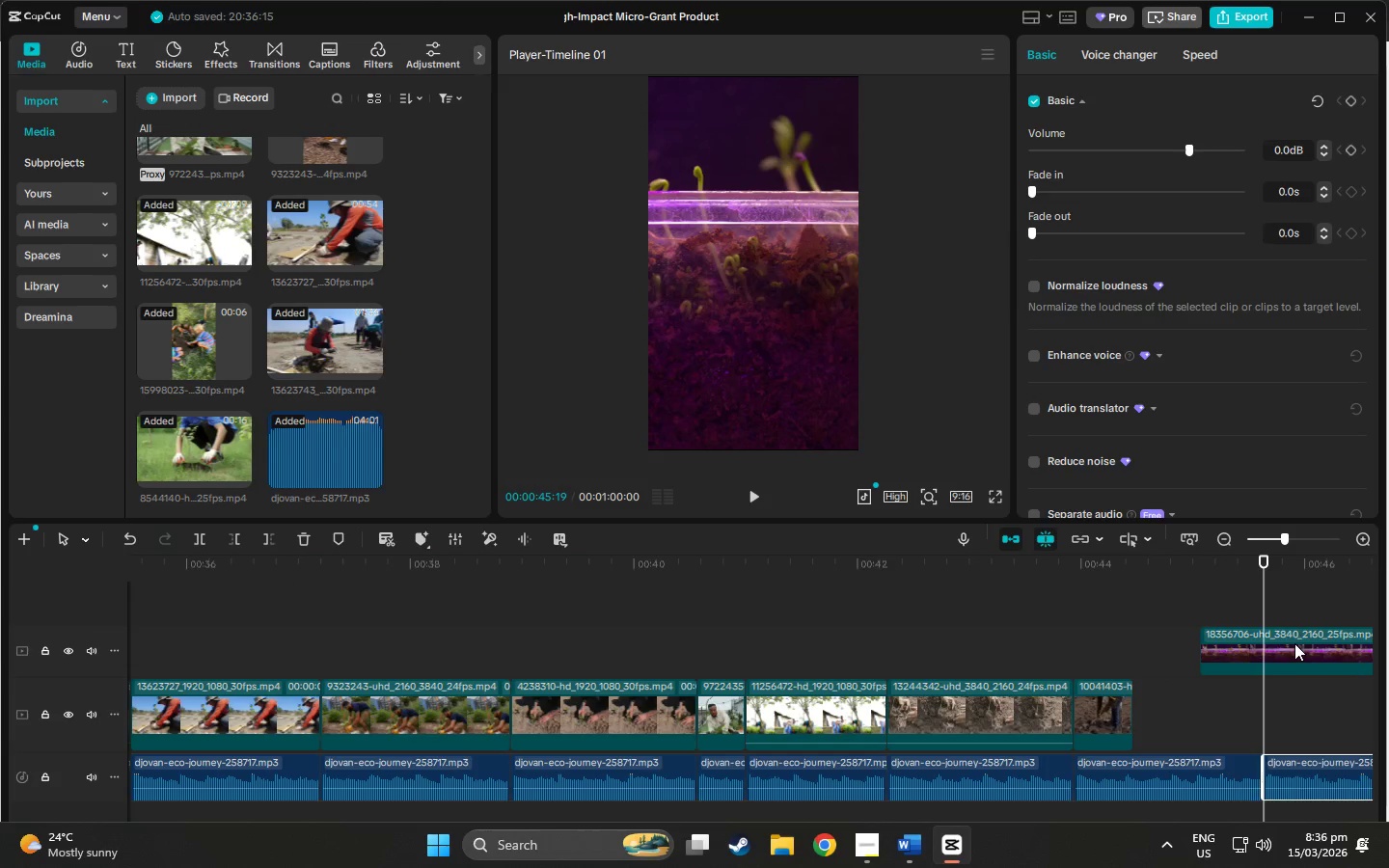 
left_click_drag(start_coordinate=[1294, 638], to_coordinate=[1183, 720])
 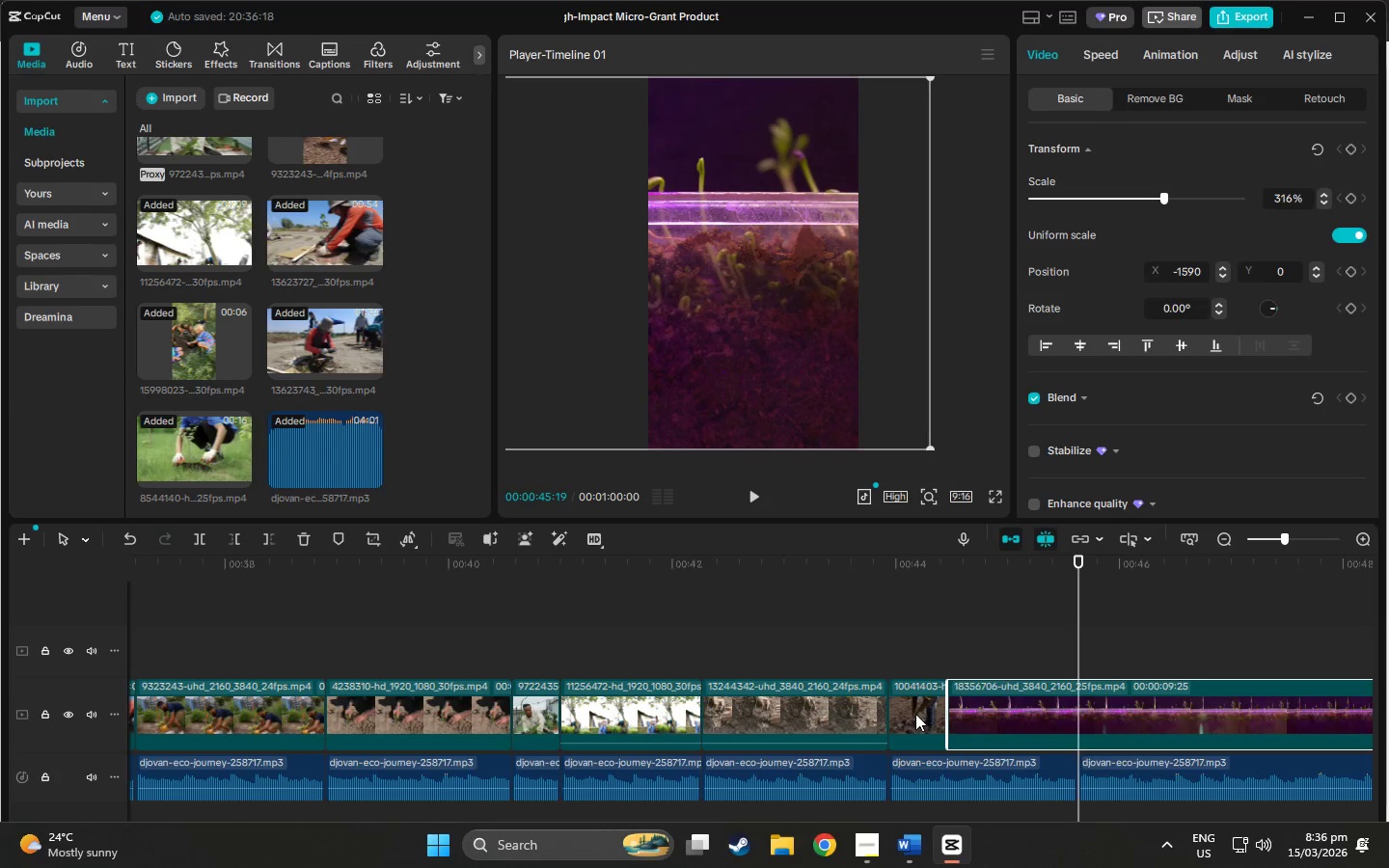 
left_click([932, 713])
 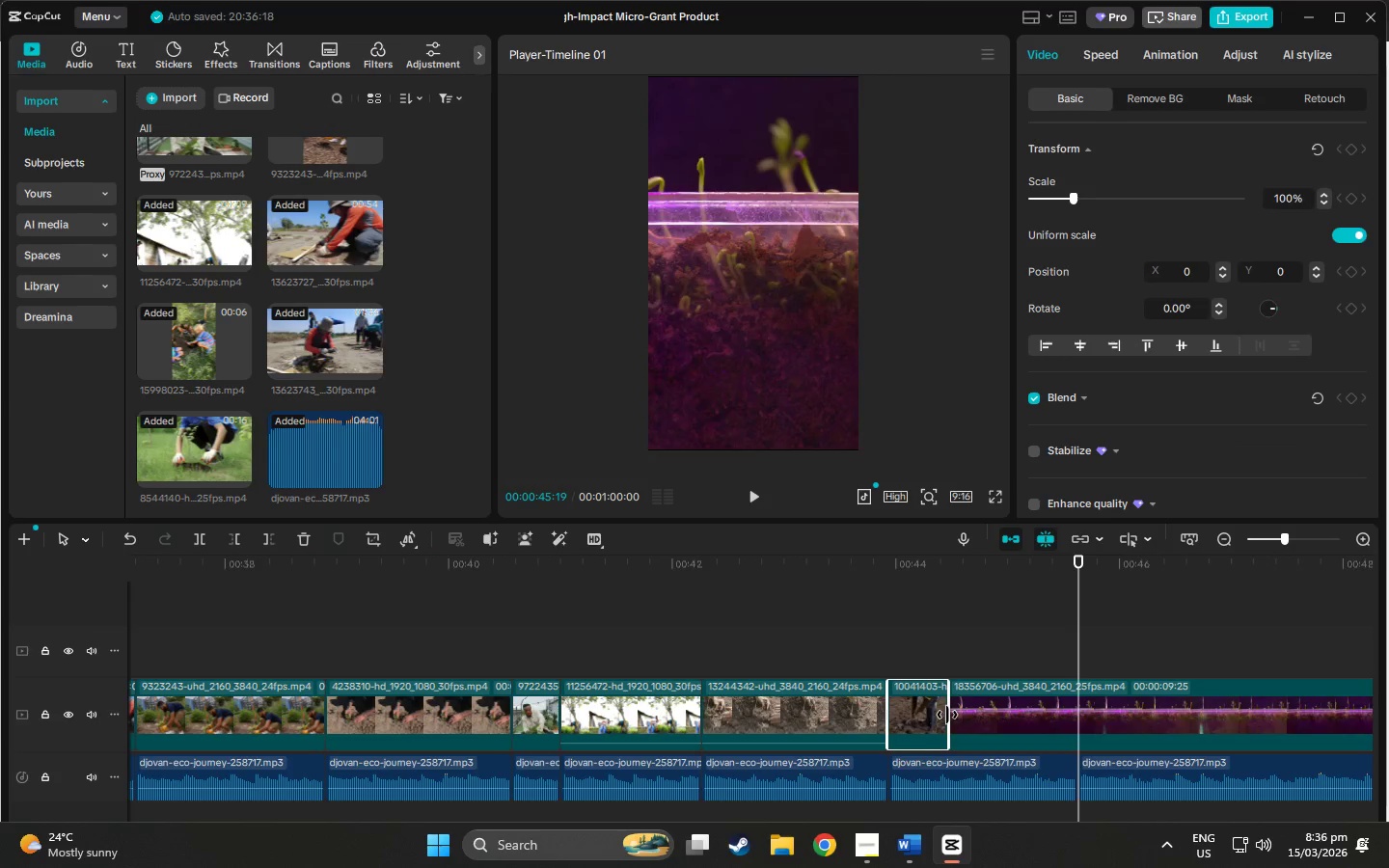 
left_click_drag(start_coordinate=[947, 715], to_coordinate=[1071, 720])
 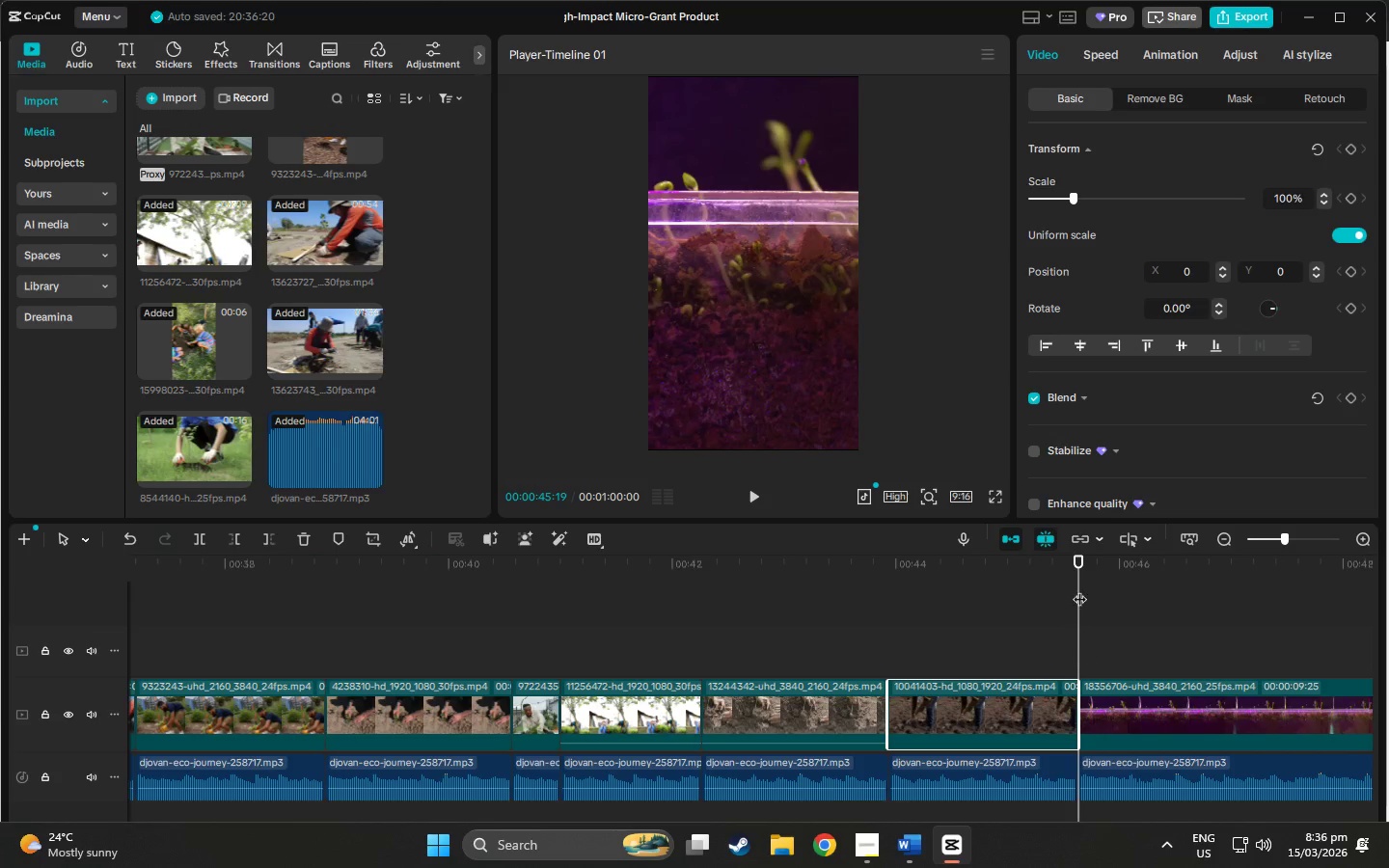 
left_click_drag(start_coordinate=[1076, 572], to_coordinate=[901, 692])
 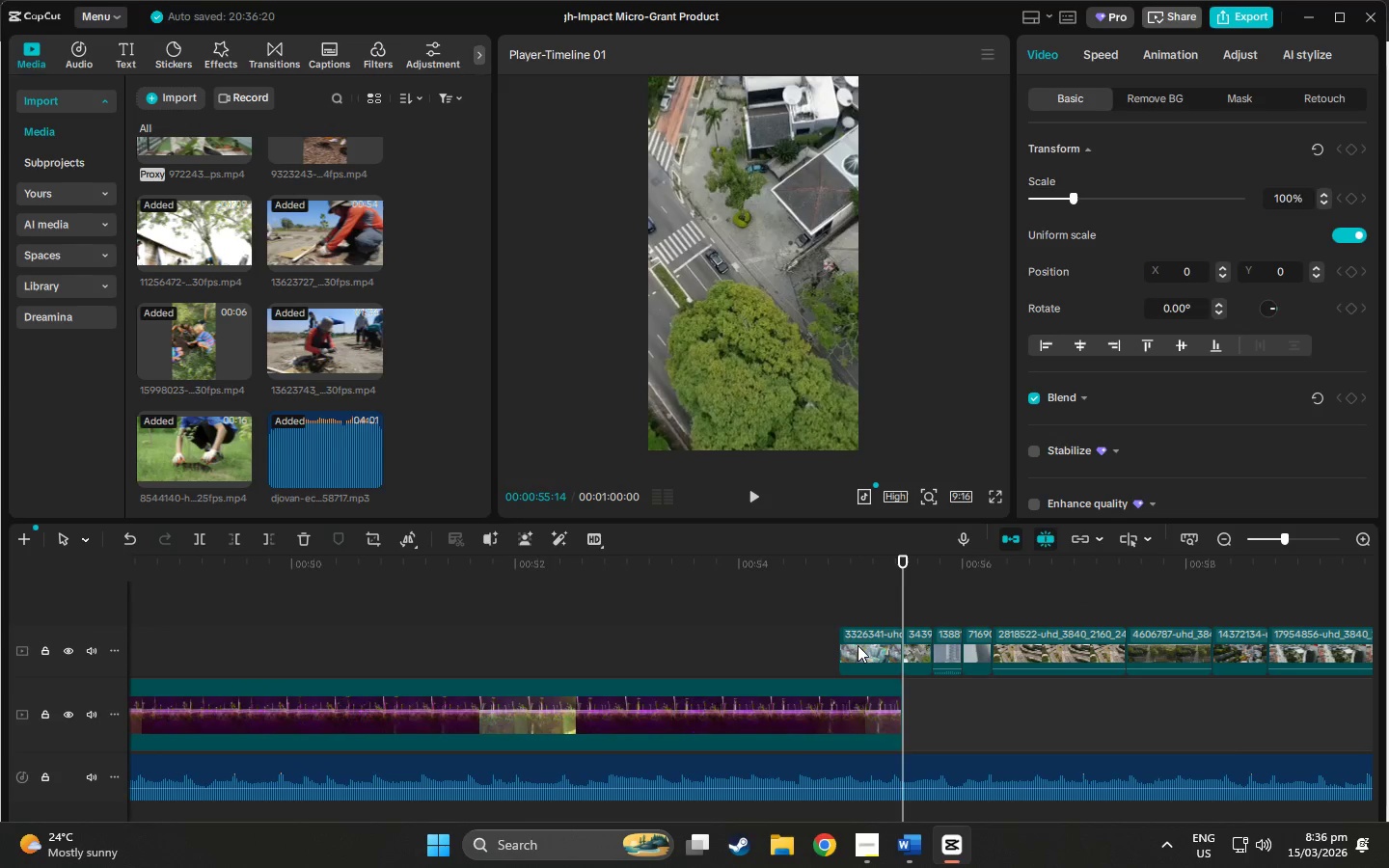 
key(Space)
 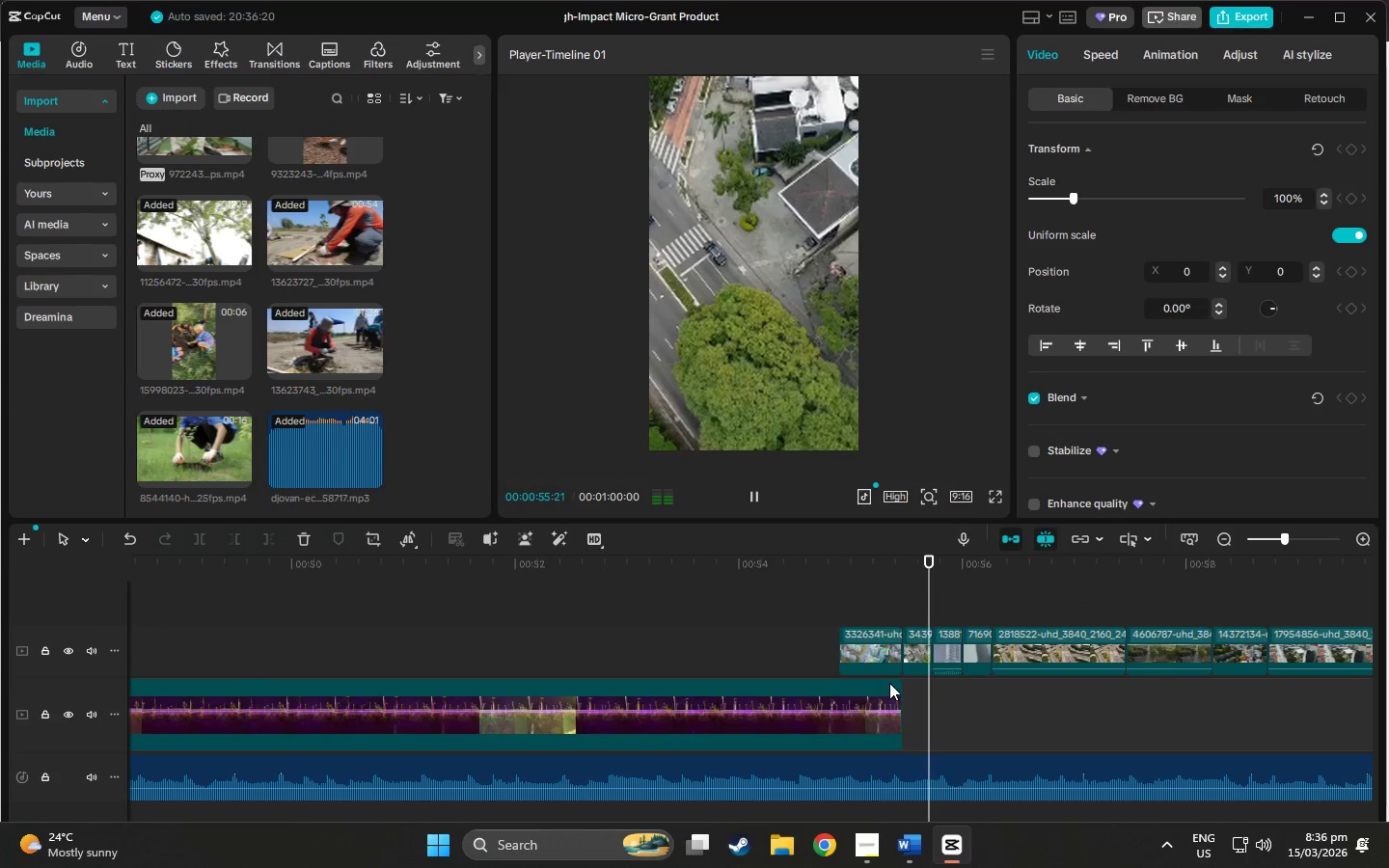 
key(Space)
 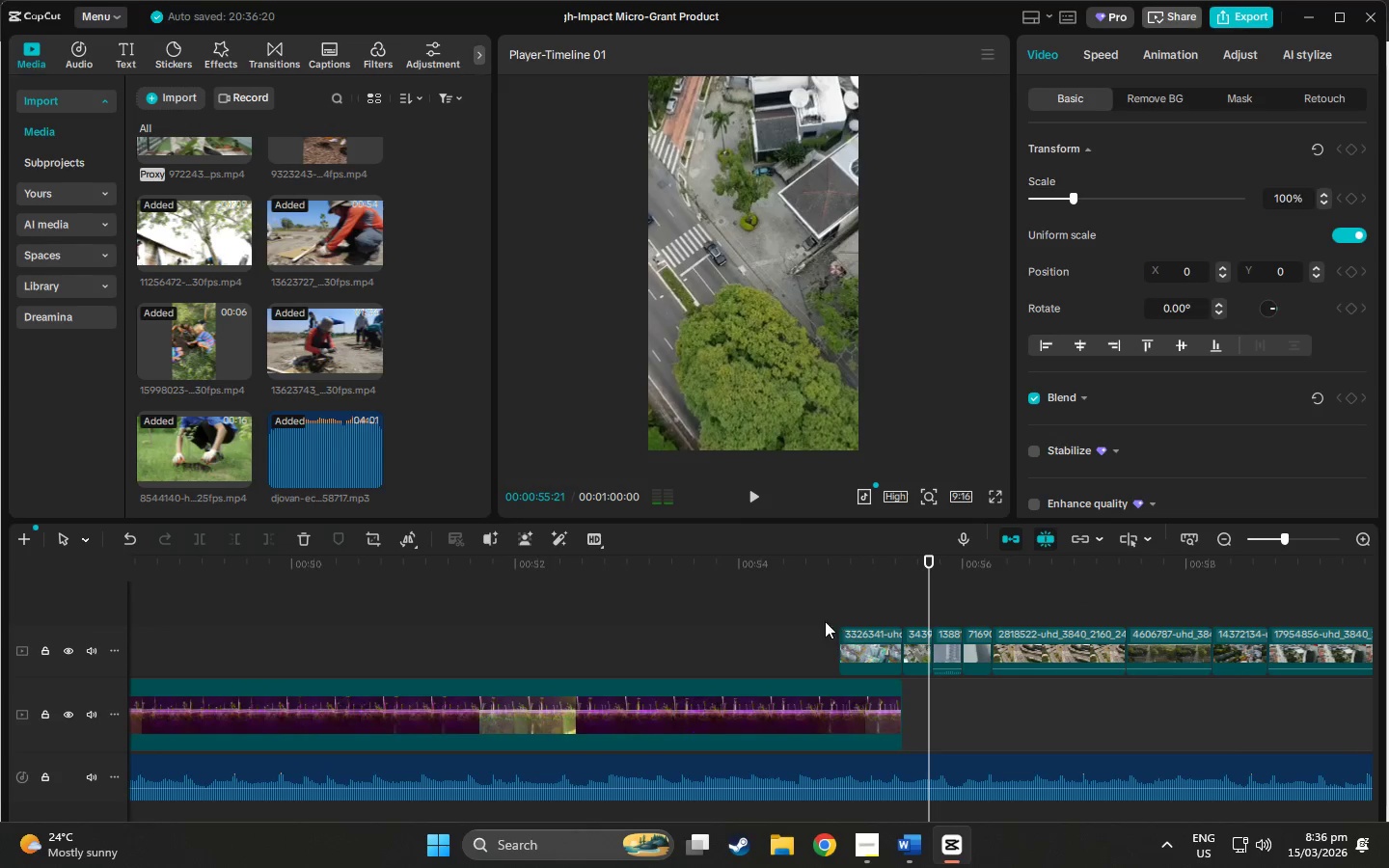 
left_click([786, 578])
 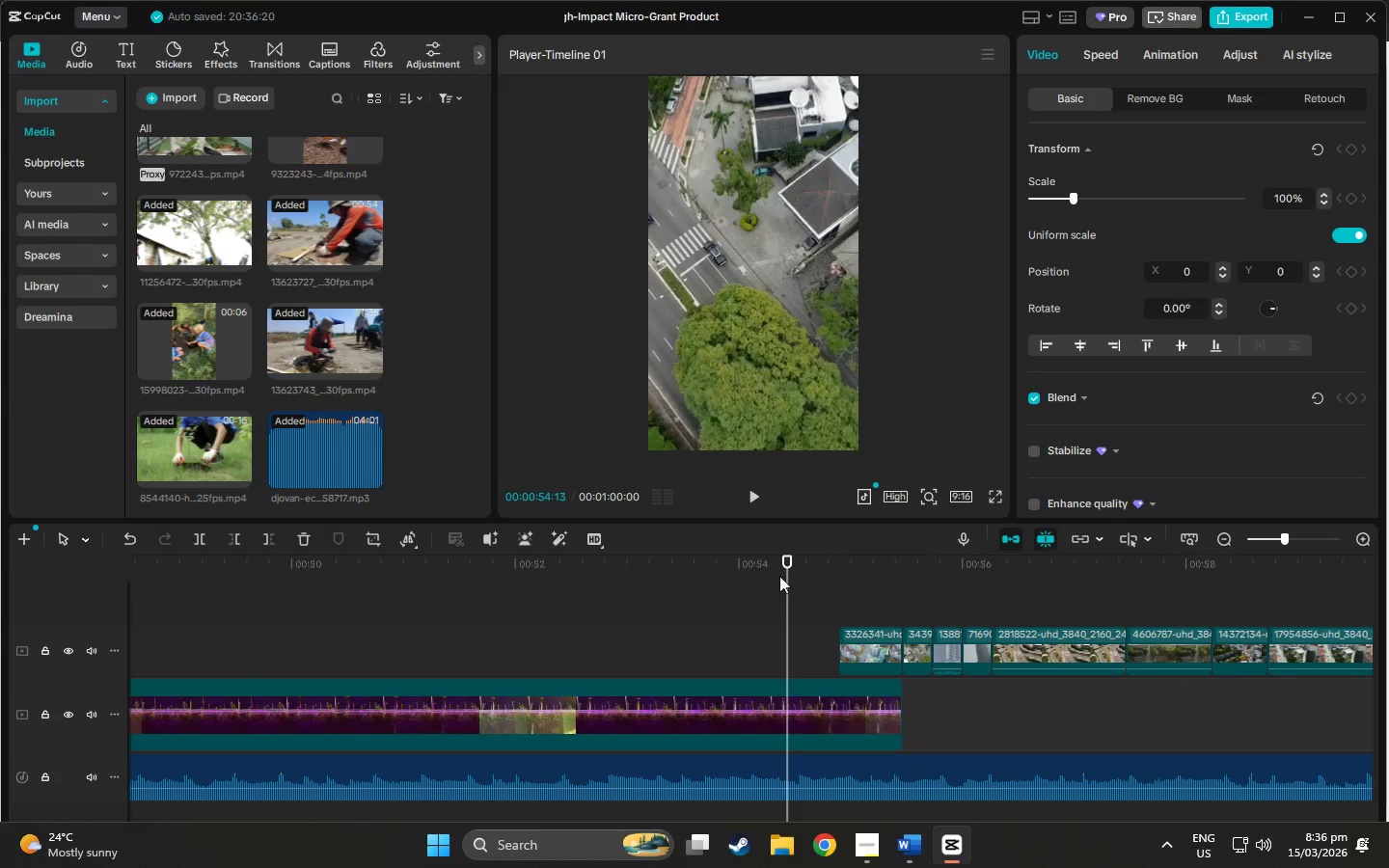 
key(Space)
 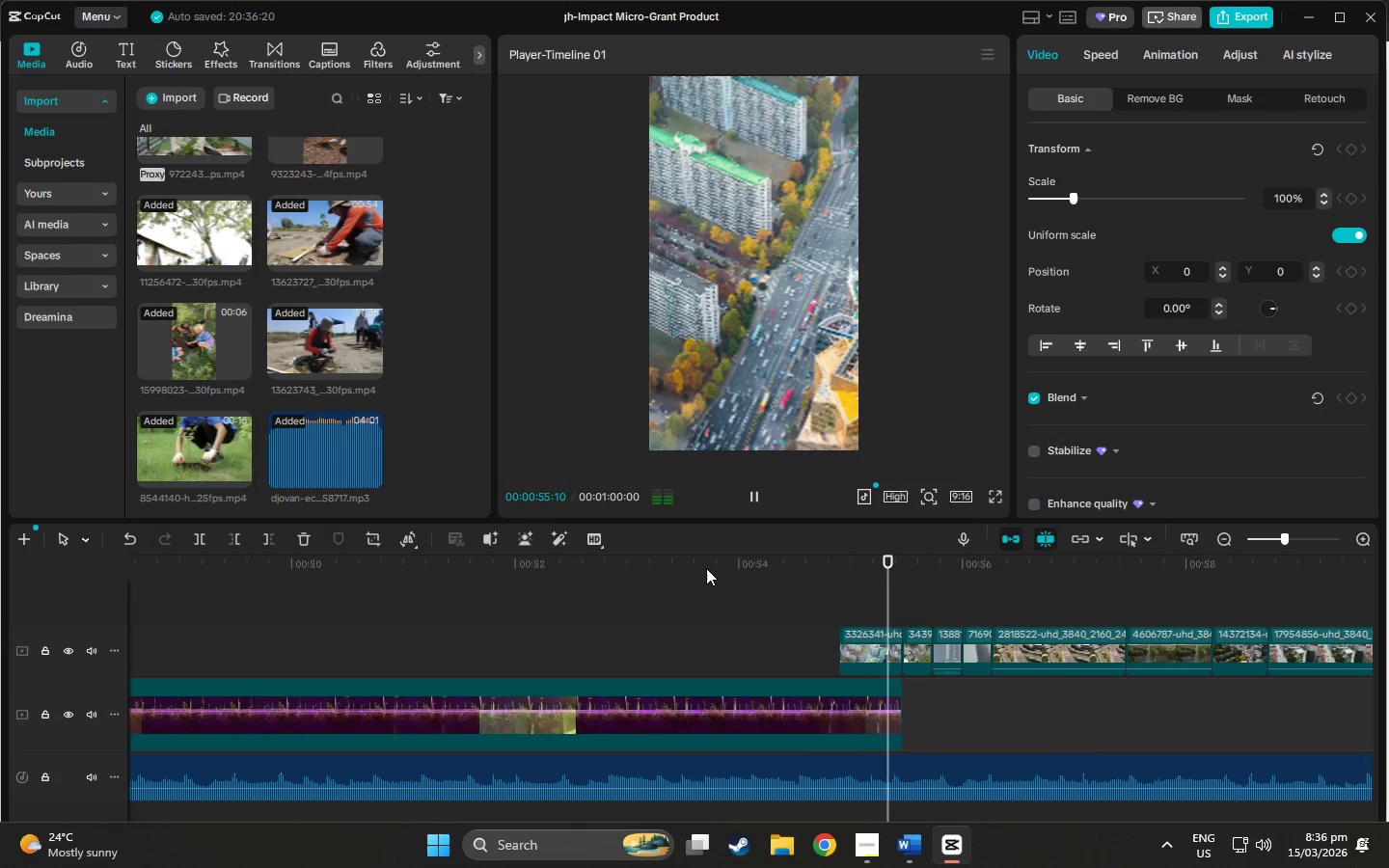 
left_click([703, 568])
 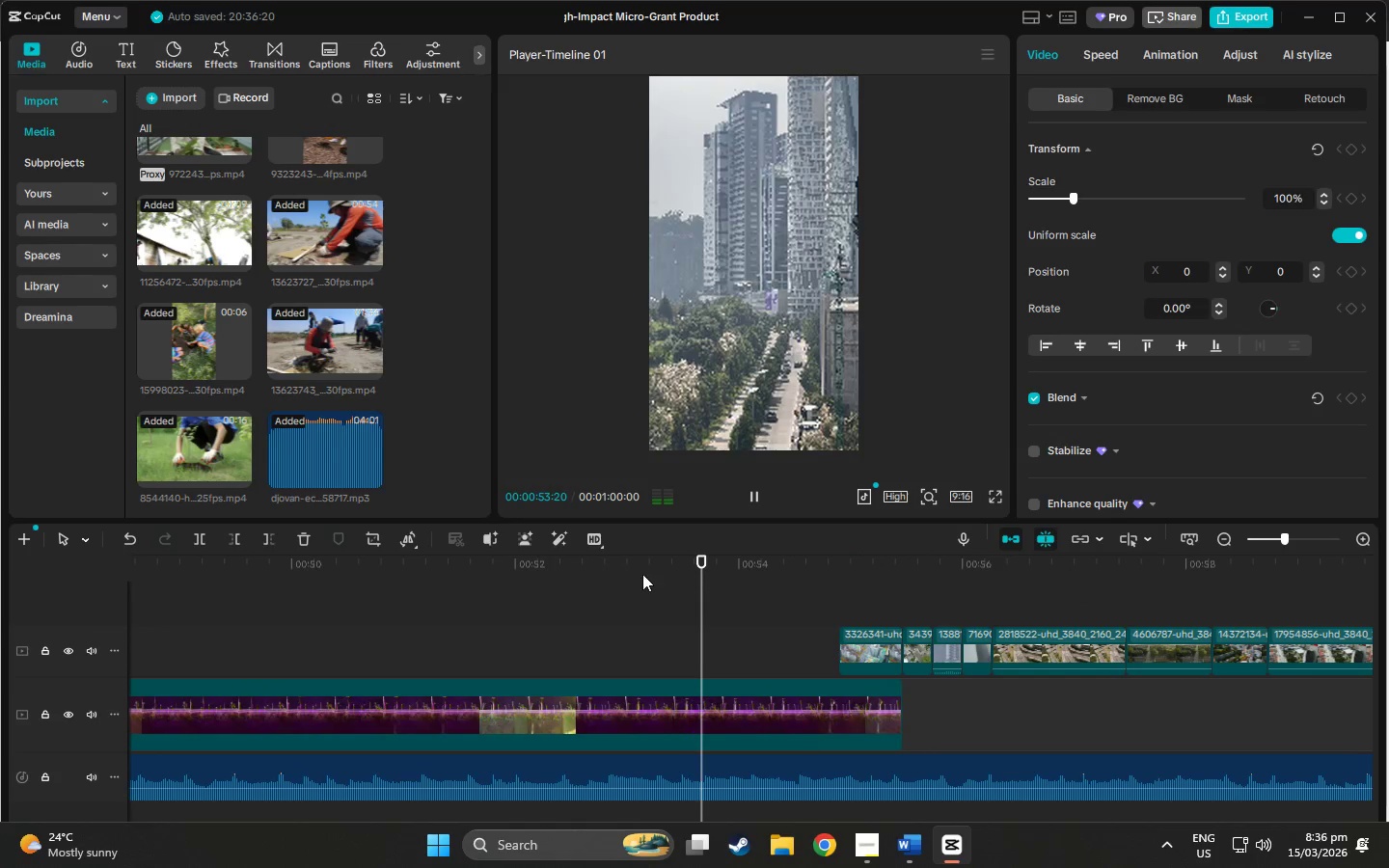 
key(Space)
 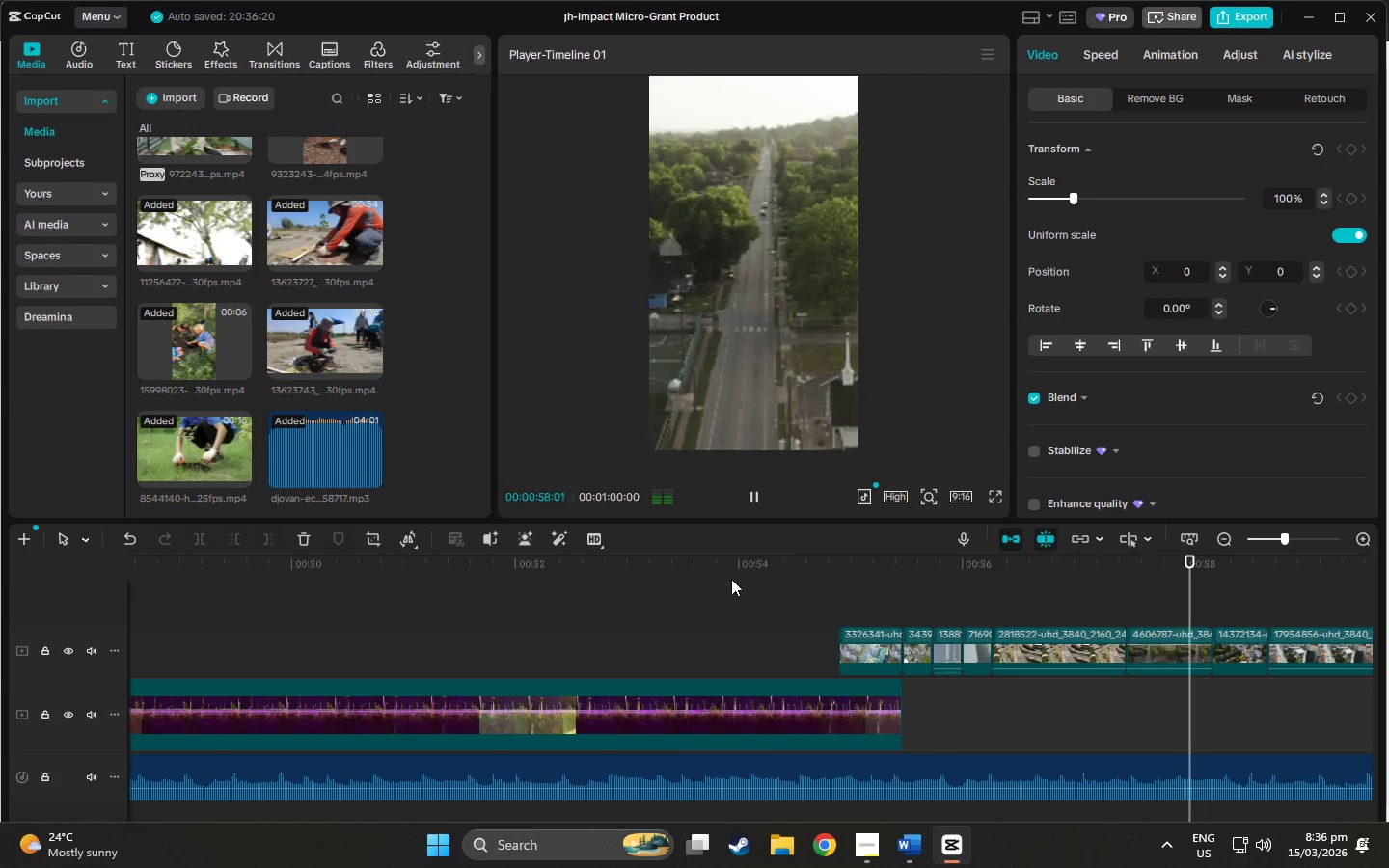 
wait(6.03)
 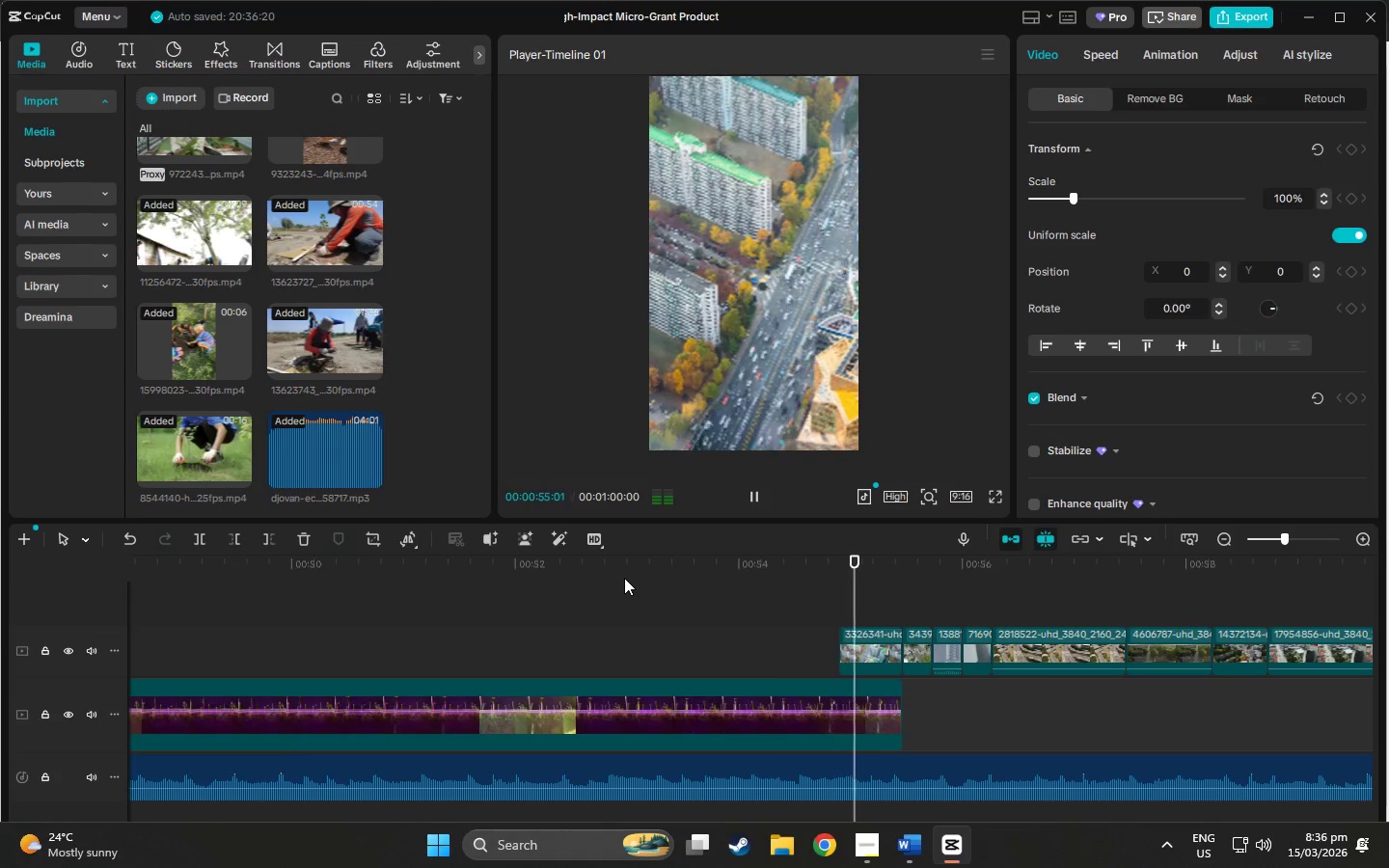 
left_click([722, 573])
 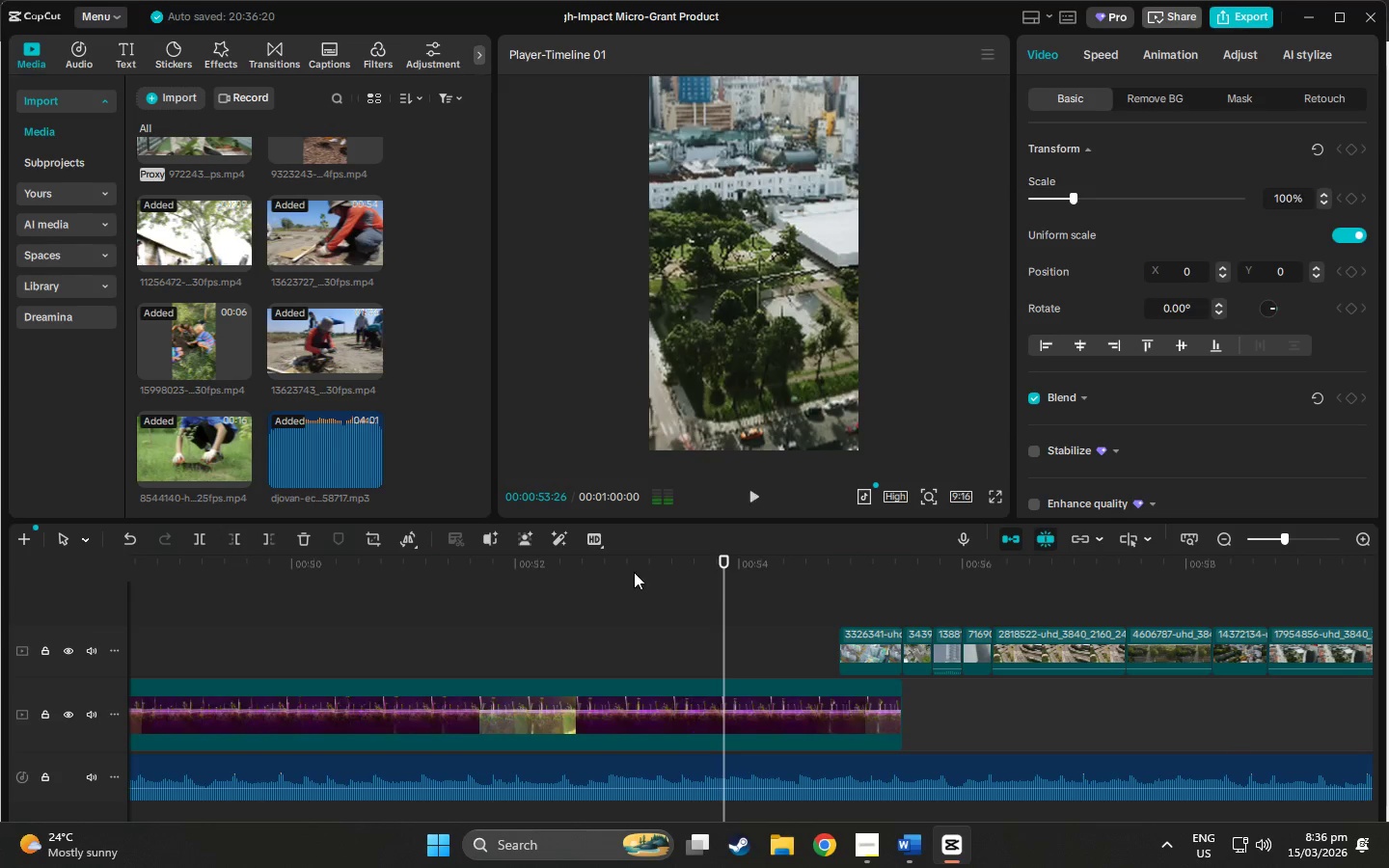 
key(Space)
 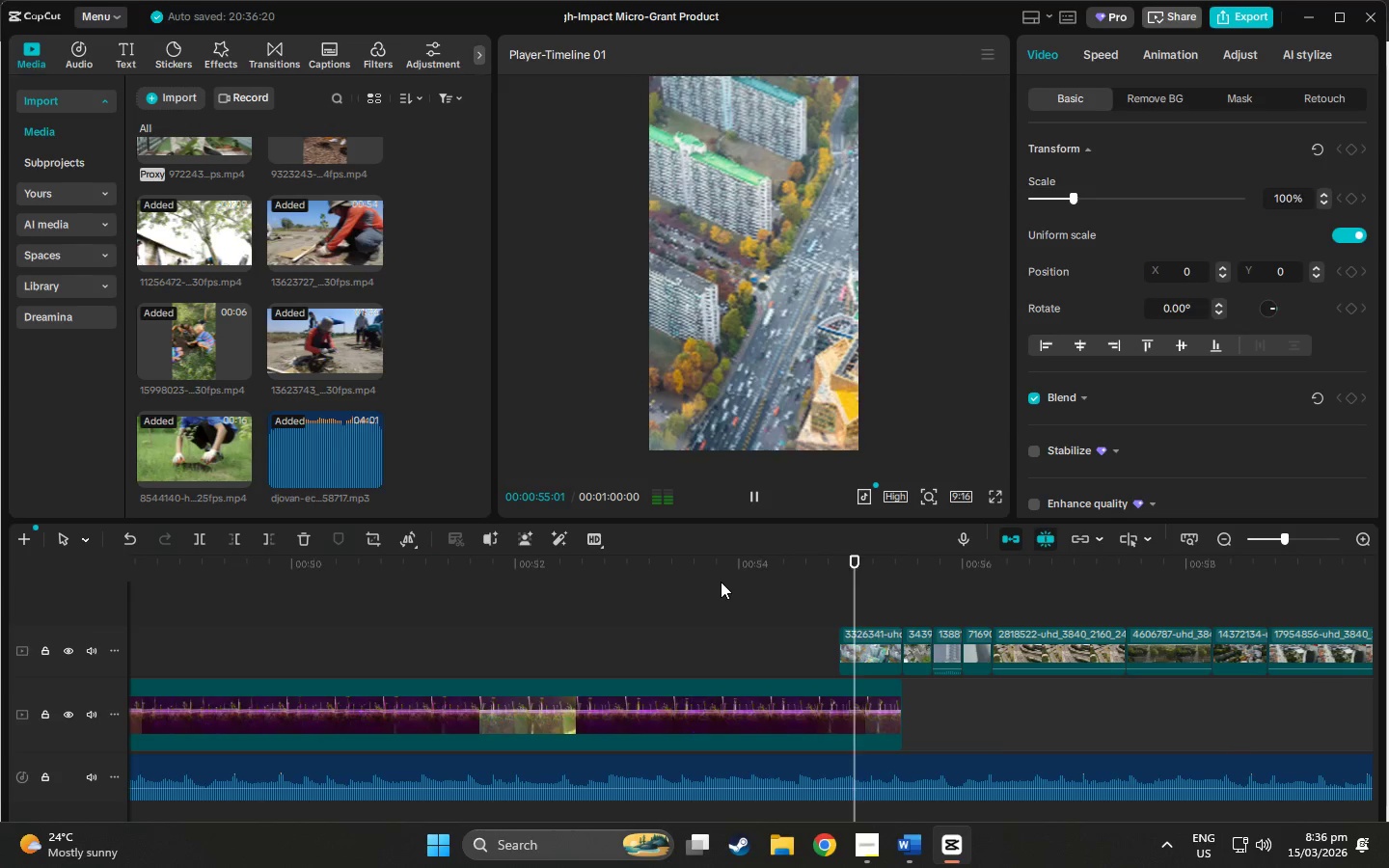 
key(Space)
 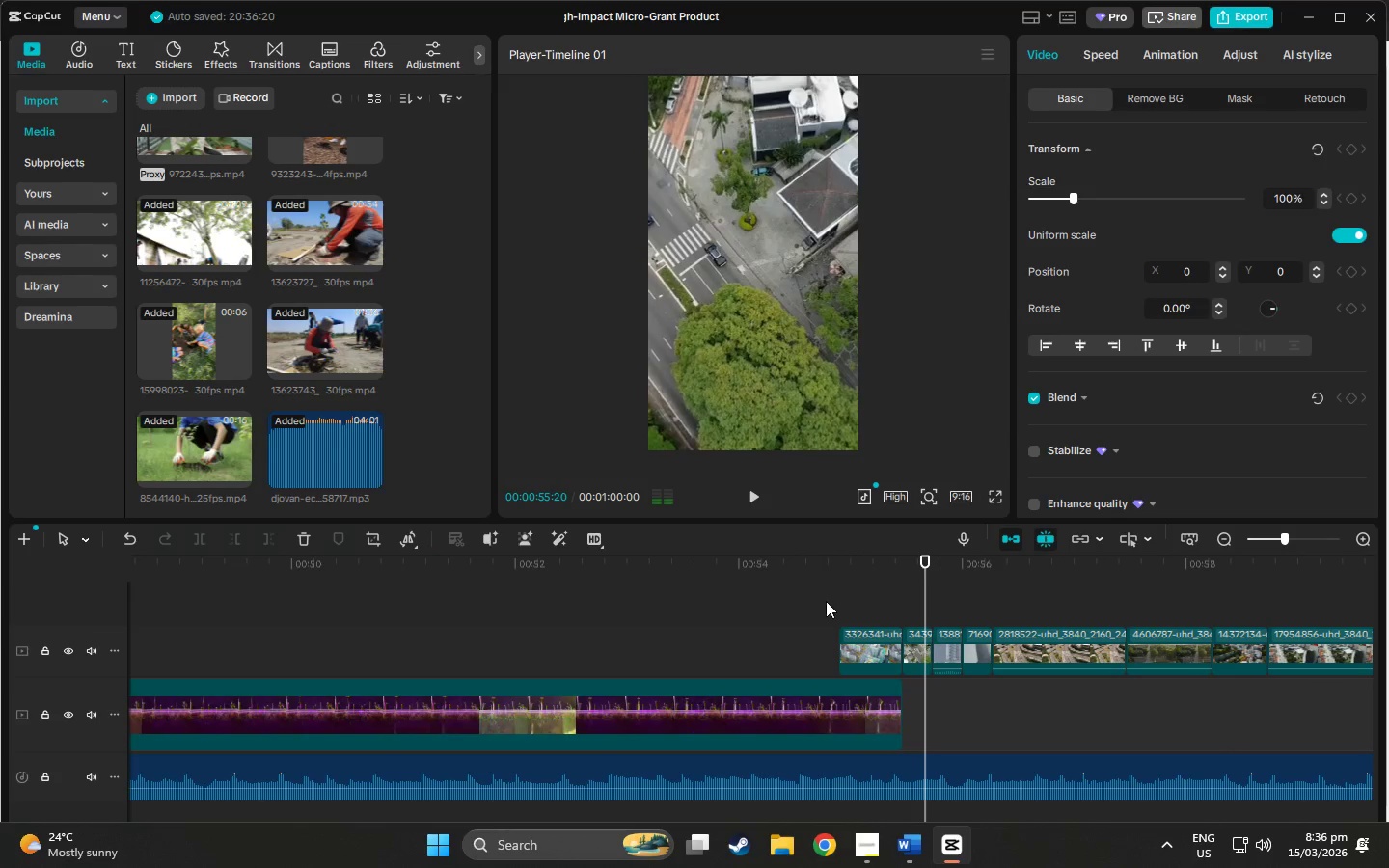 
key(Space)
 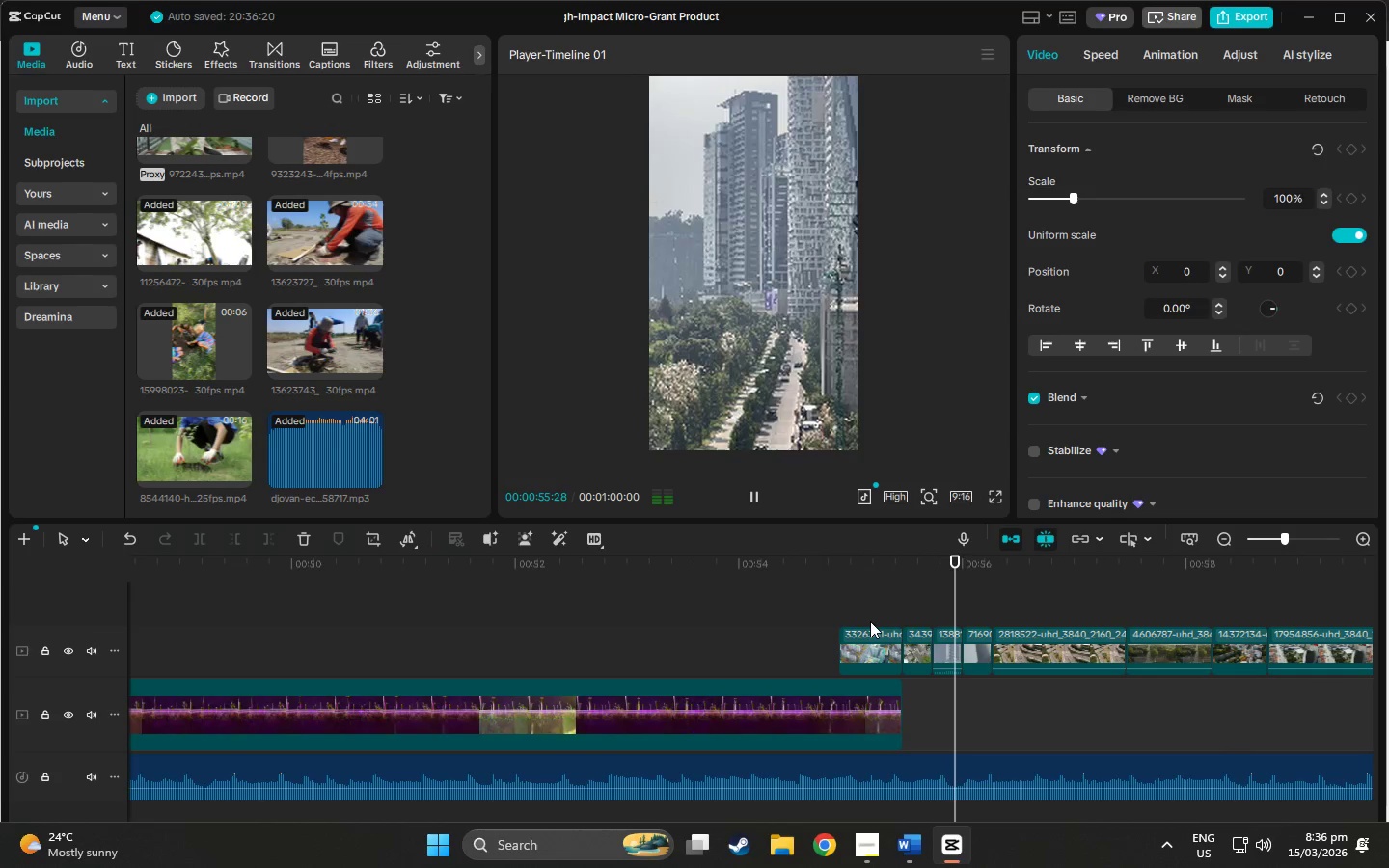 
key(Space)
 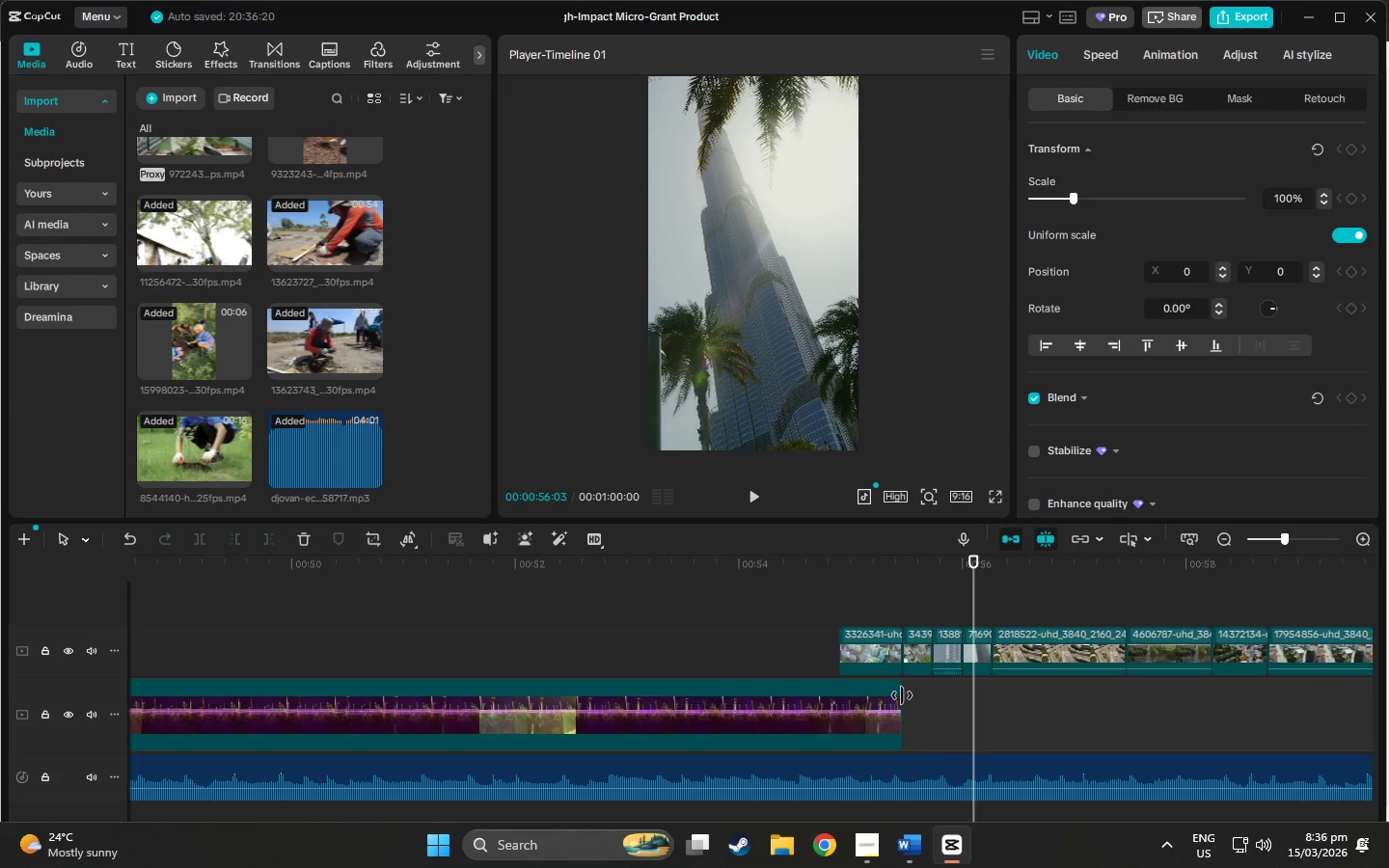 
left_click_drag(start_coordinate=[902, 695], to_coordinate=[978, 711])
 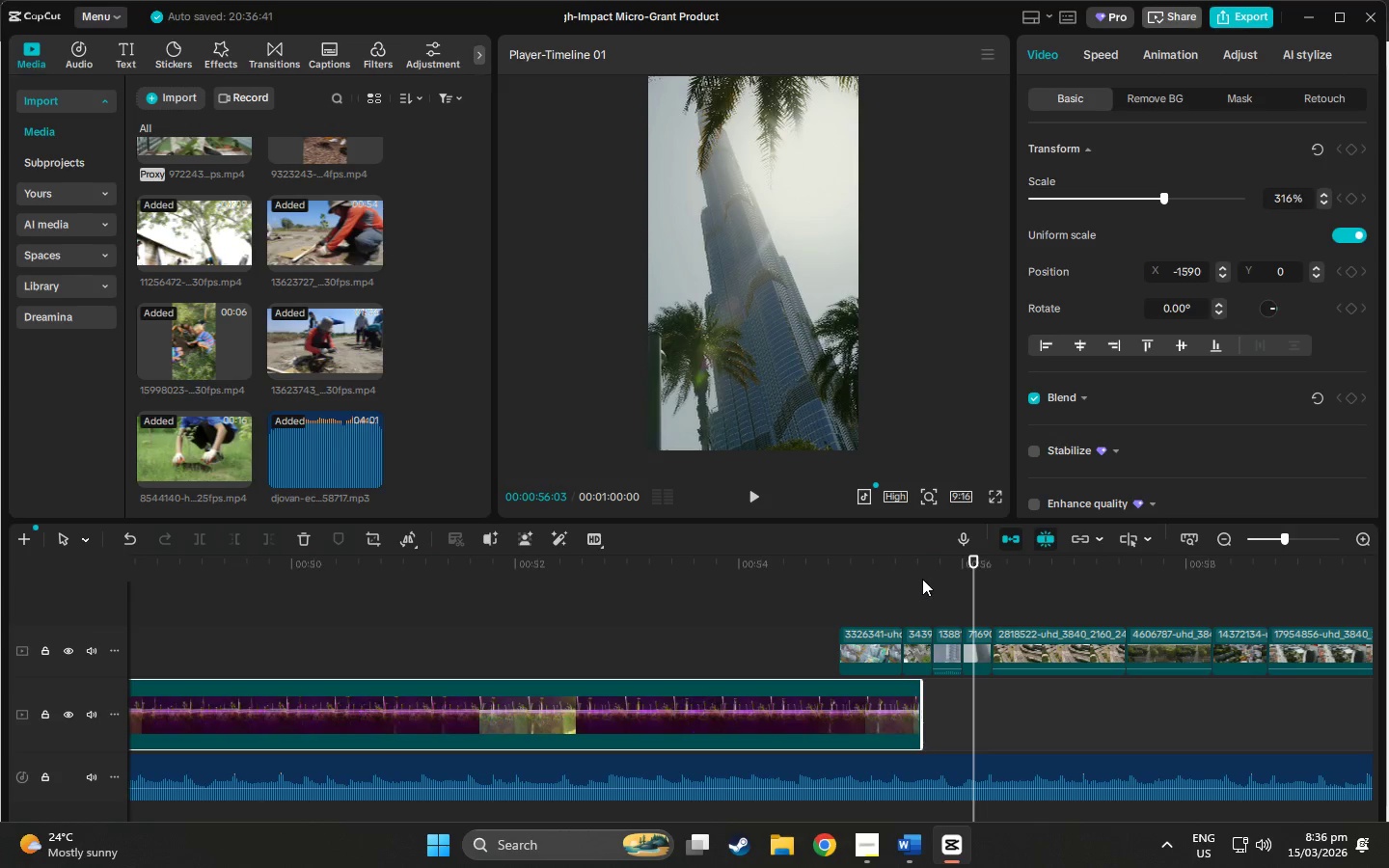 
left_click_drag(start_coordinate=[912, 567], to_coordinate=[907, 567])
 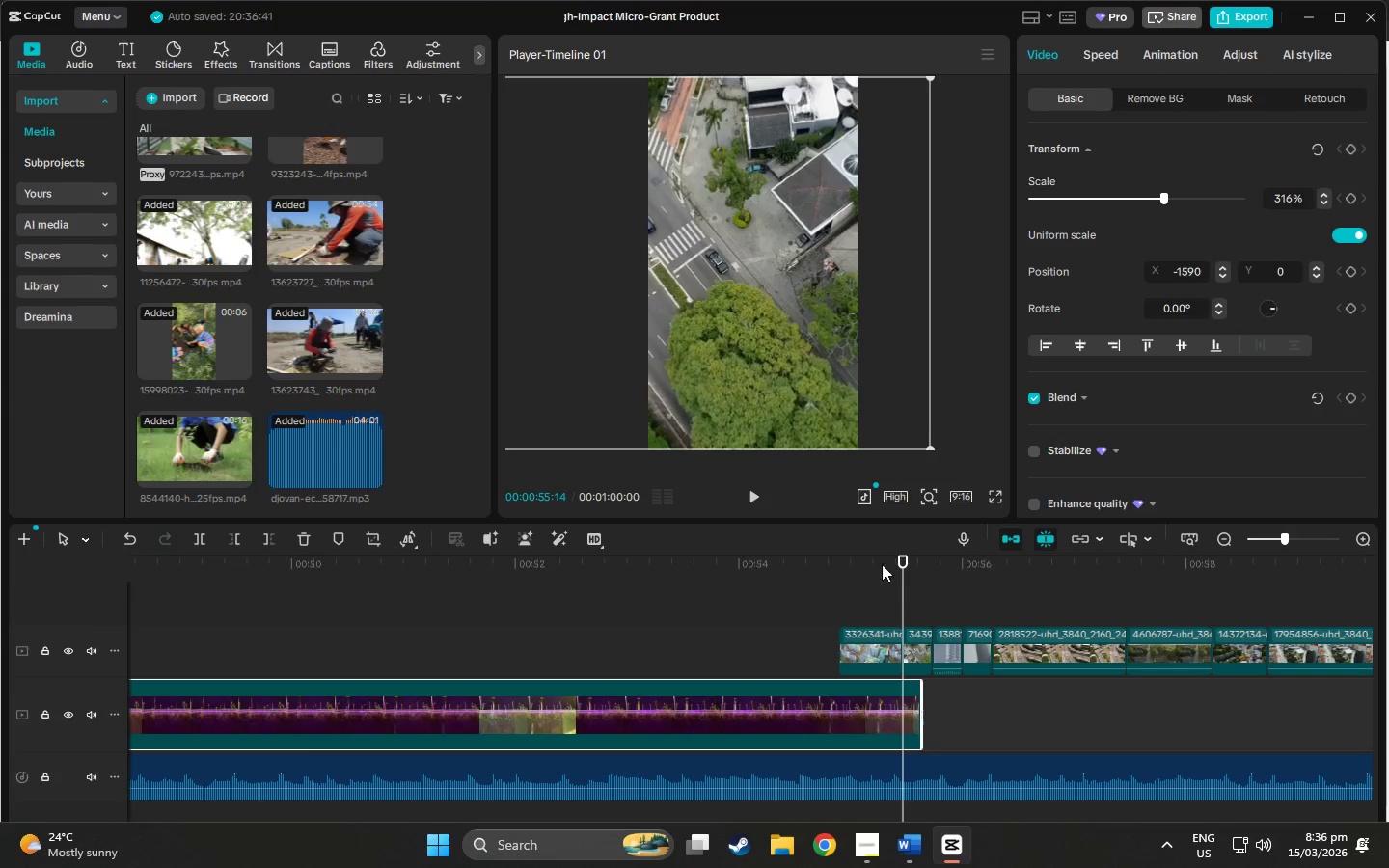 
left_click_drag(start_coordinate=[874, 564], to_coordinate=[865, 564])
 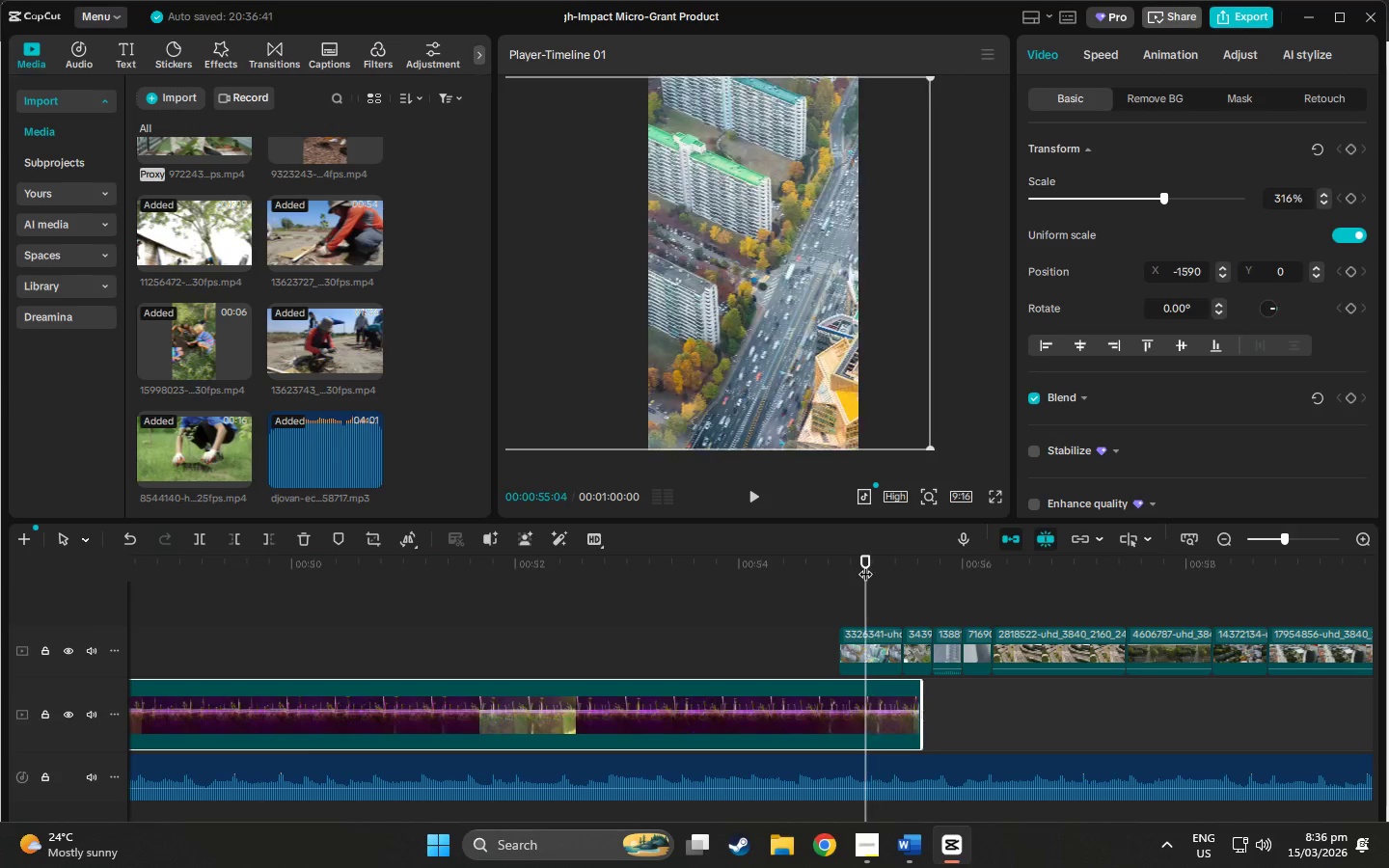 
key(Space)
 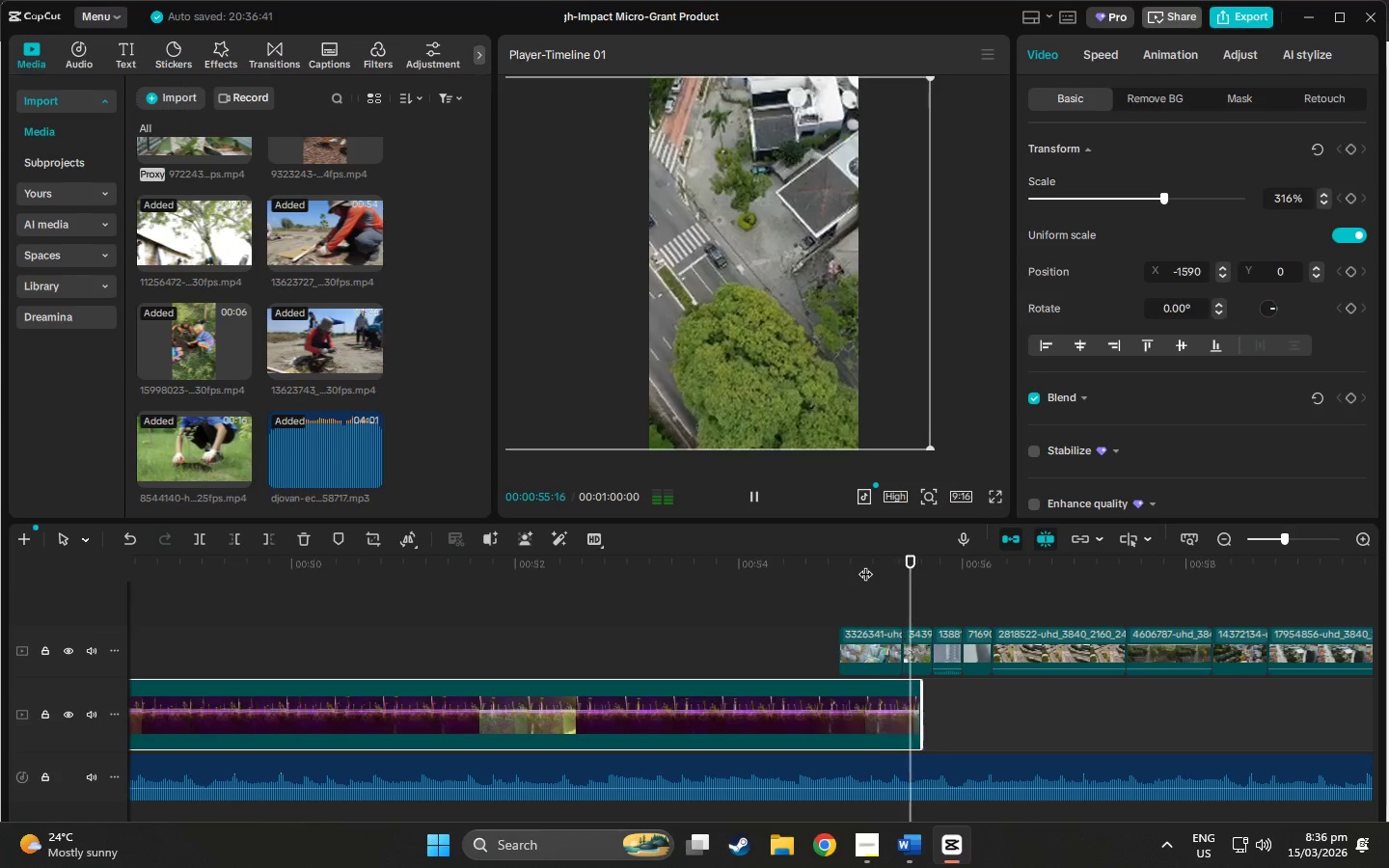 
key(Space)
 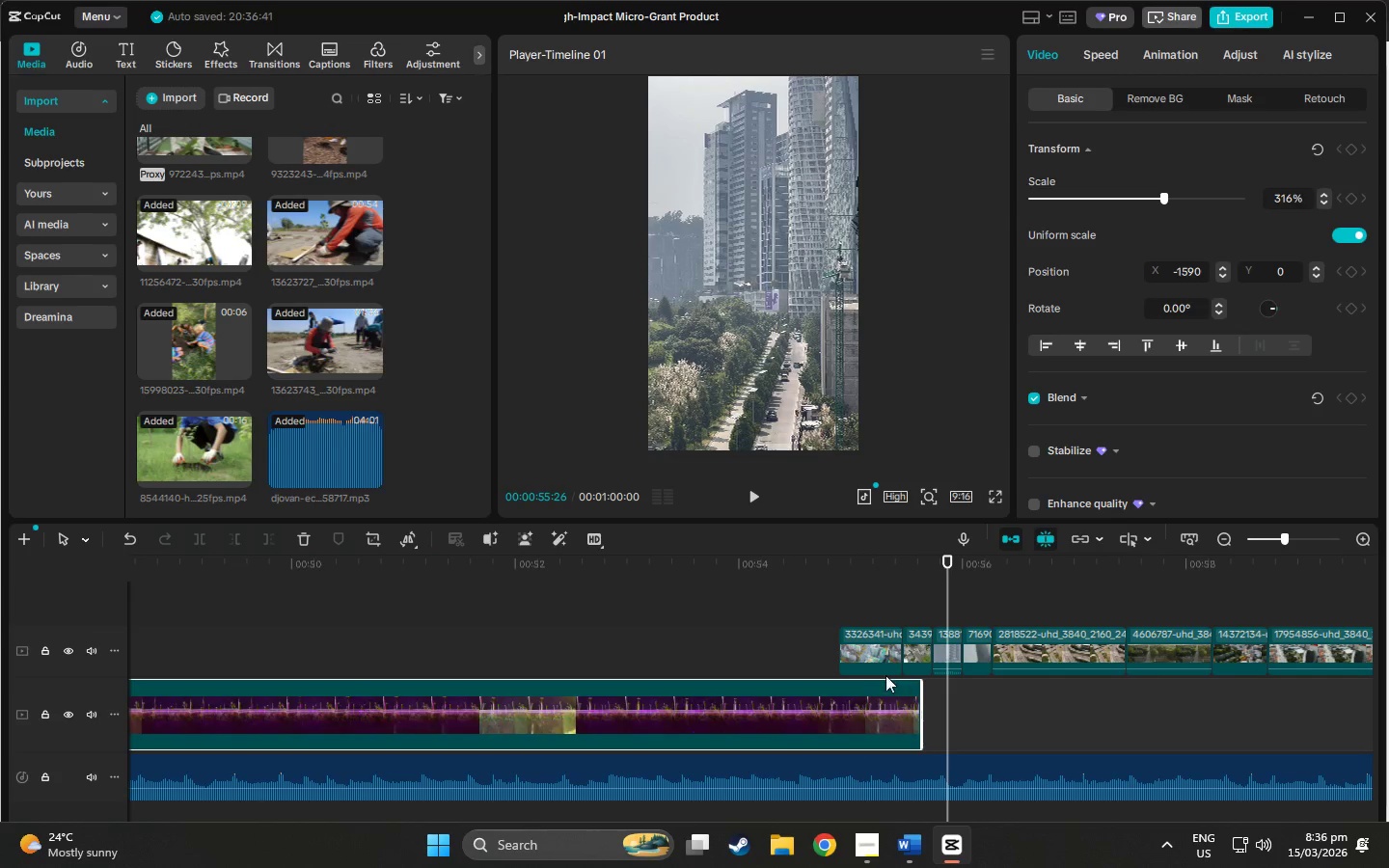 
left_click([706, 561])
 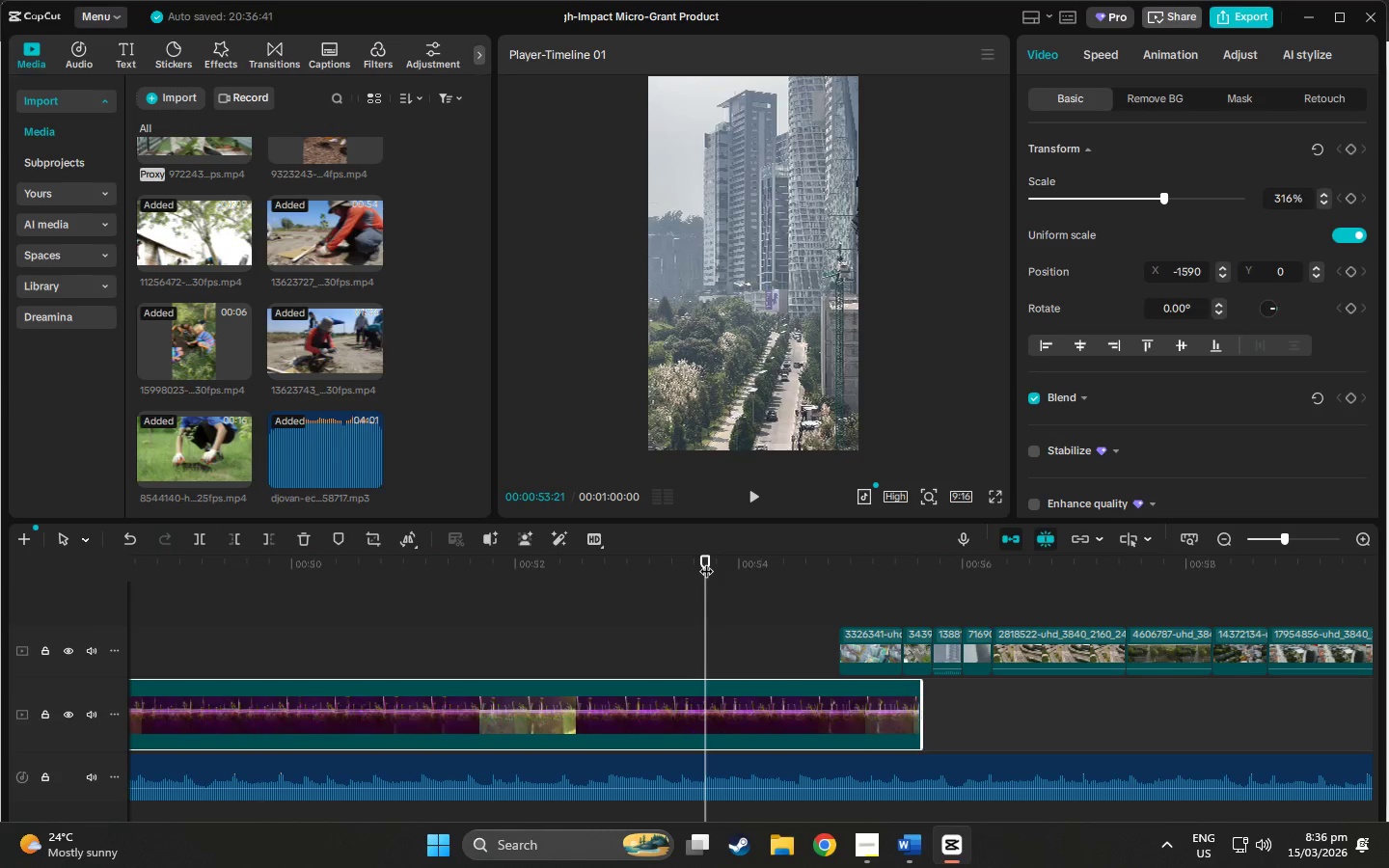 
key(Space)
 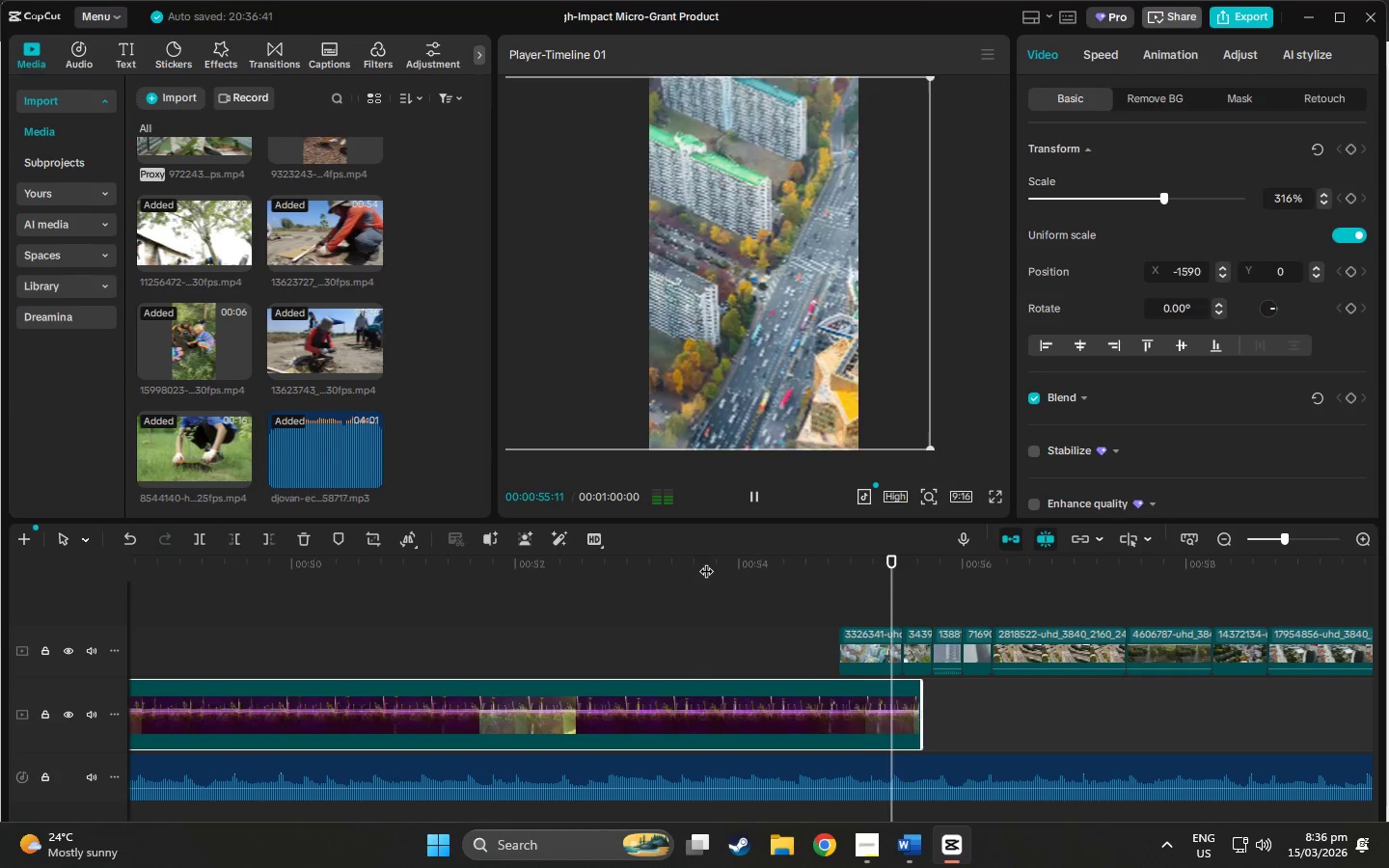 
left_click([854, 558])
 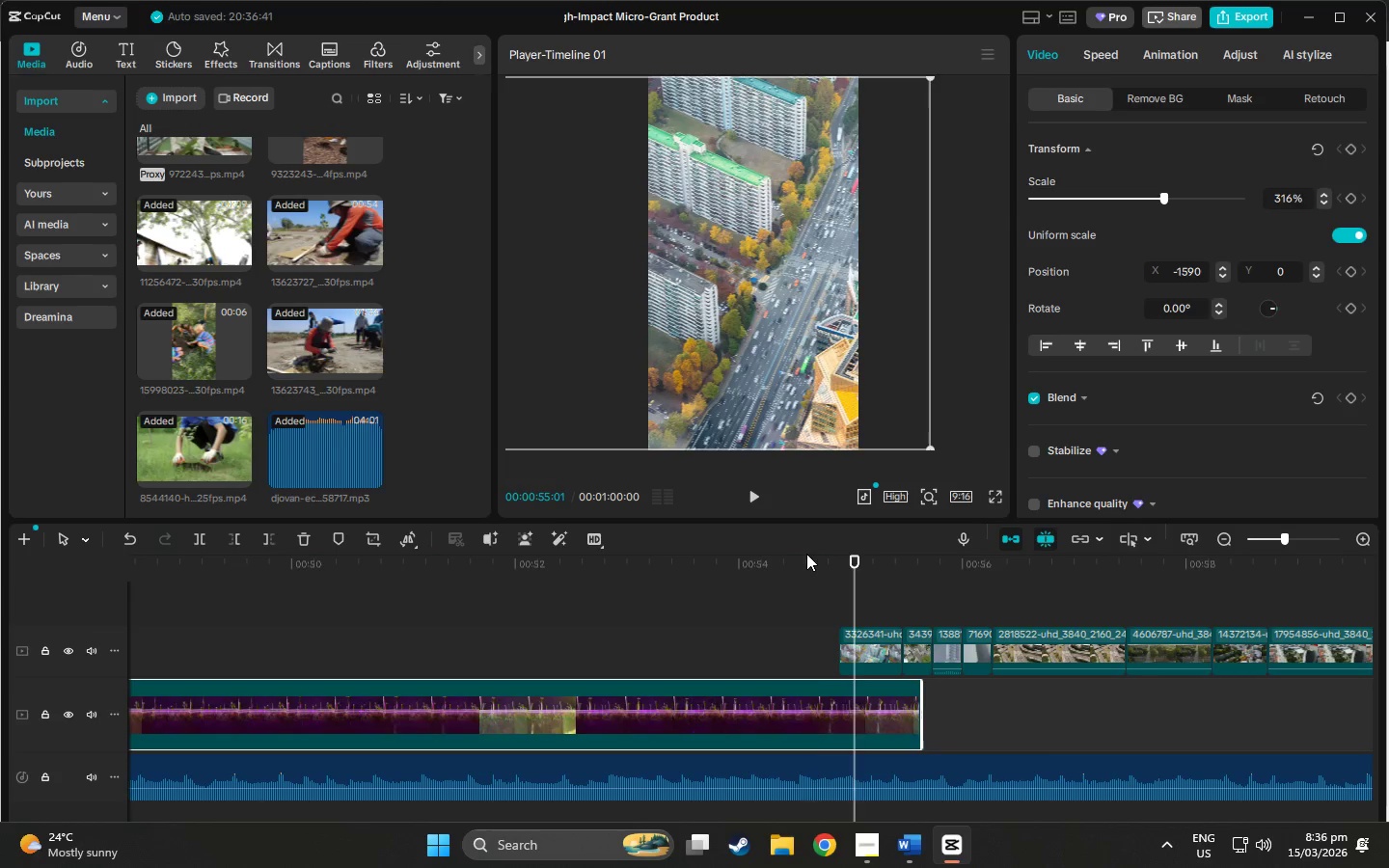 
key(Space)
 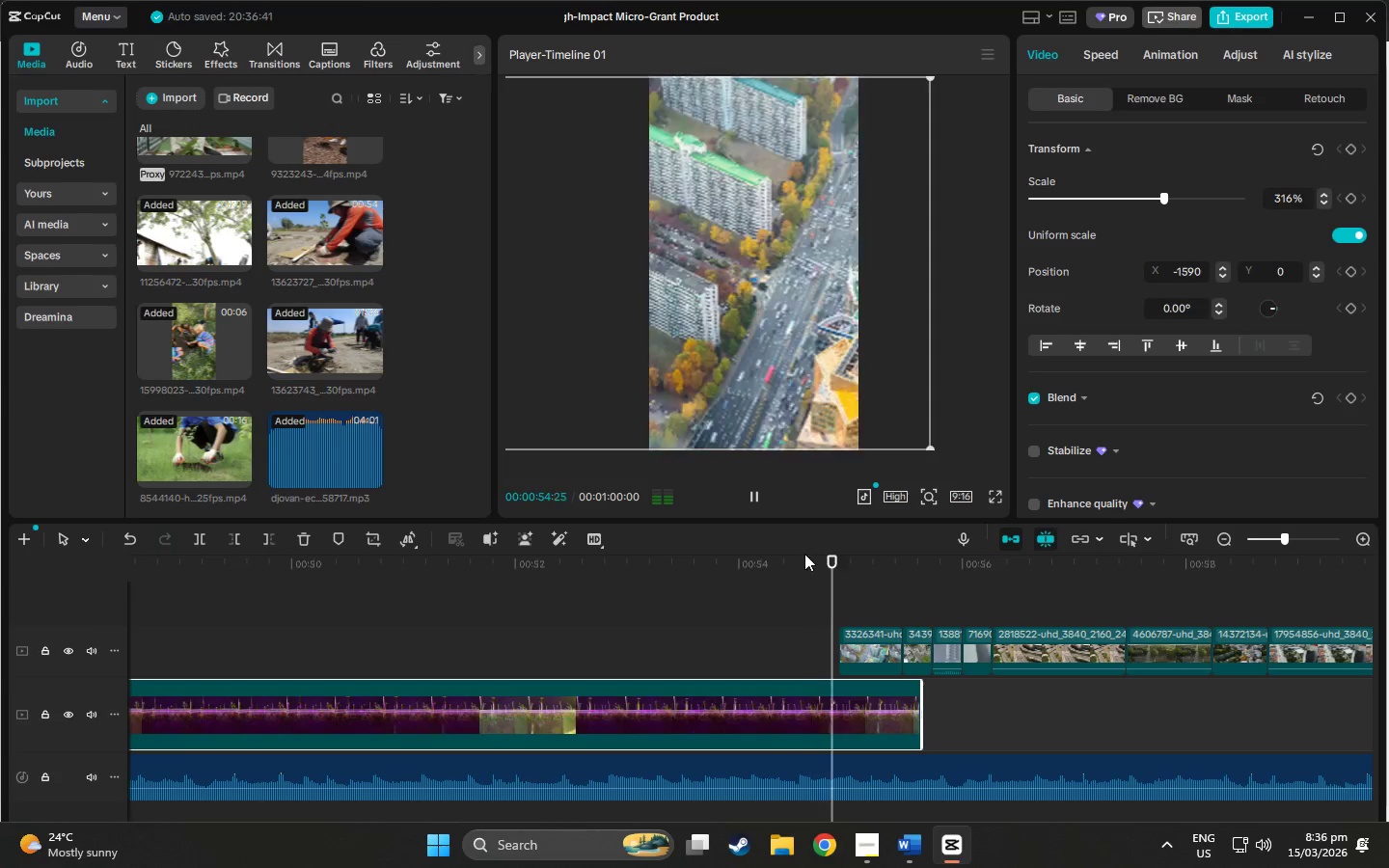 
key(Space)
 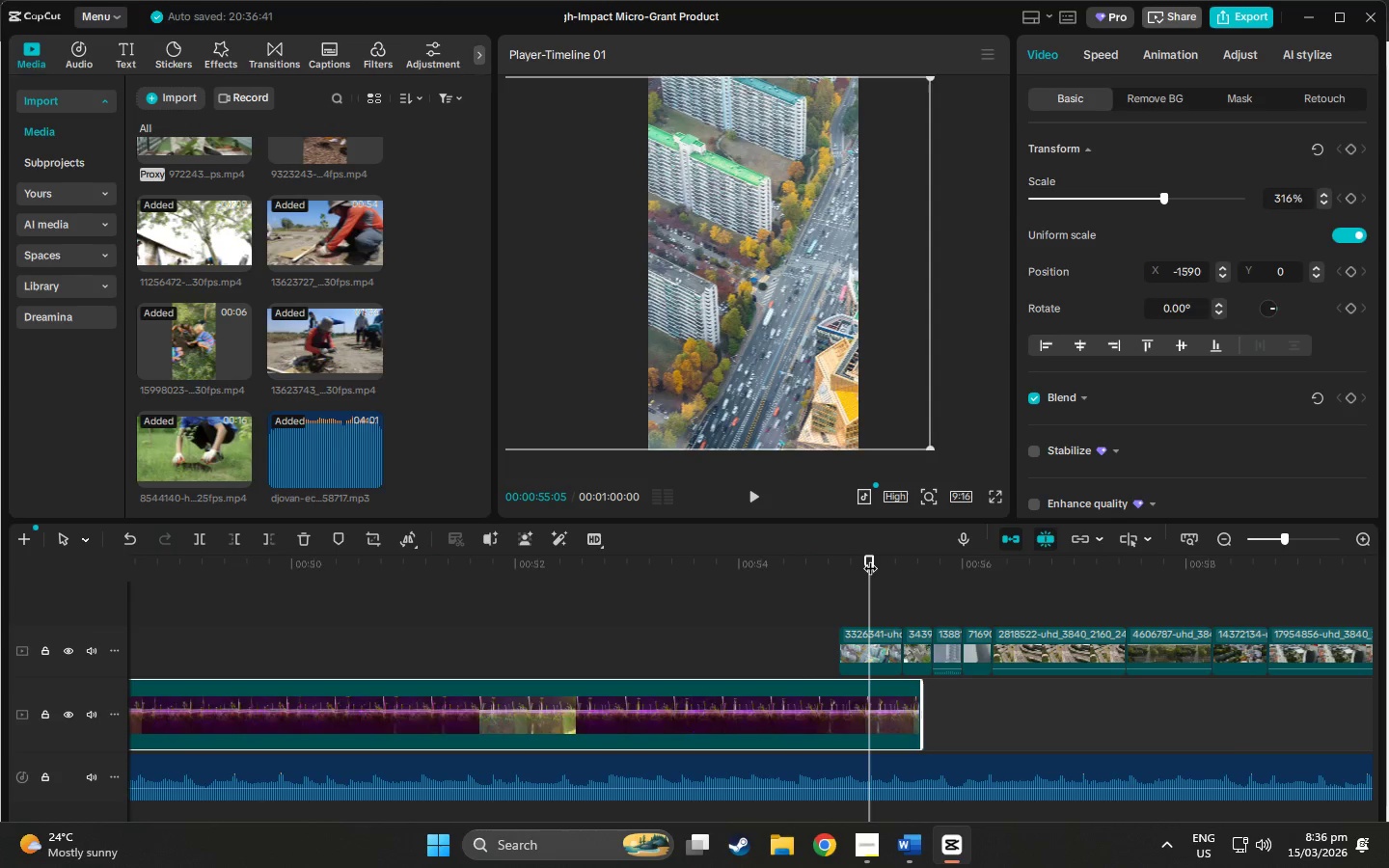 
left_click_drag(start_coordinate=[869, 557], to_coordinate=[840, 557])
 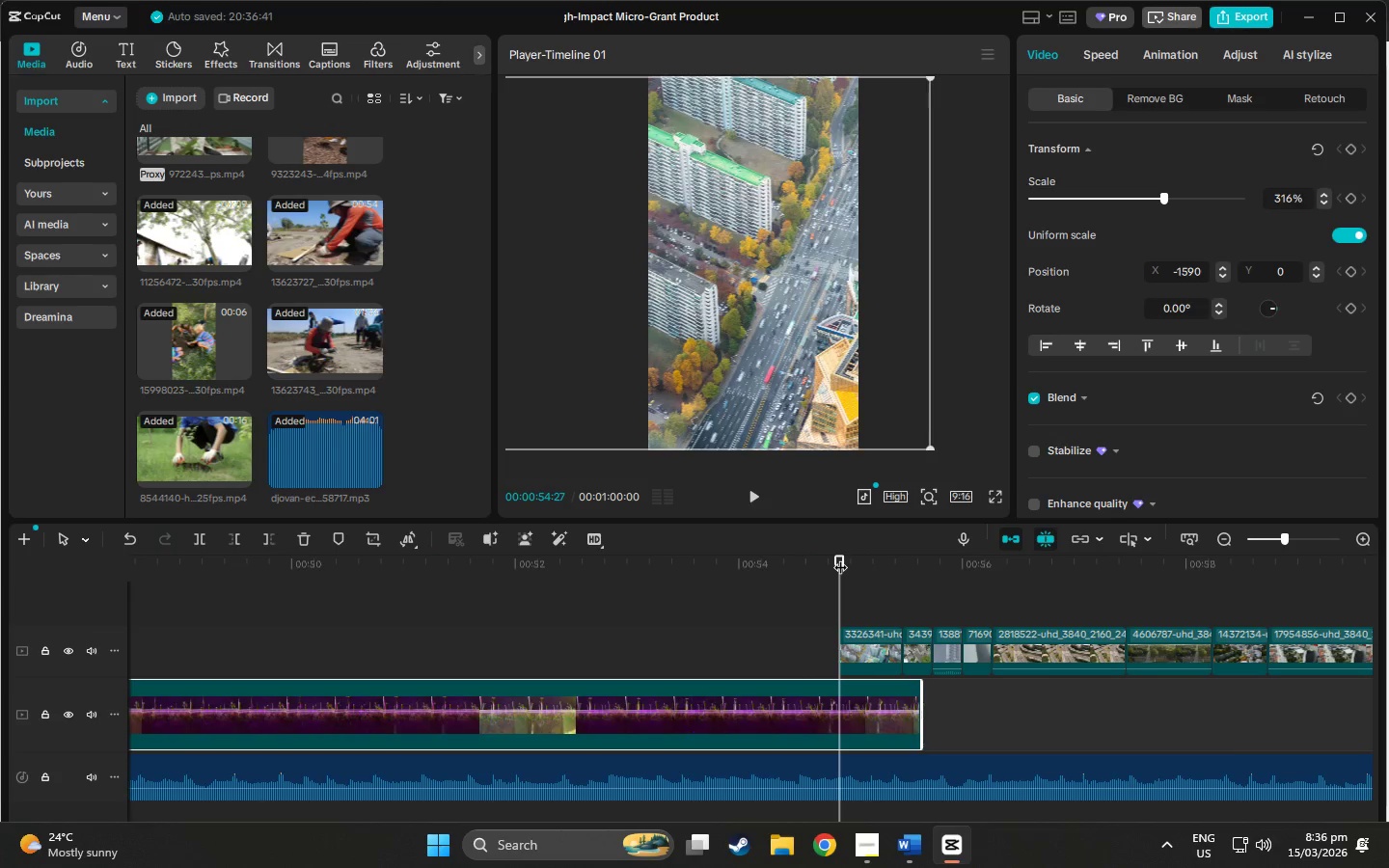 
key(Space)
 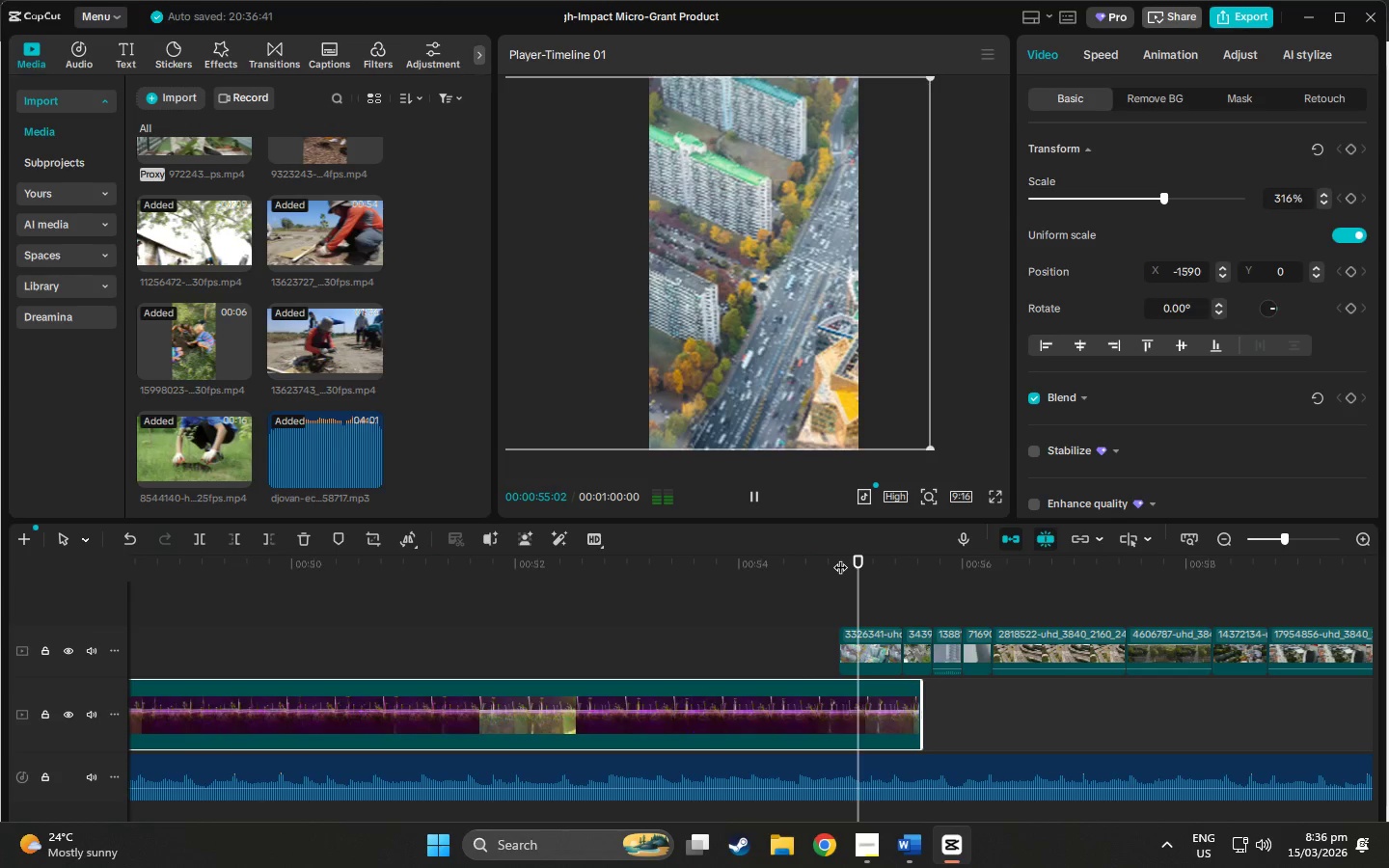 
key(Space)
 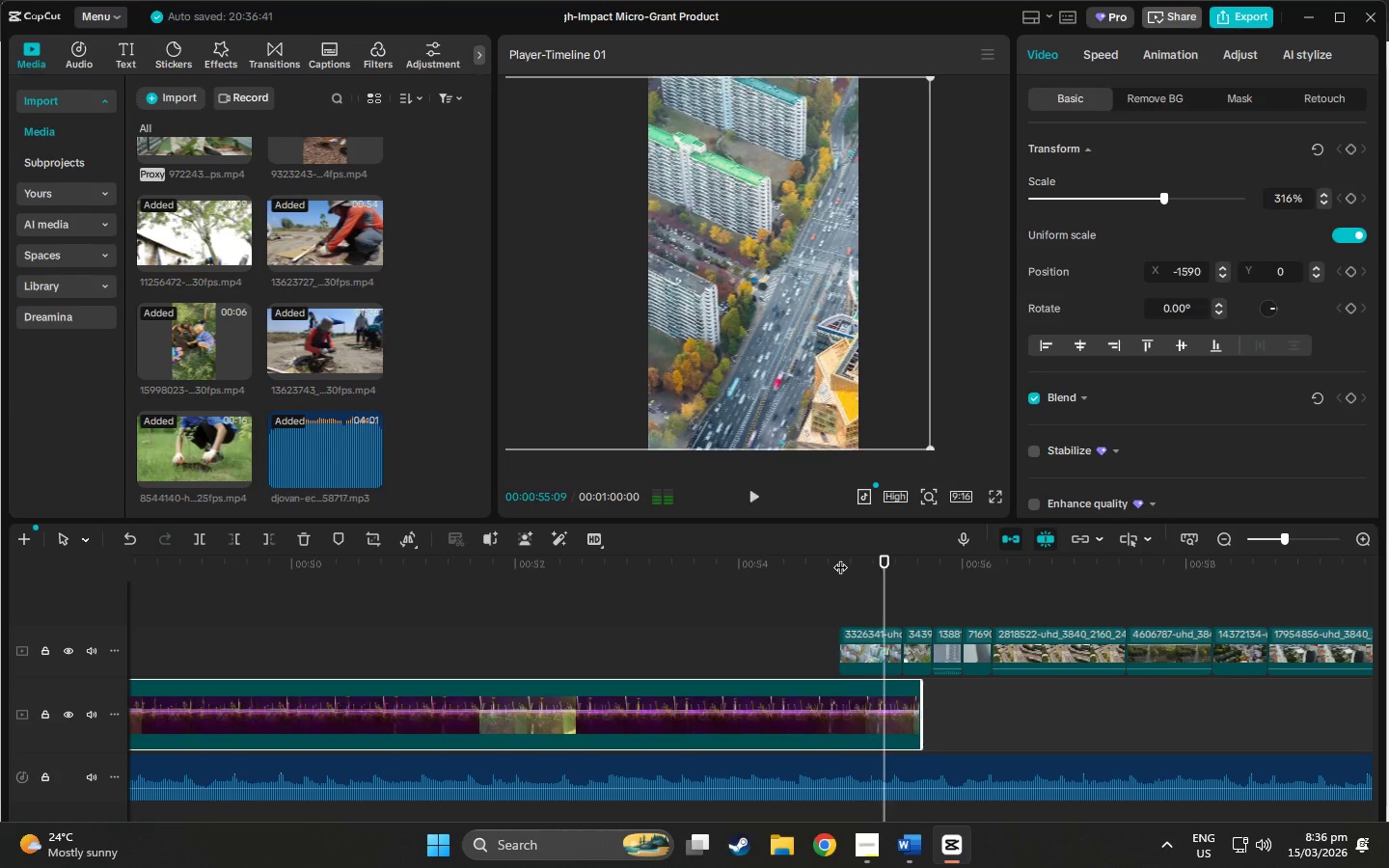 
left_click([840, 557])
 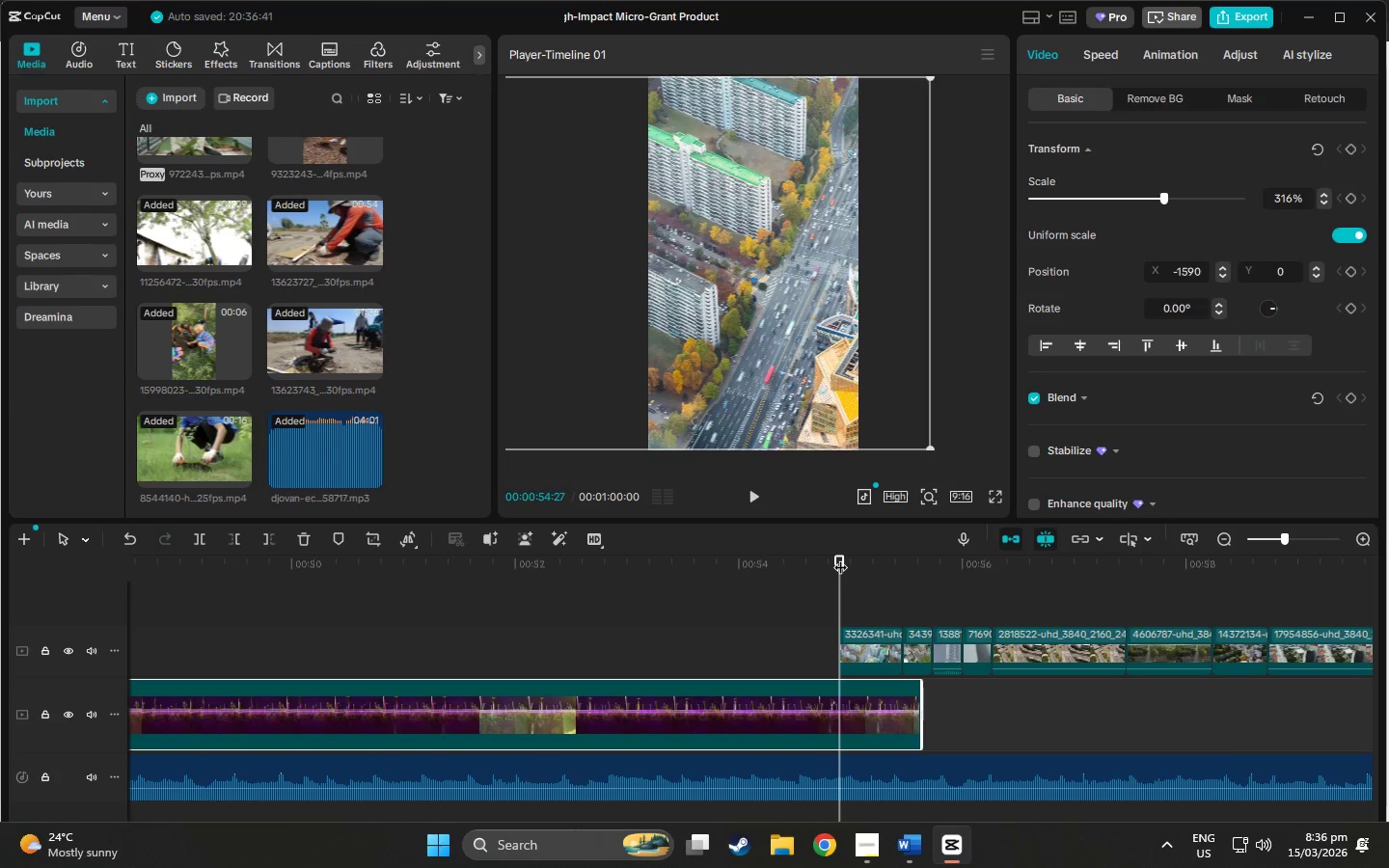 
key(Space)
 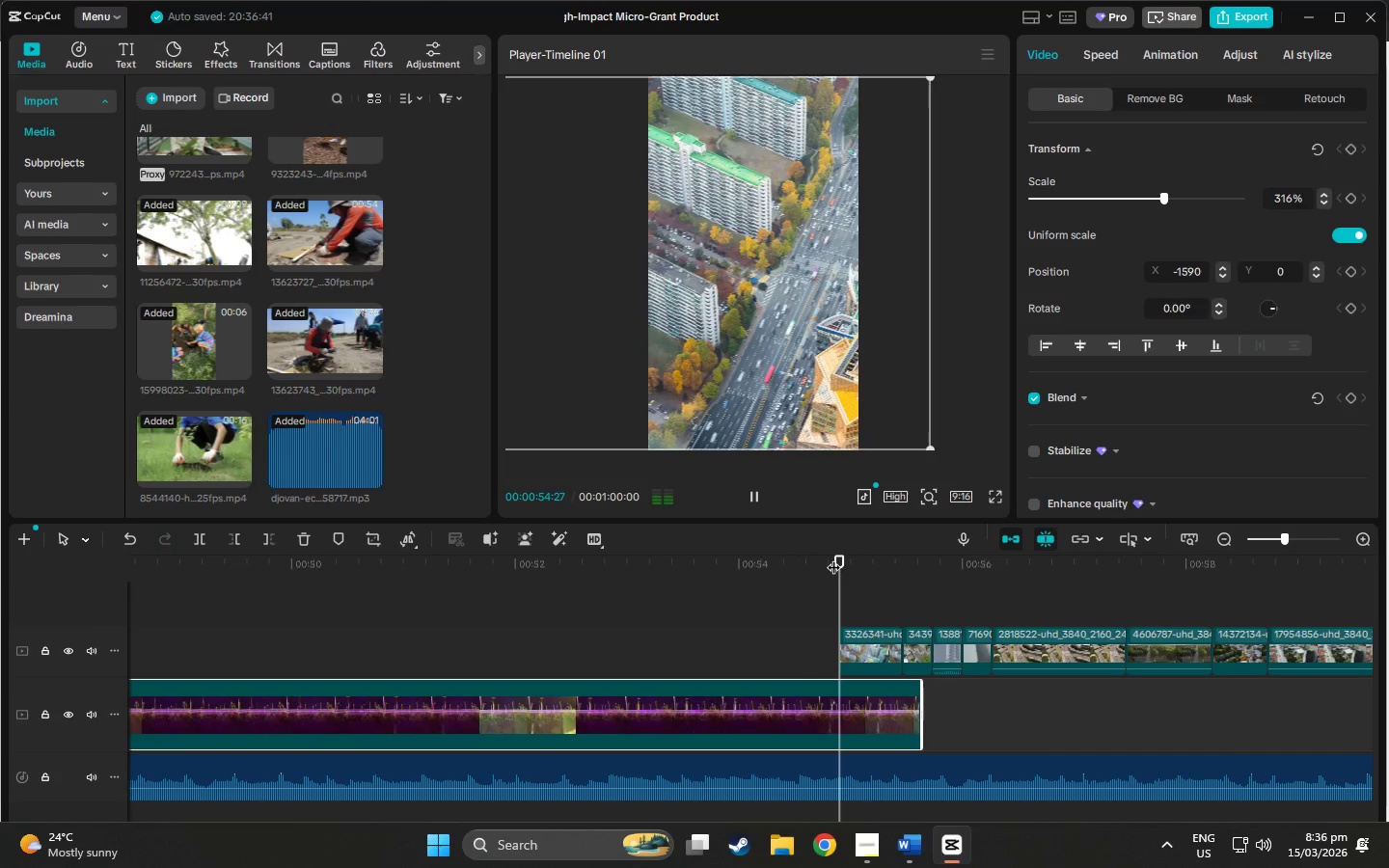 
double_click([831, 557])
 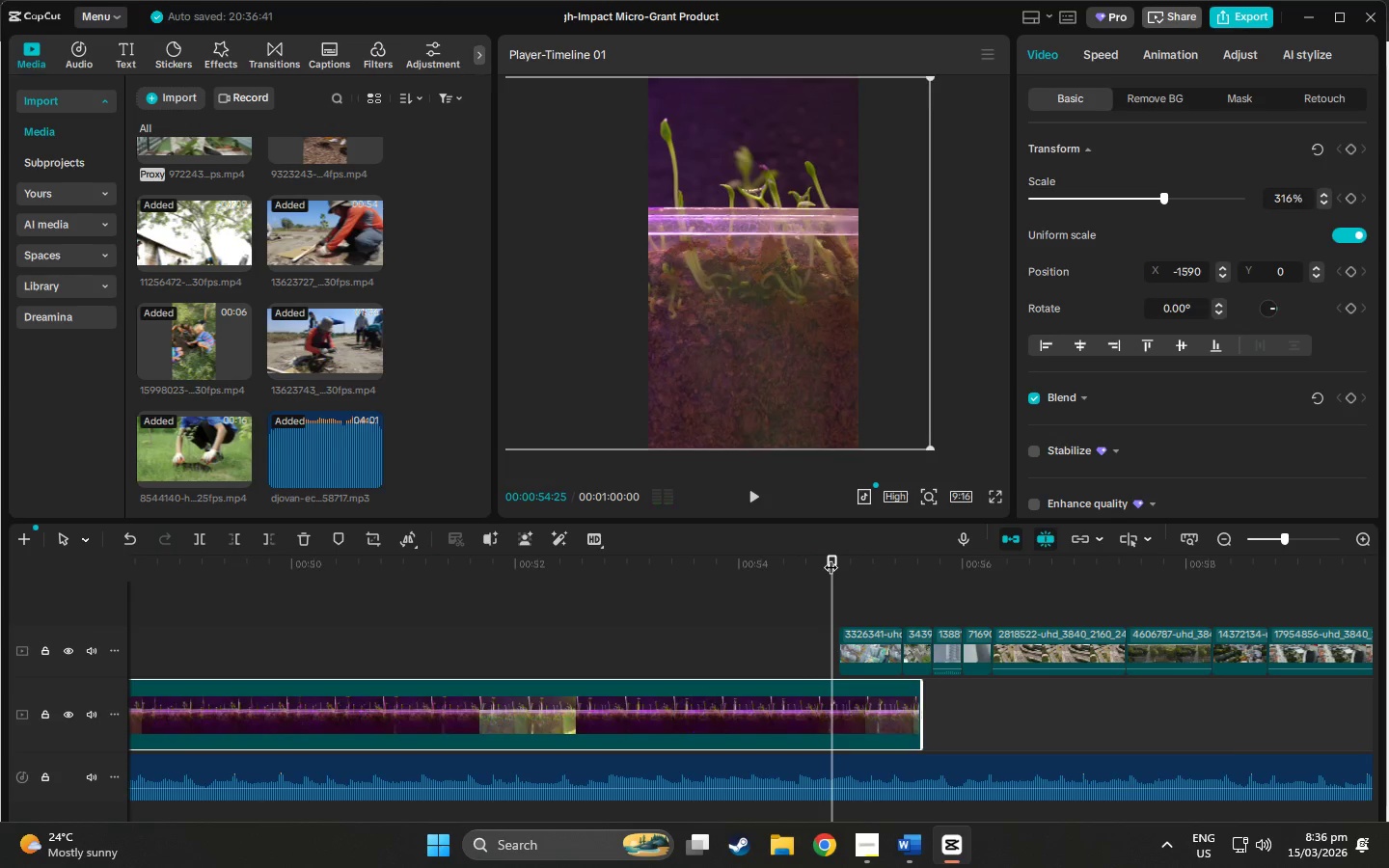 
key(Space)
 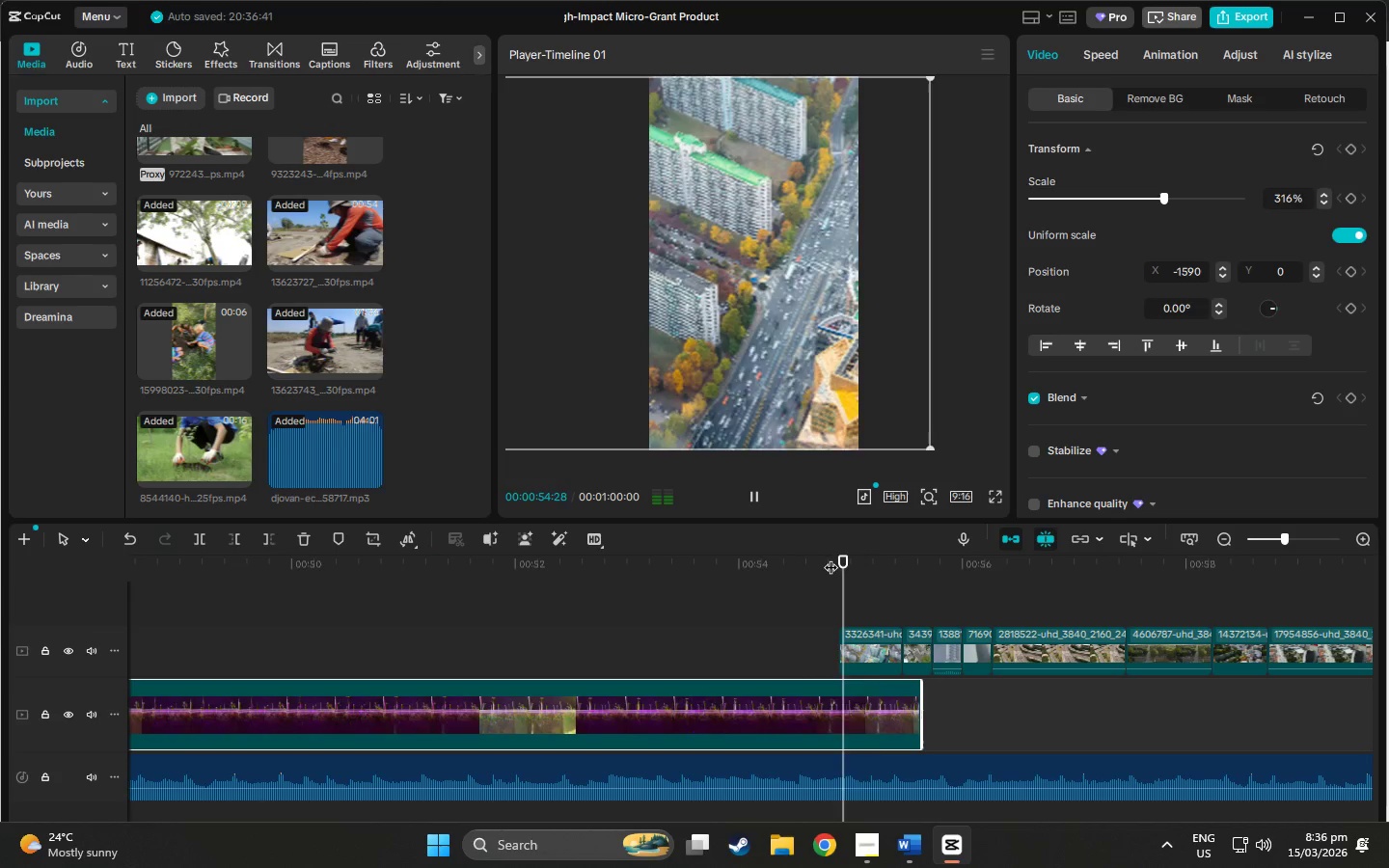 
left_click([839, 557])
 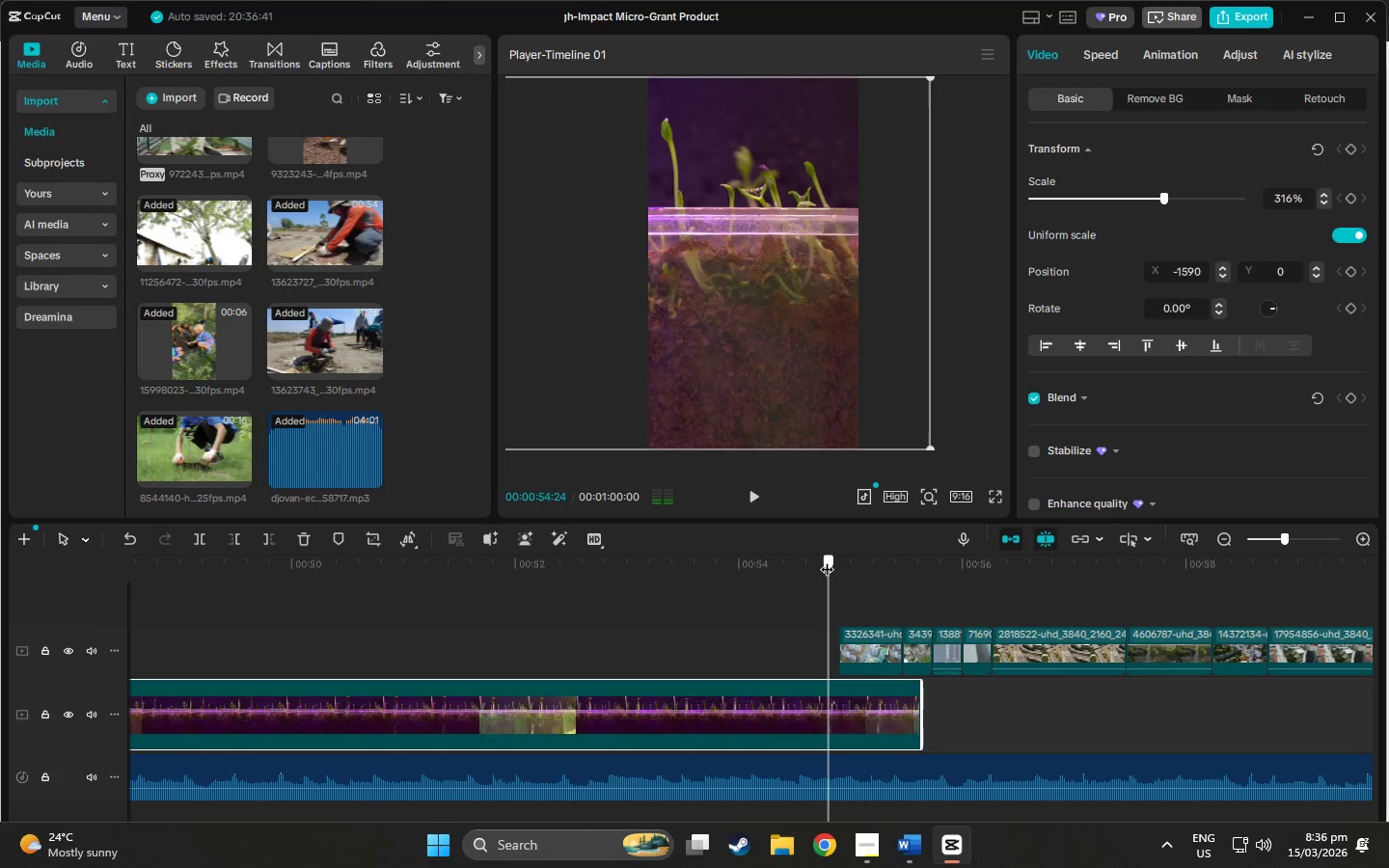 
double_click([816, 561])
 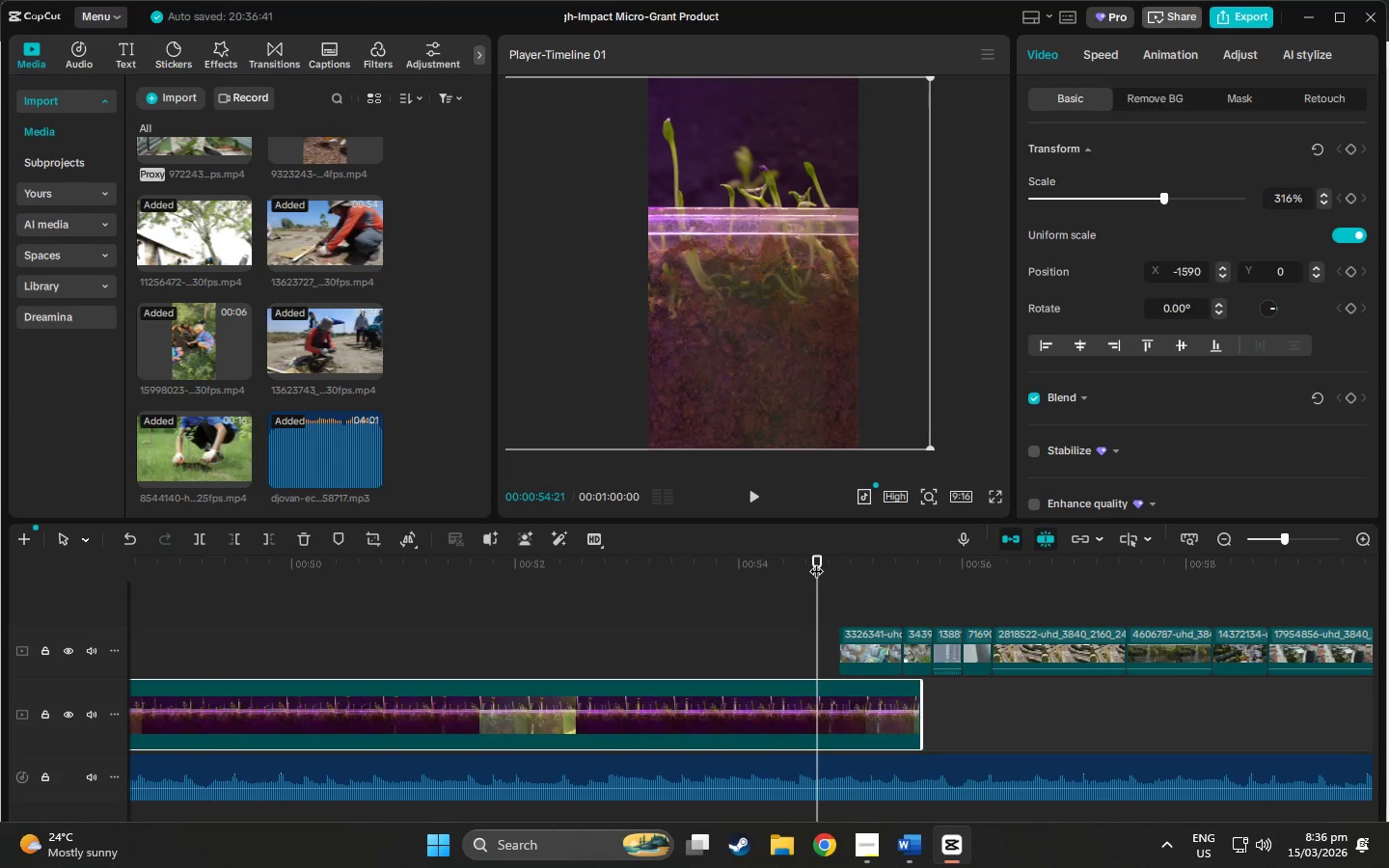 
triple_click([803, 561])
 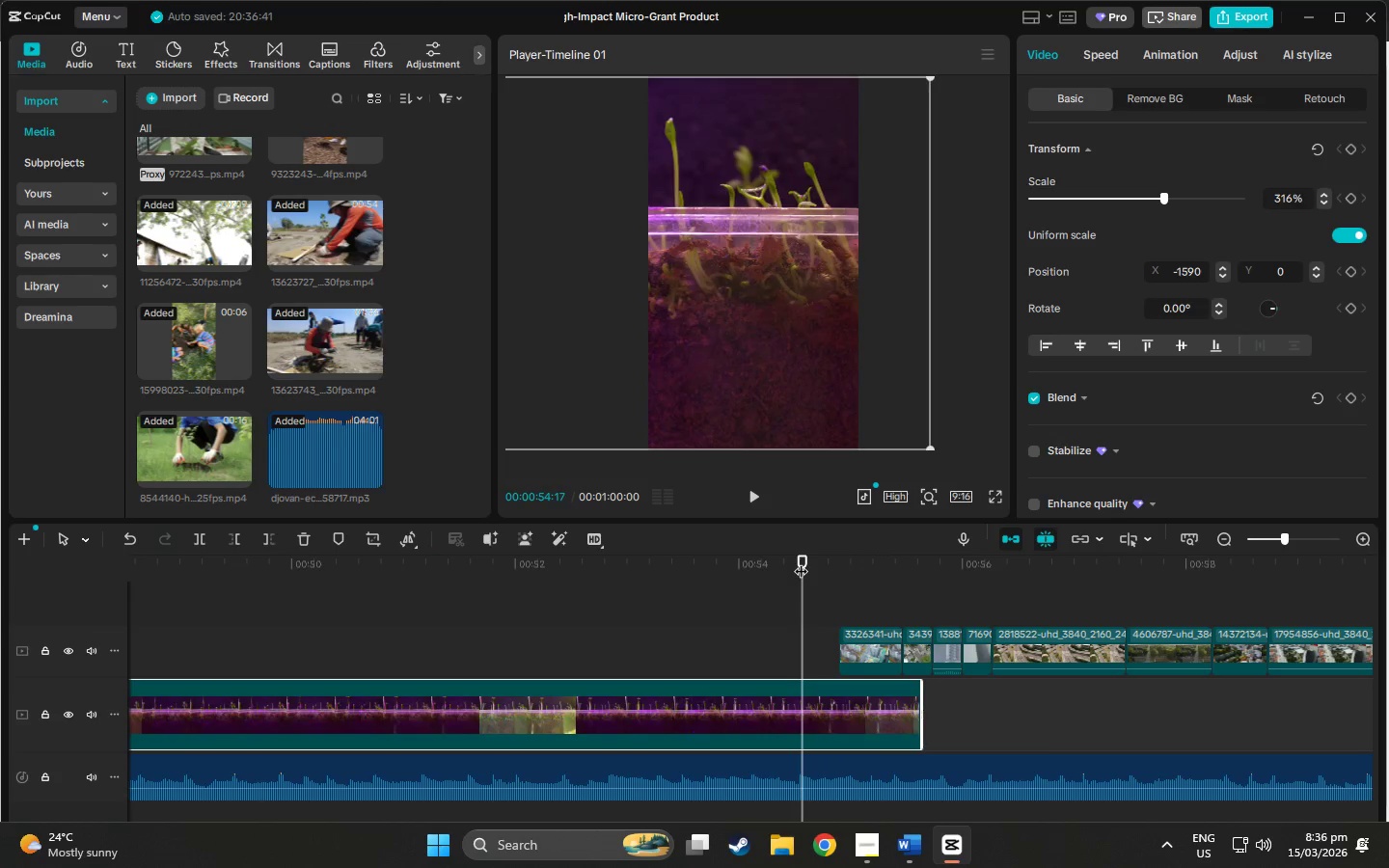 
triple_click([801, 561])
 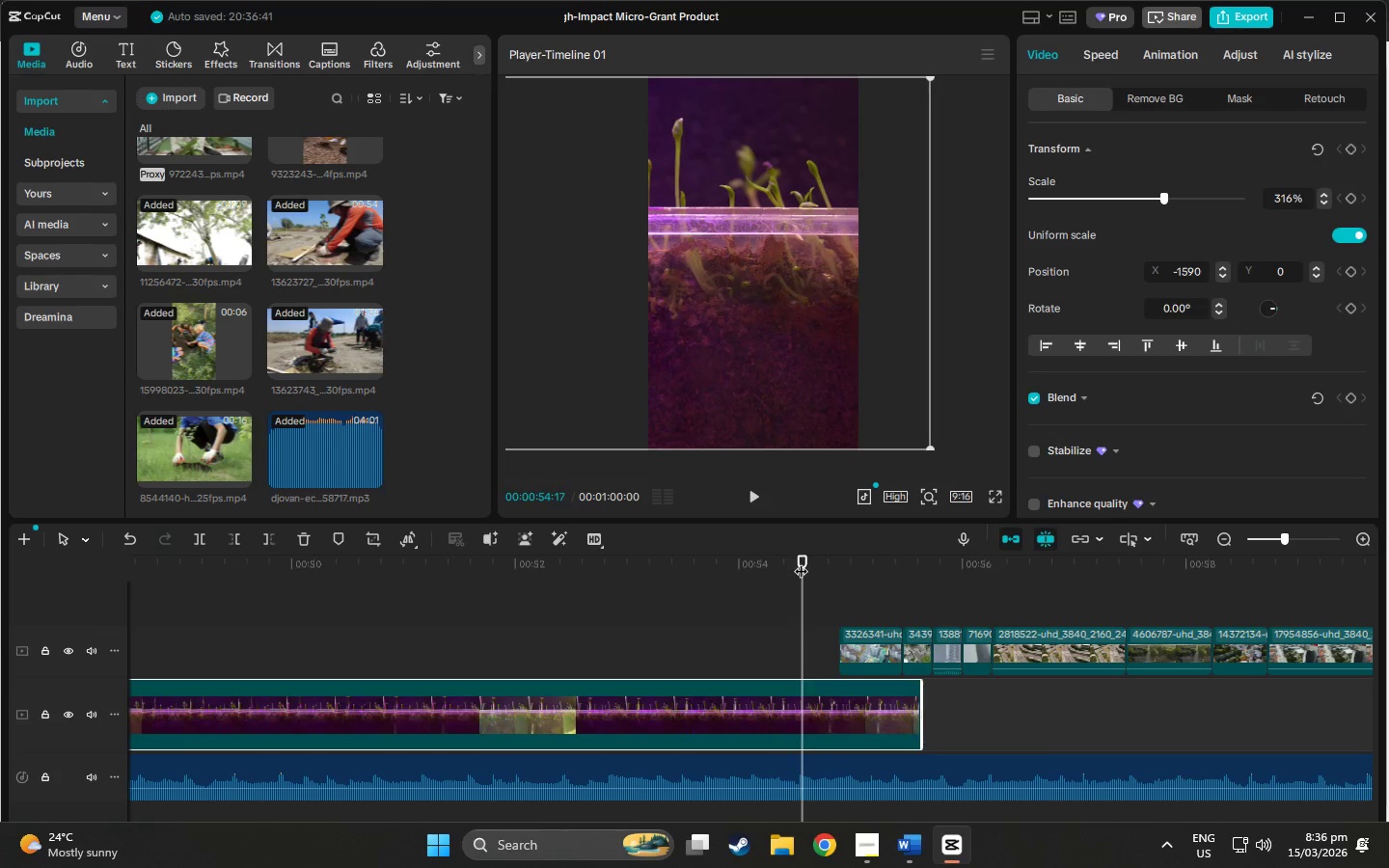 
triple_click([792, 561])
 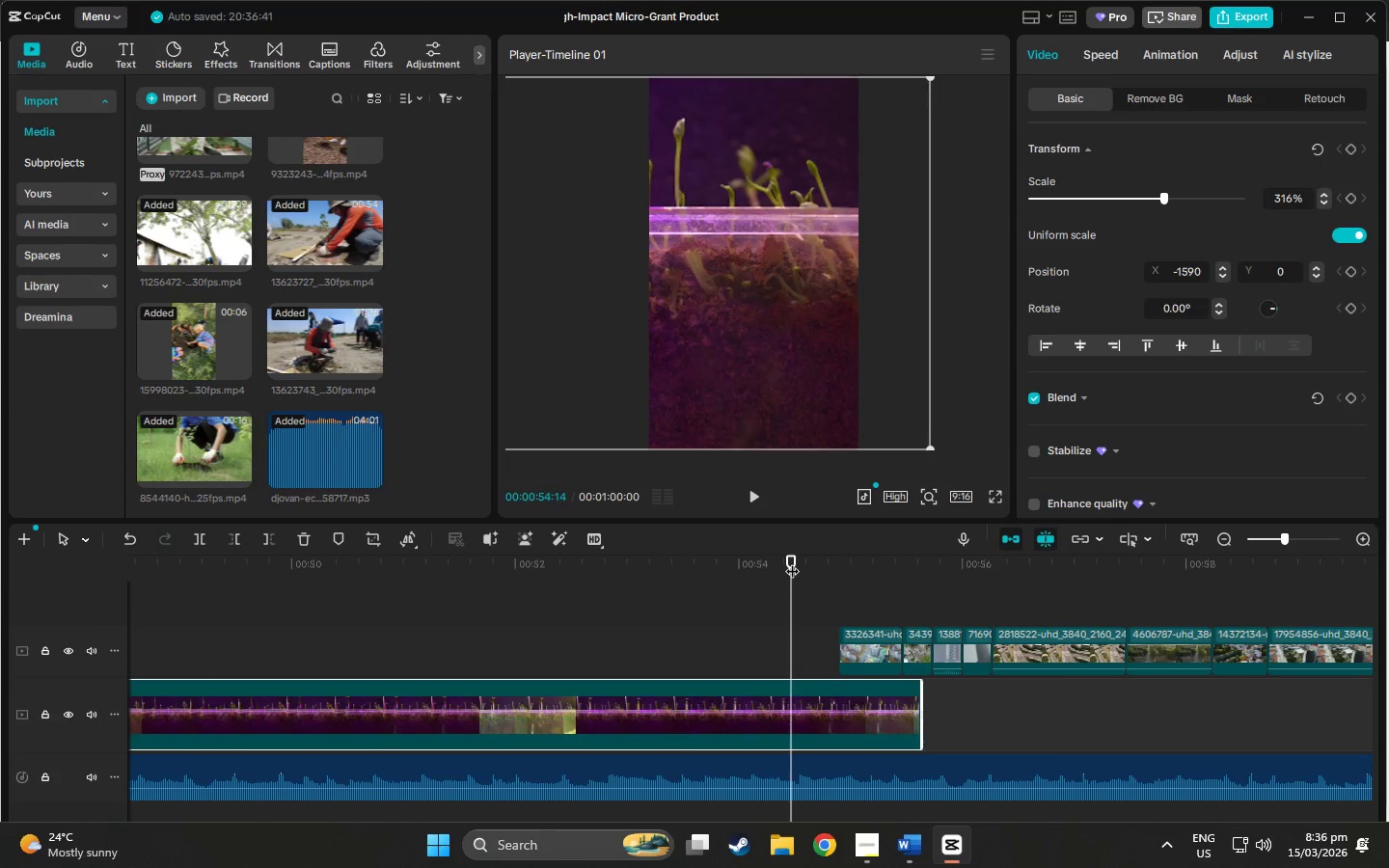 
key(Space)
 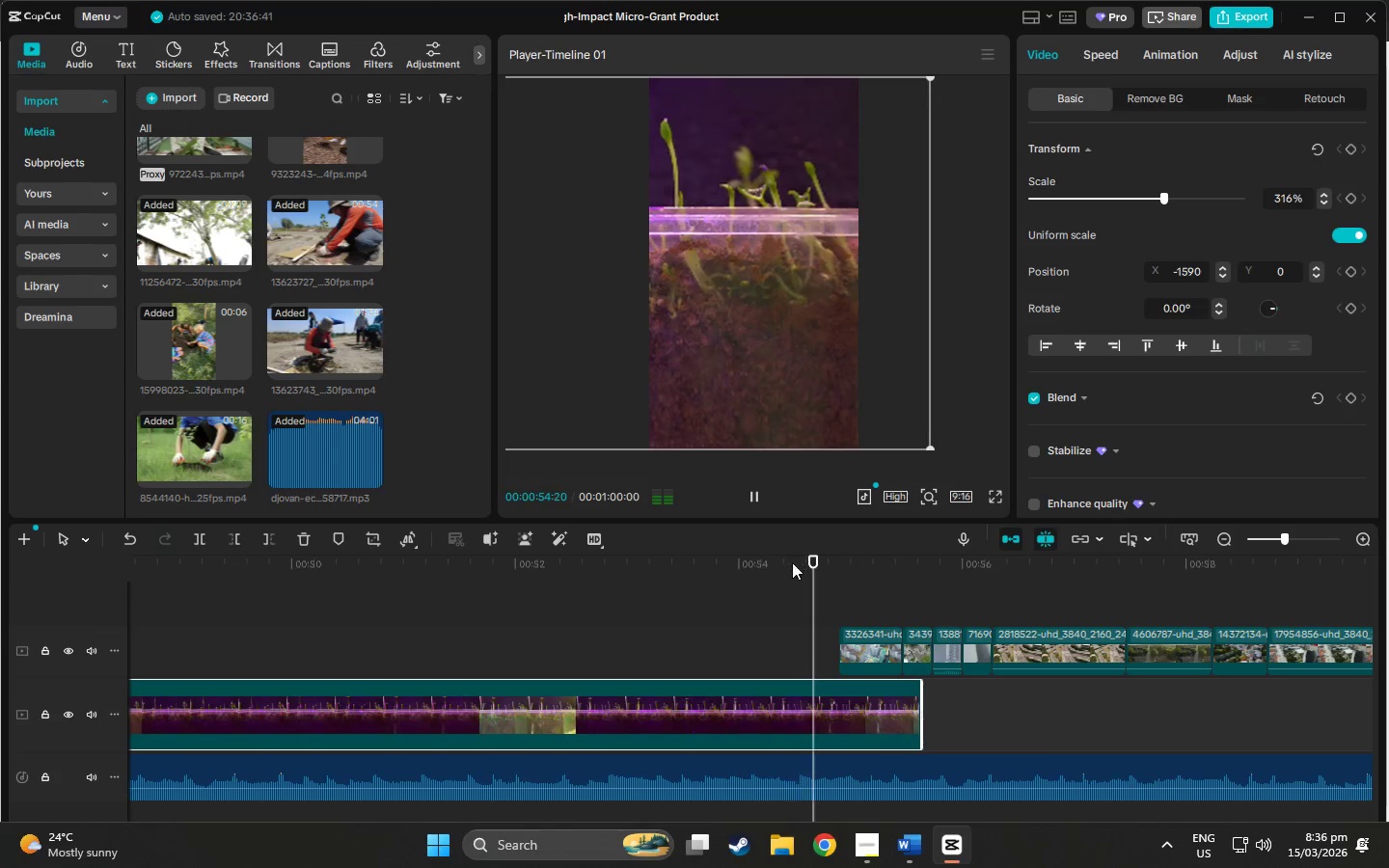 
key(Space)
 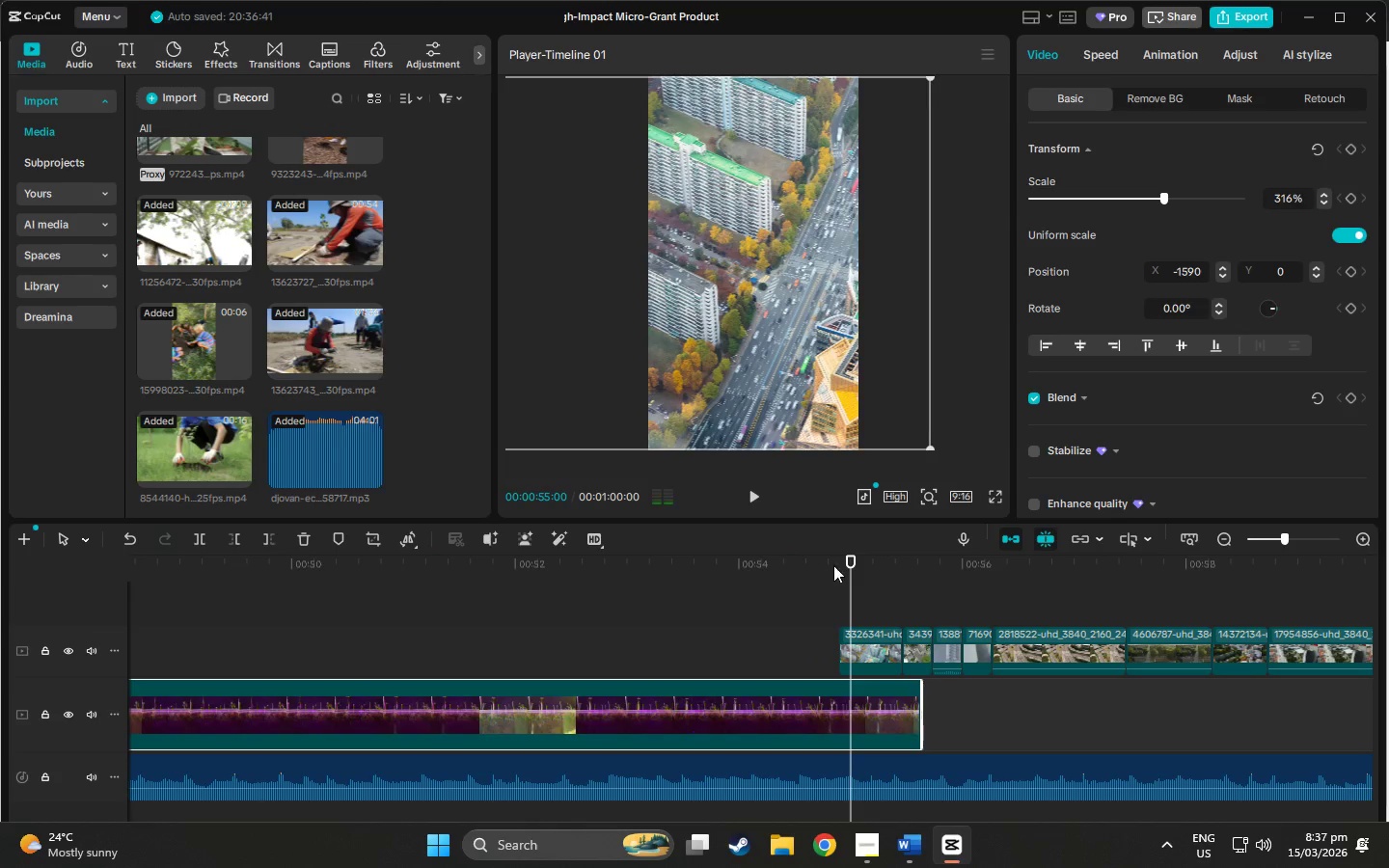 
left_click([851, 567])
 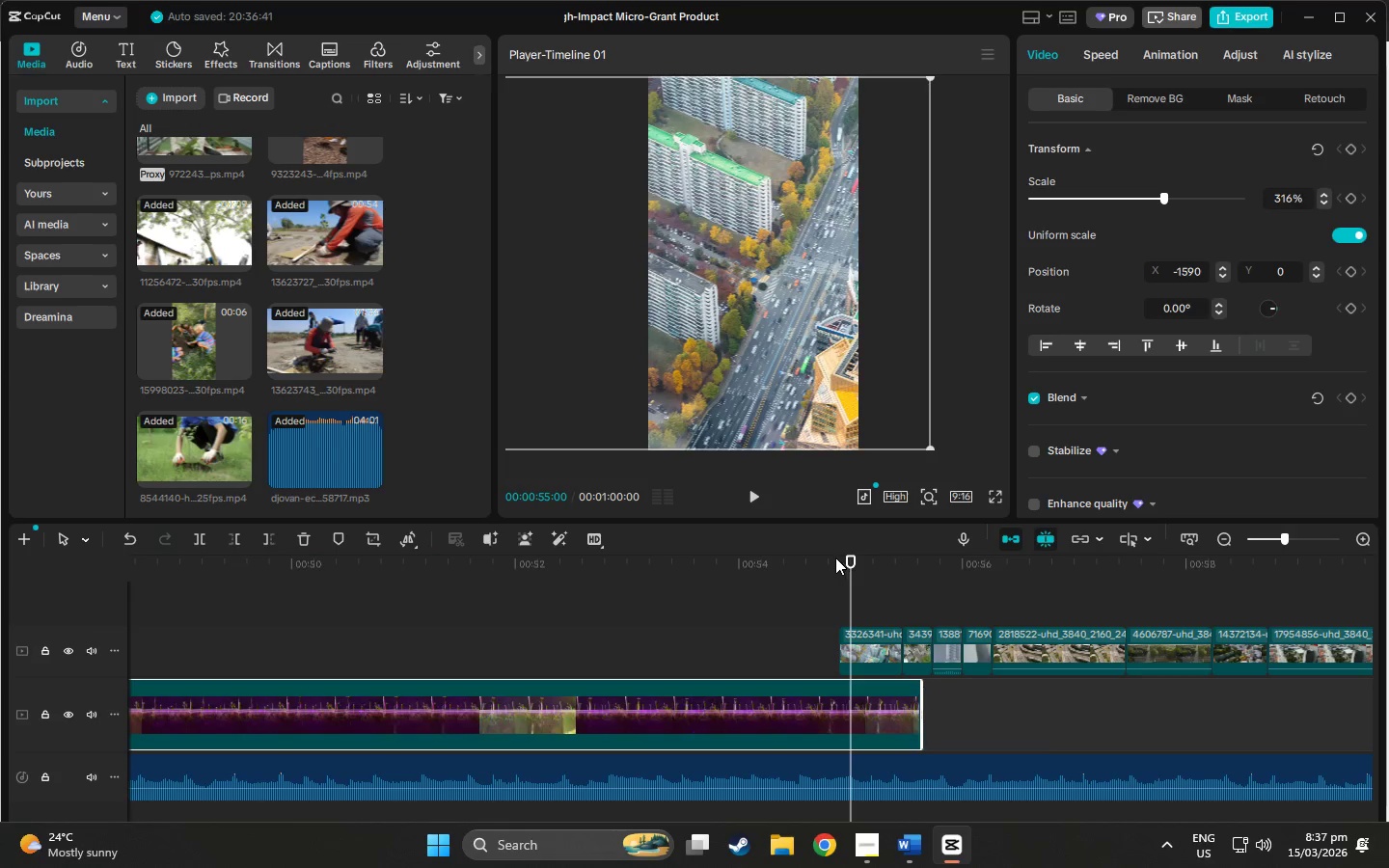 
left_click([830, 556])
 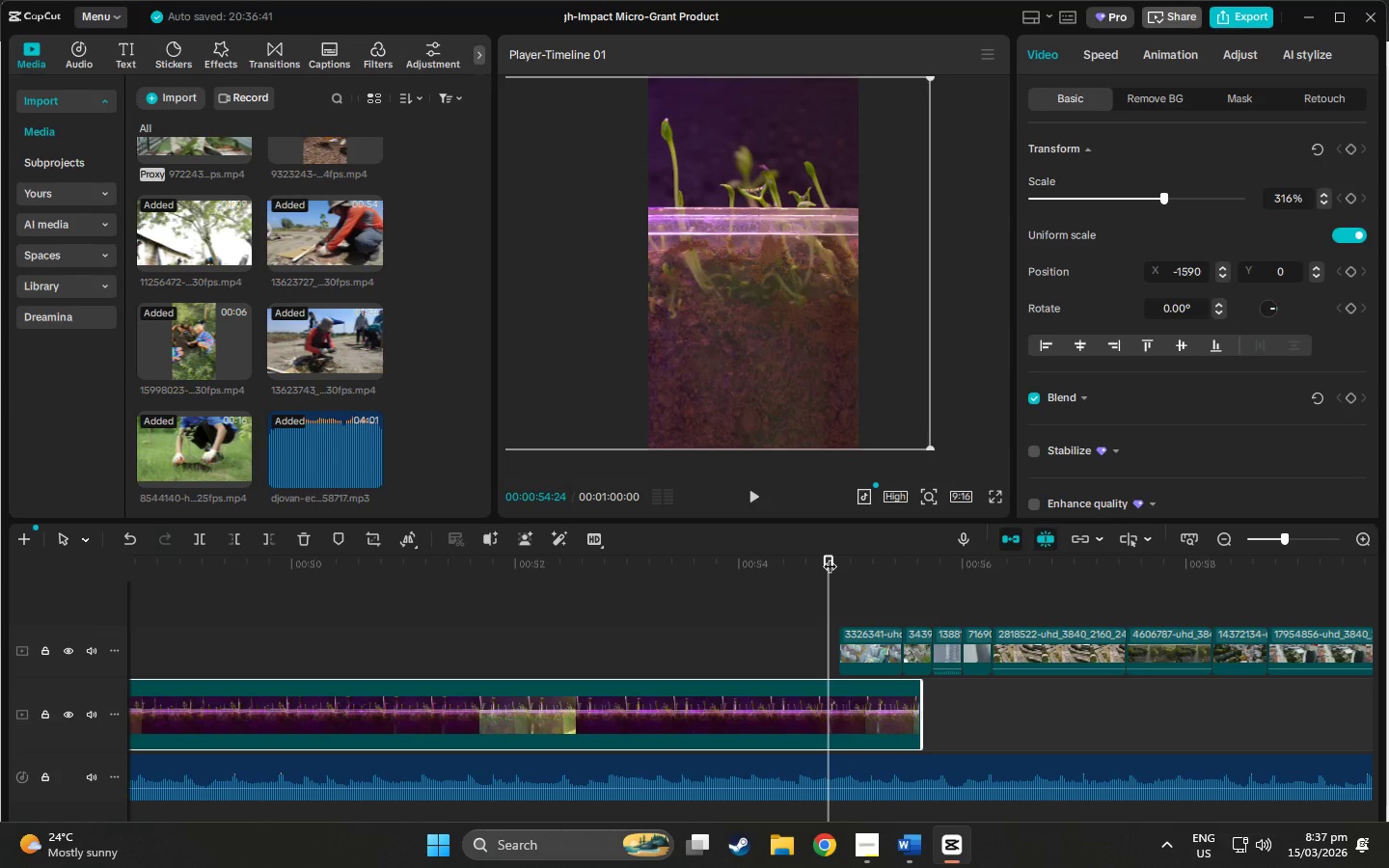 
key(Space)
 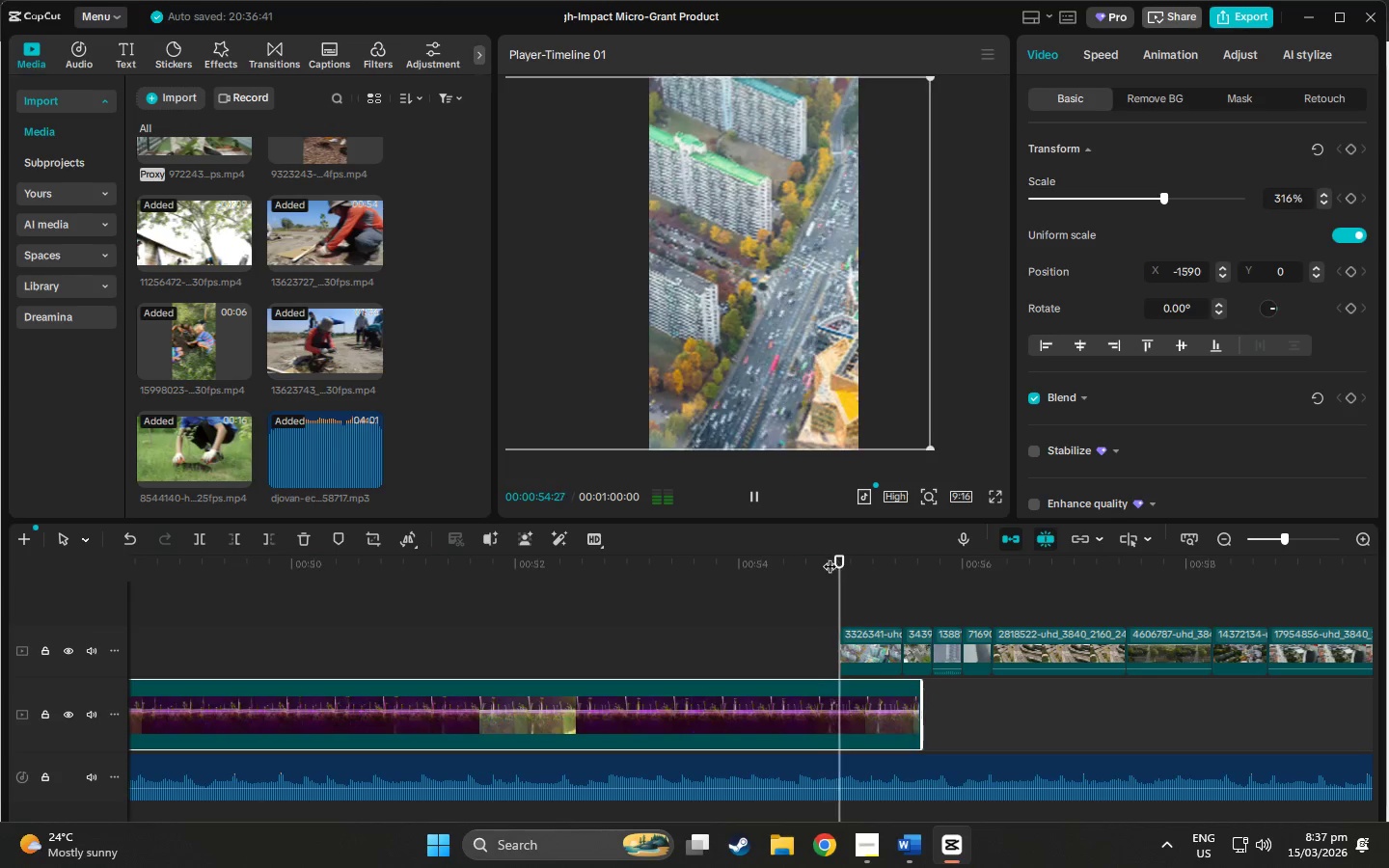 
left_click([830, 556])
 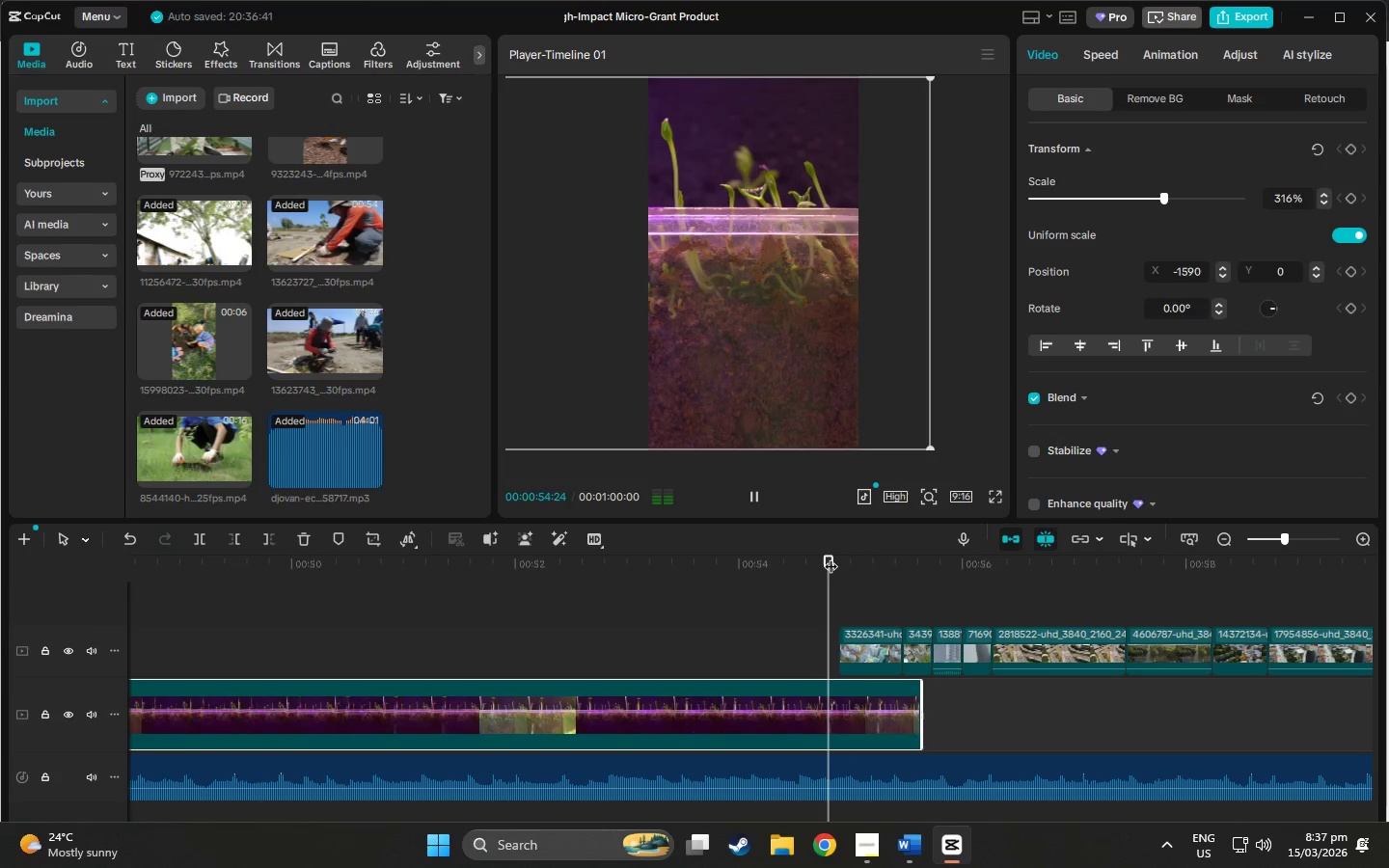 
left_click([834, 556])
 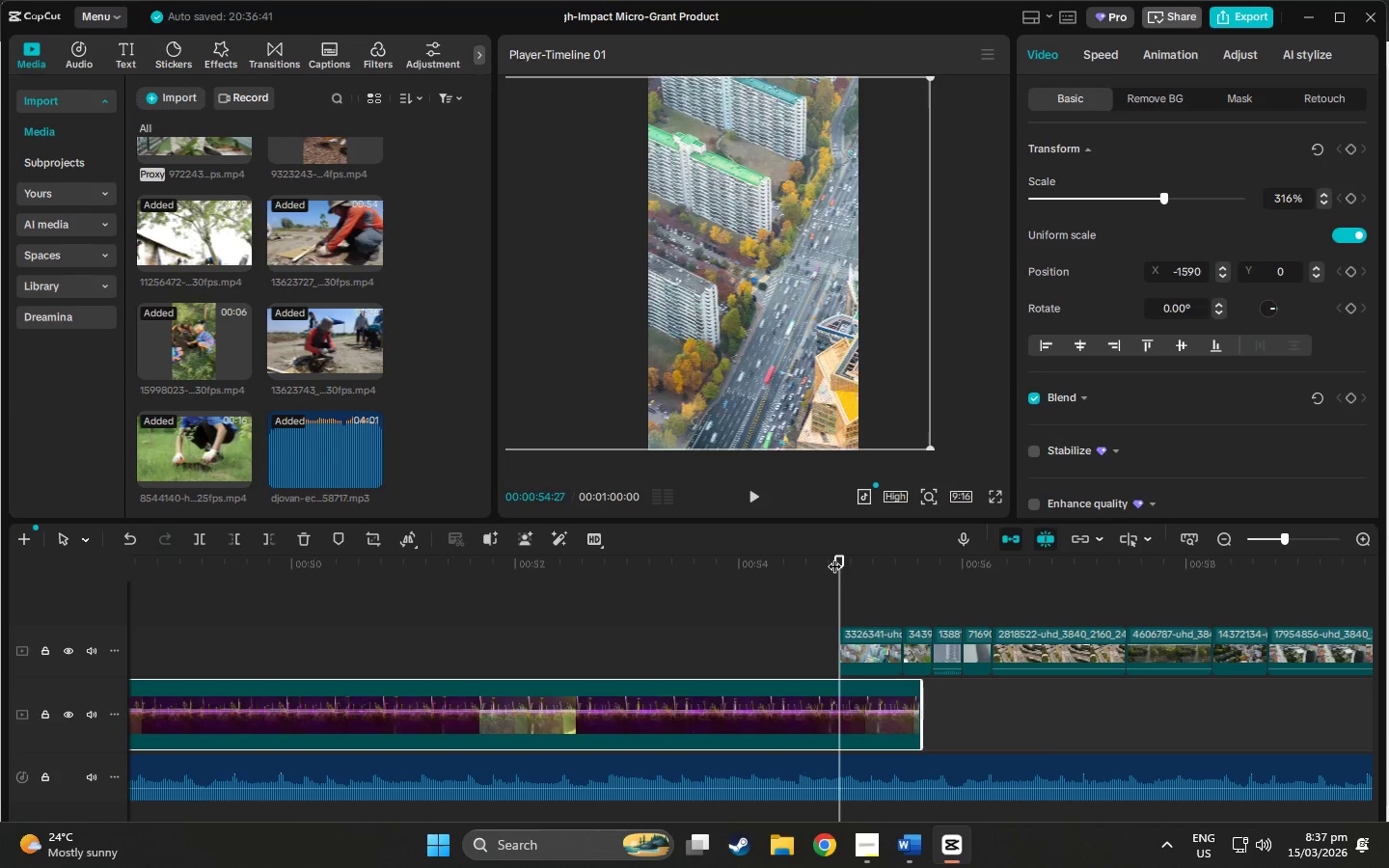 
left_click([833, 556])
 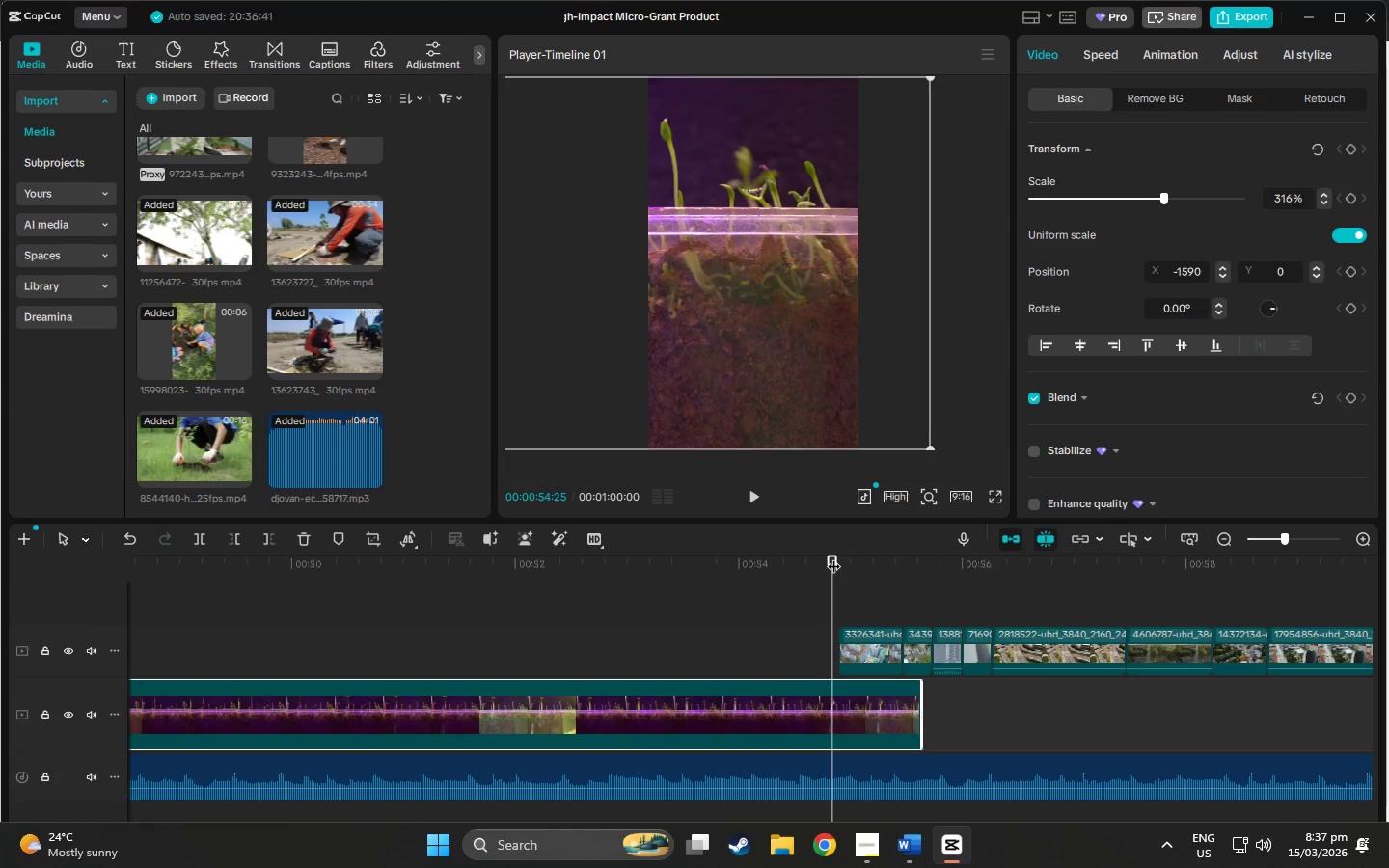 
key(Space)
 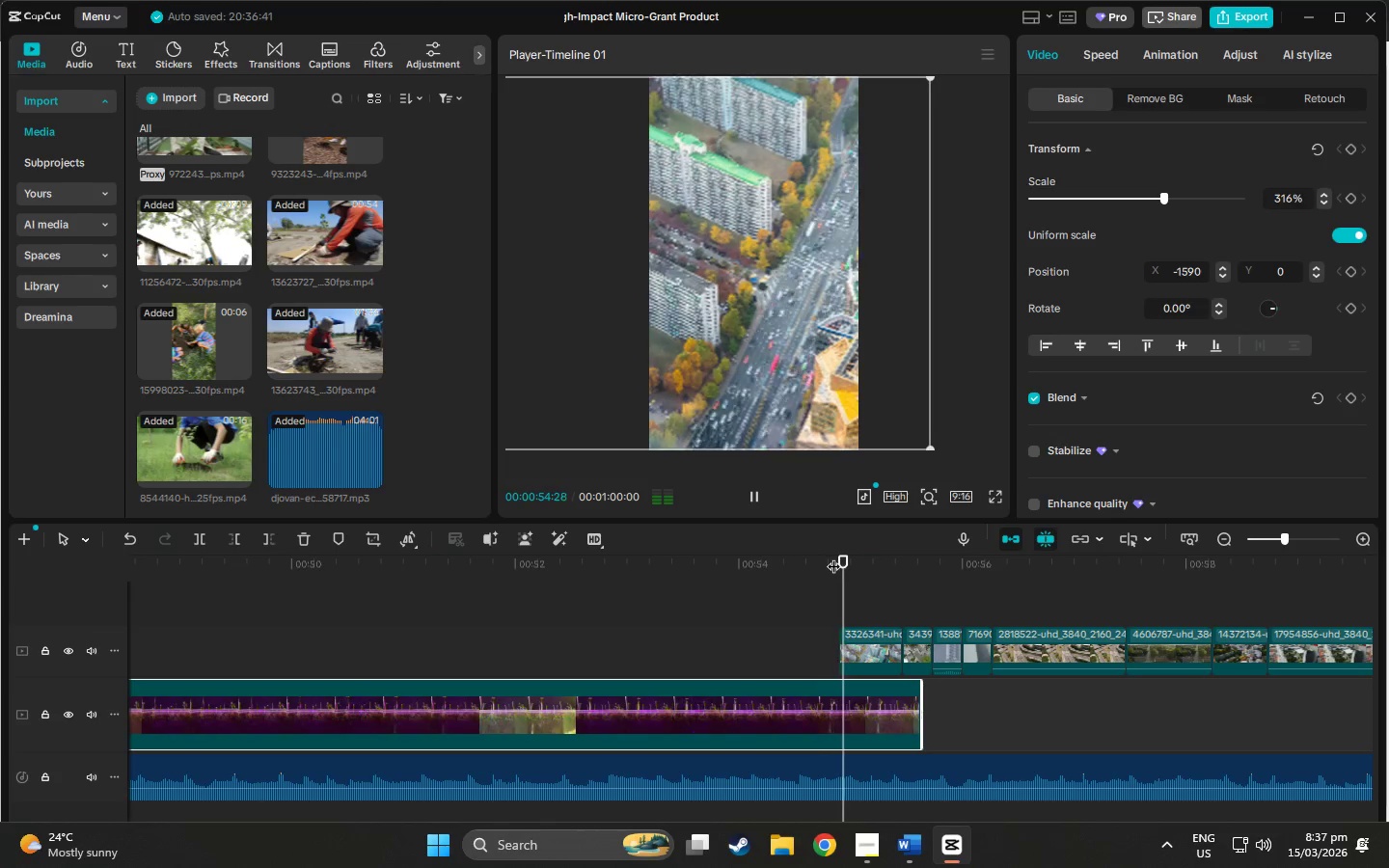 
left_click([833, 556])
 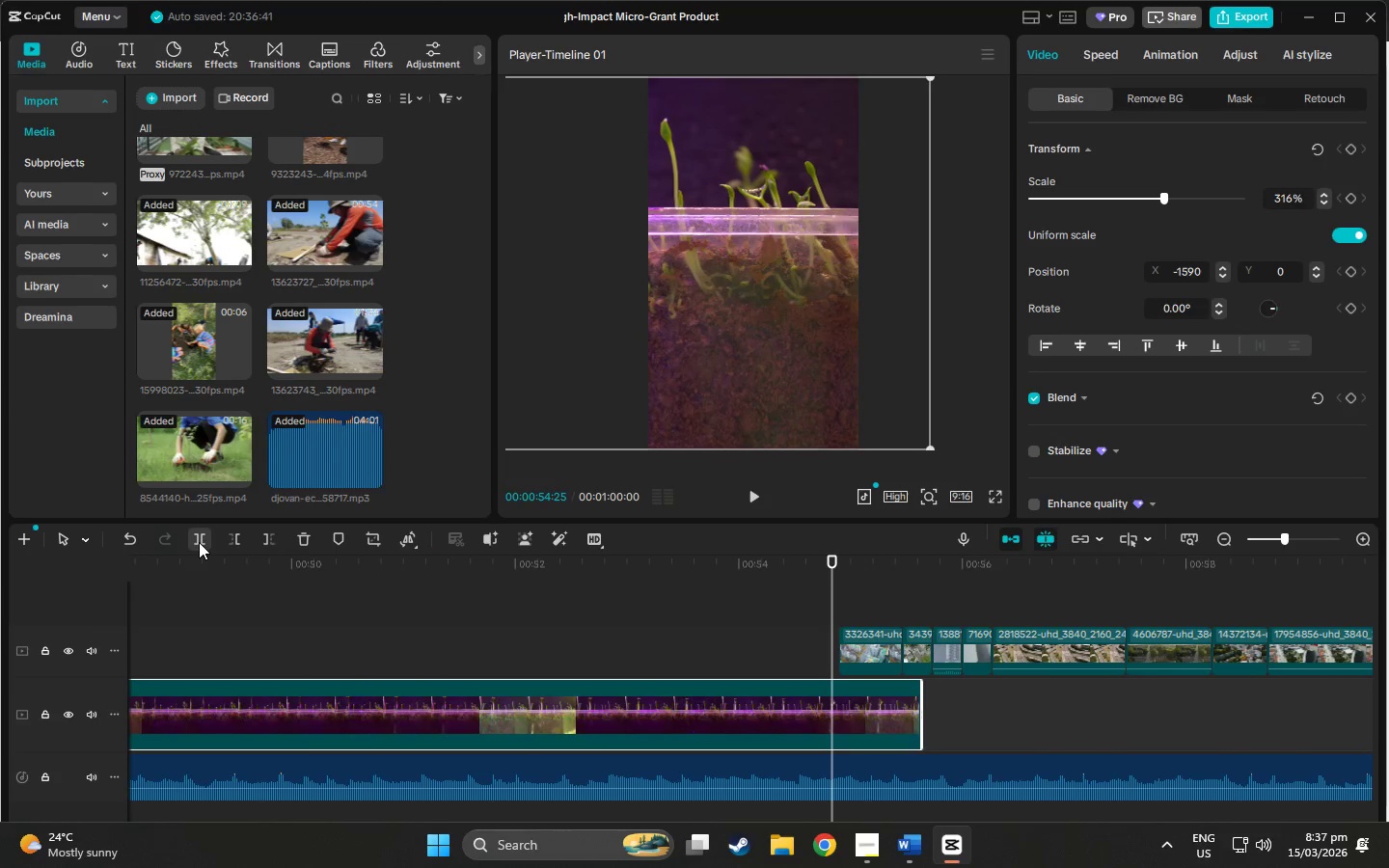 
left_click([828, 773])
 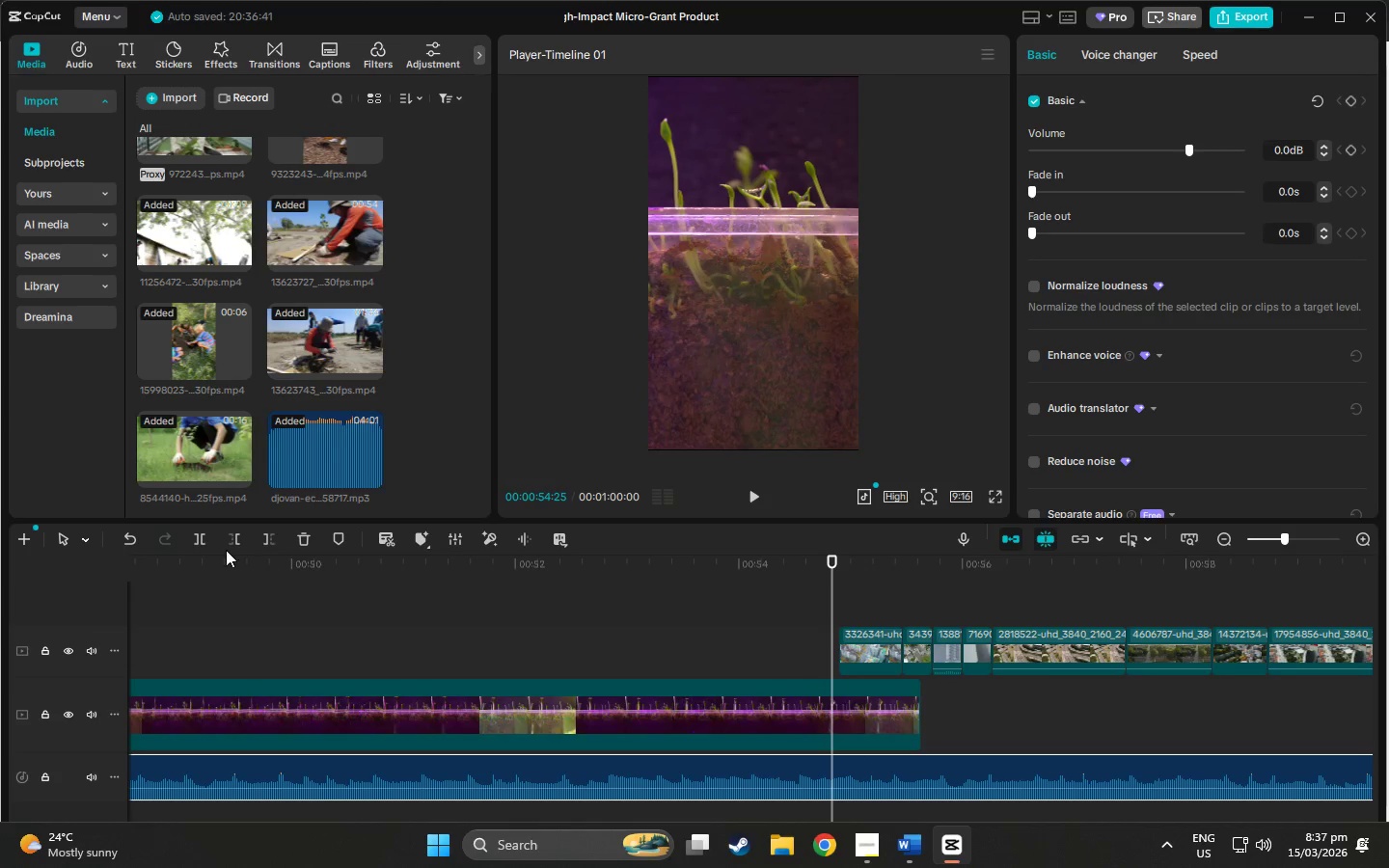 
left_click([201, 539])
 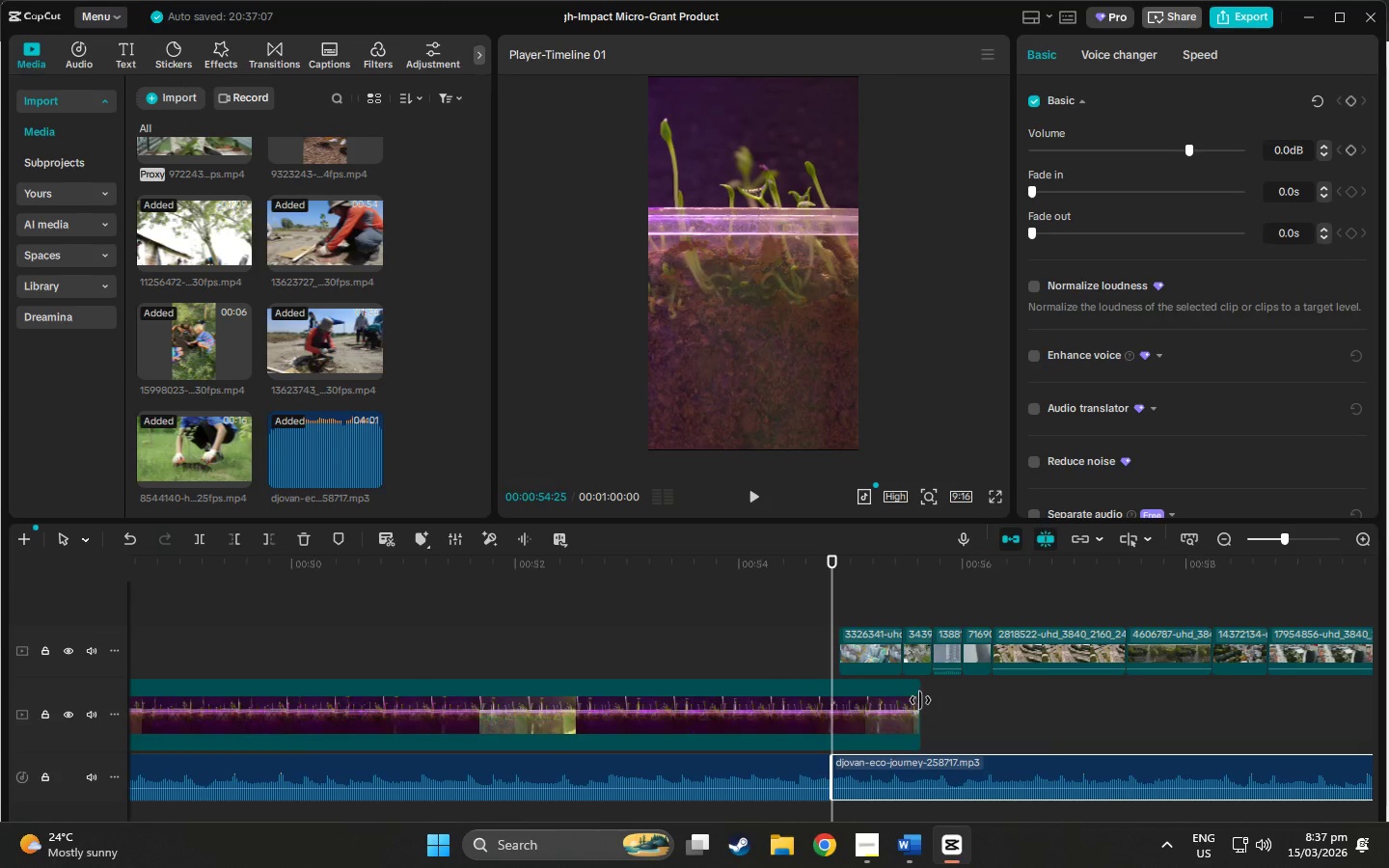 
left_click_drag(start_coordinate=[920, 700], to_coordinate=[831, 705])
 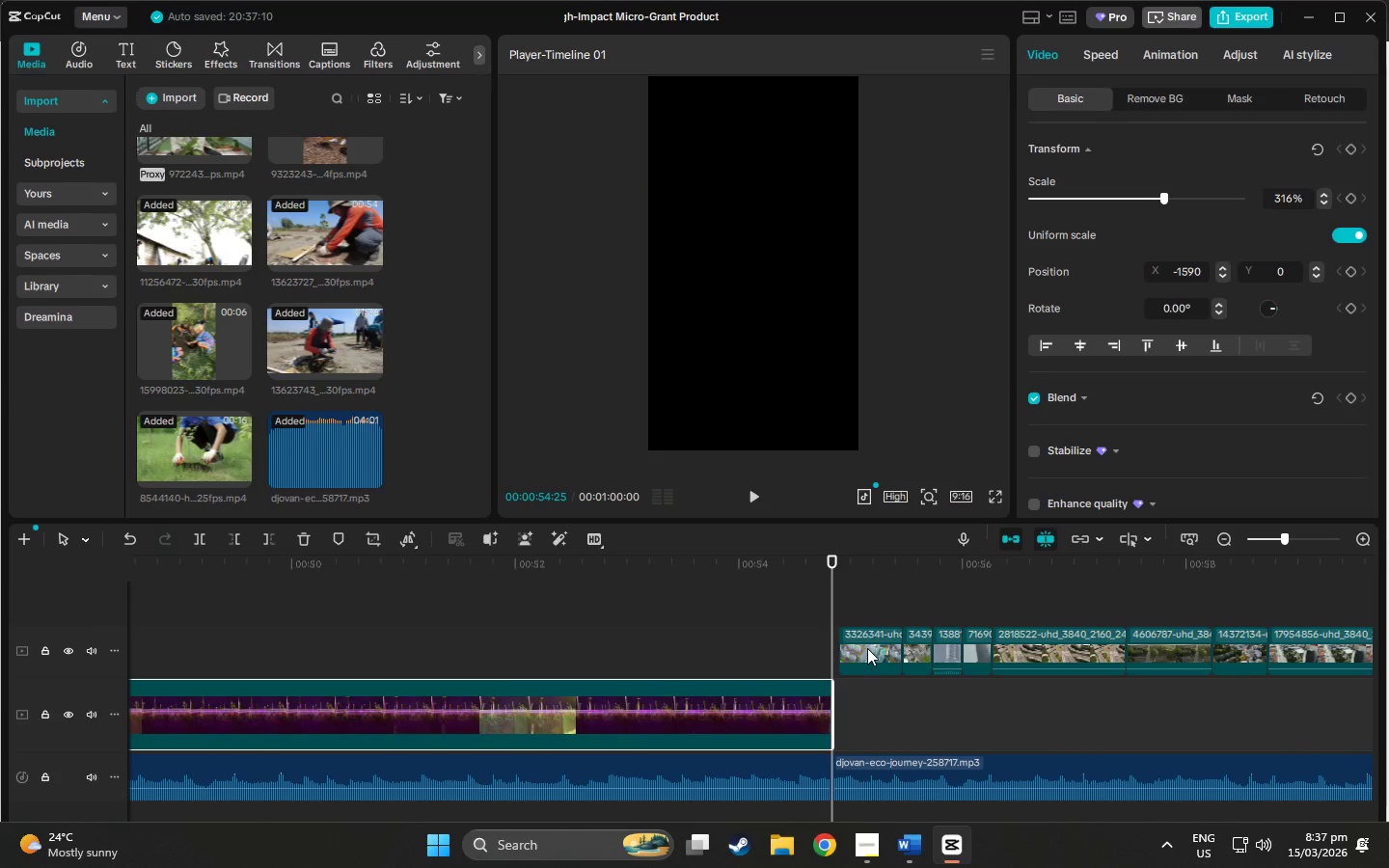 
left_click_drag(start_coordinate=[871, 637], to_coordinate=[865, 700])
 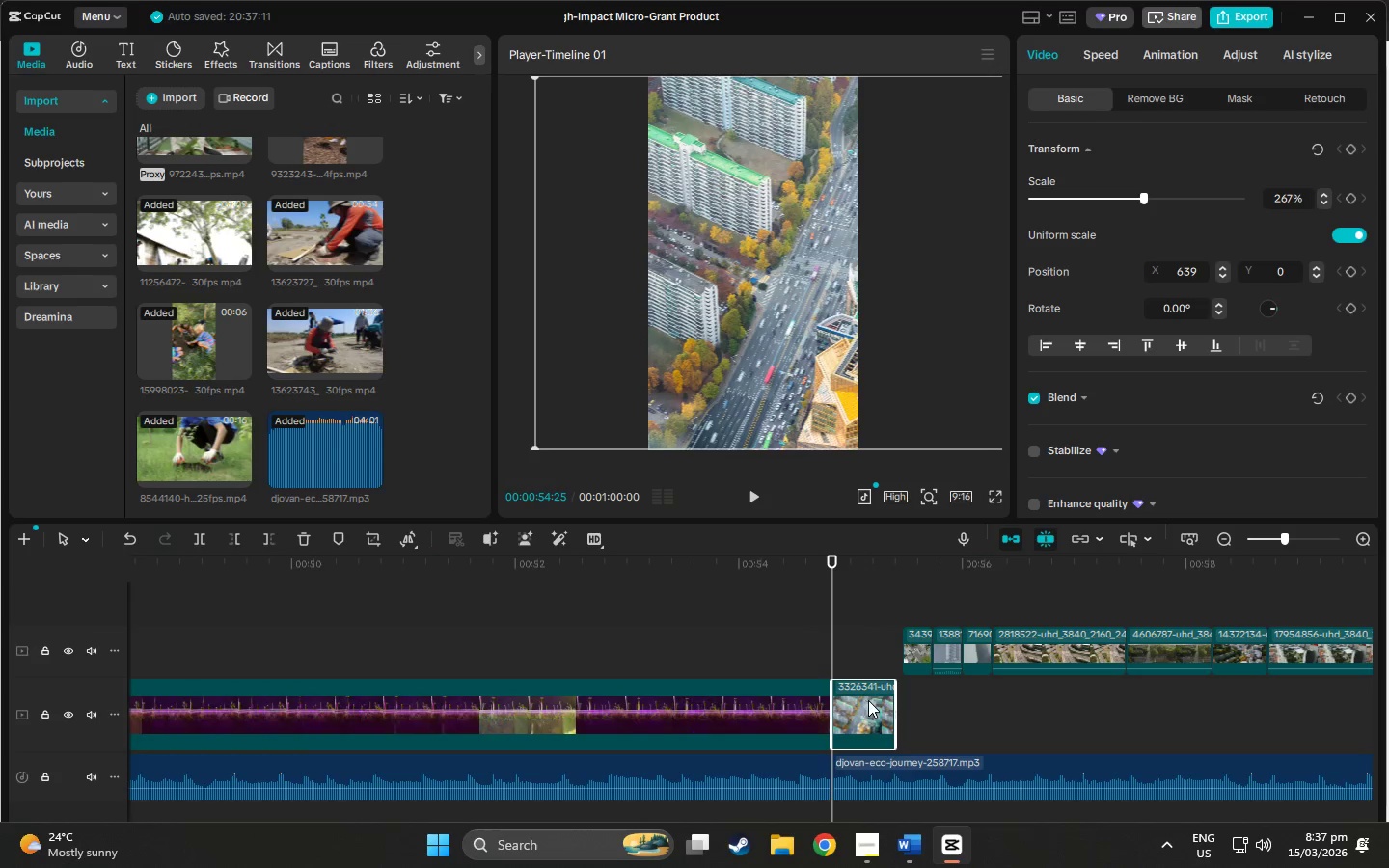 
key(Space)
 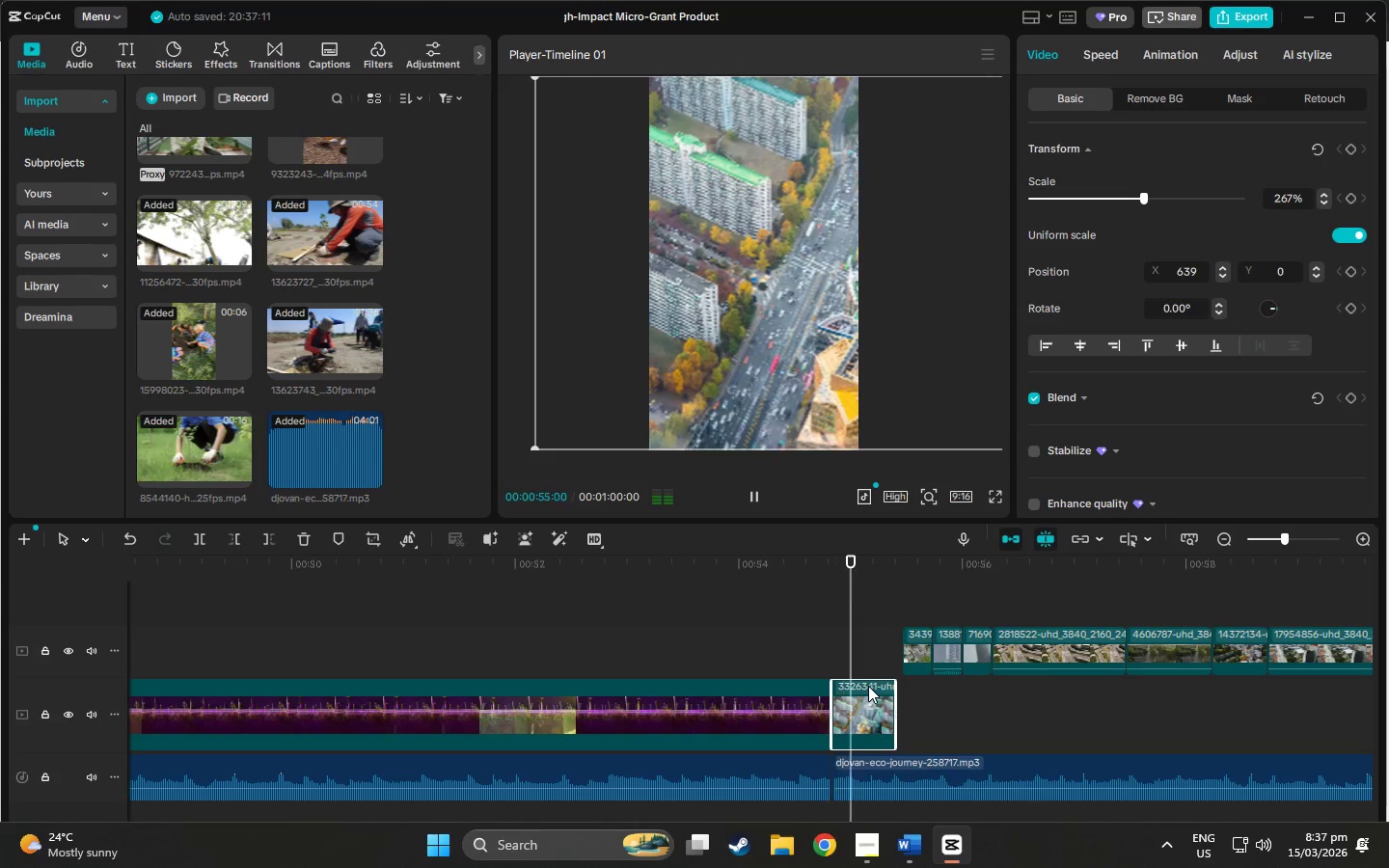 
key(Space)
 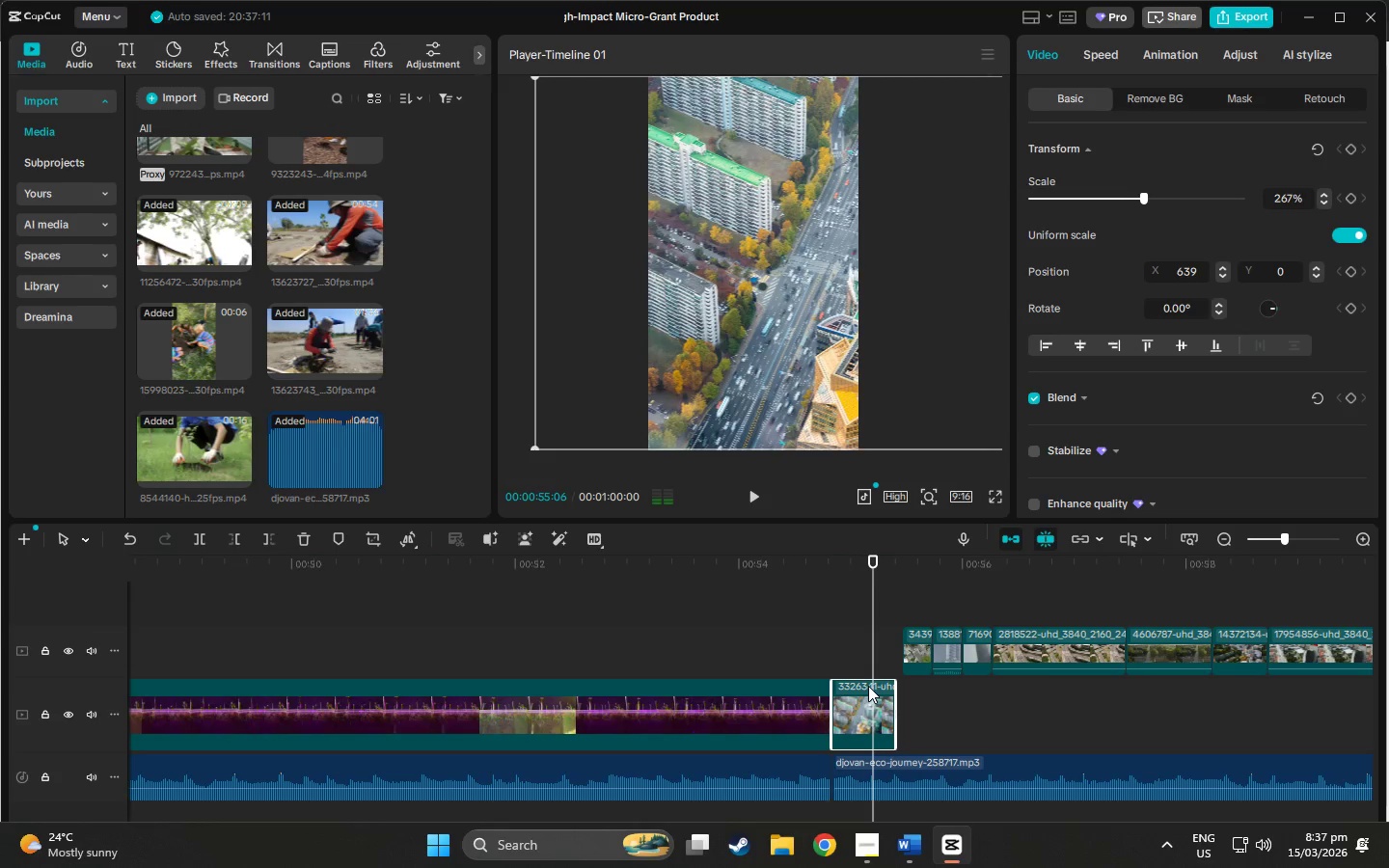 
key(Space)
 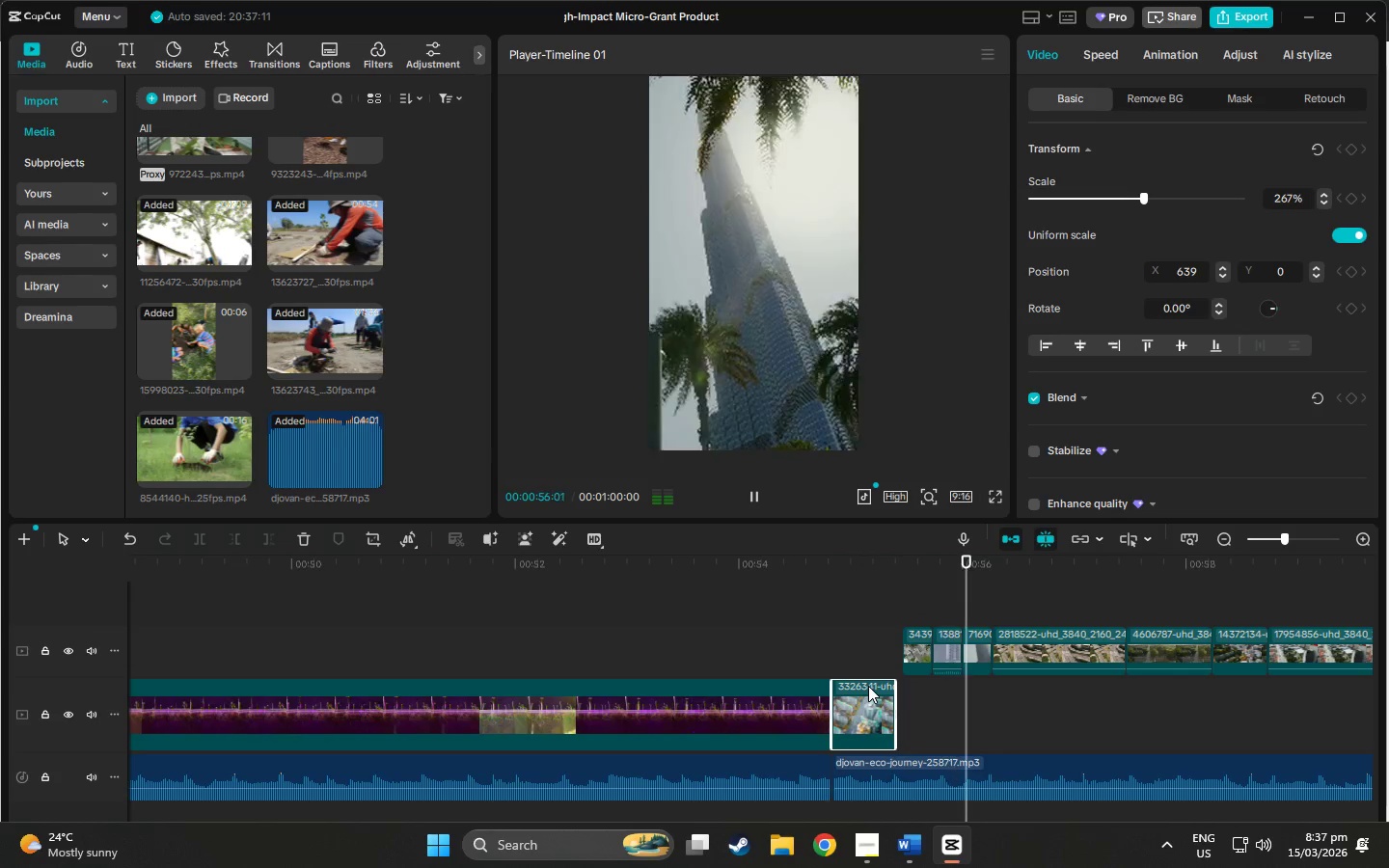 
key(Space)
 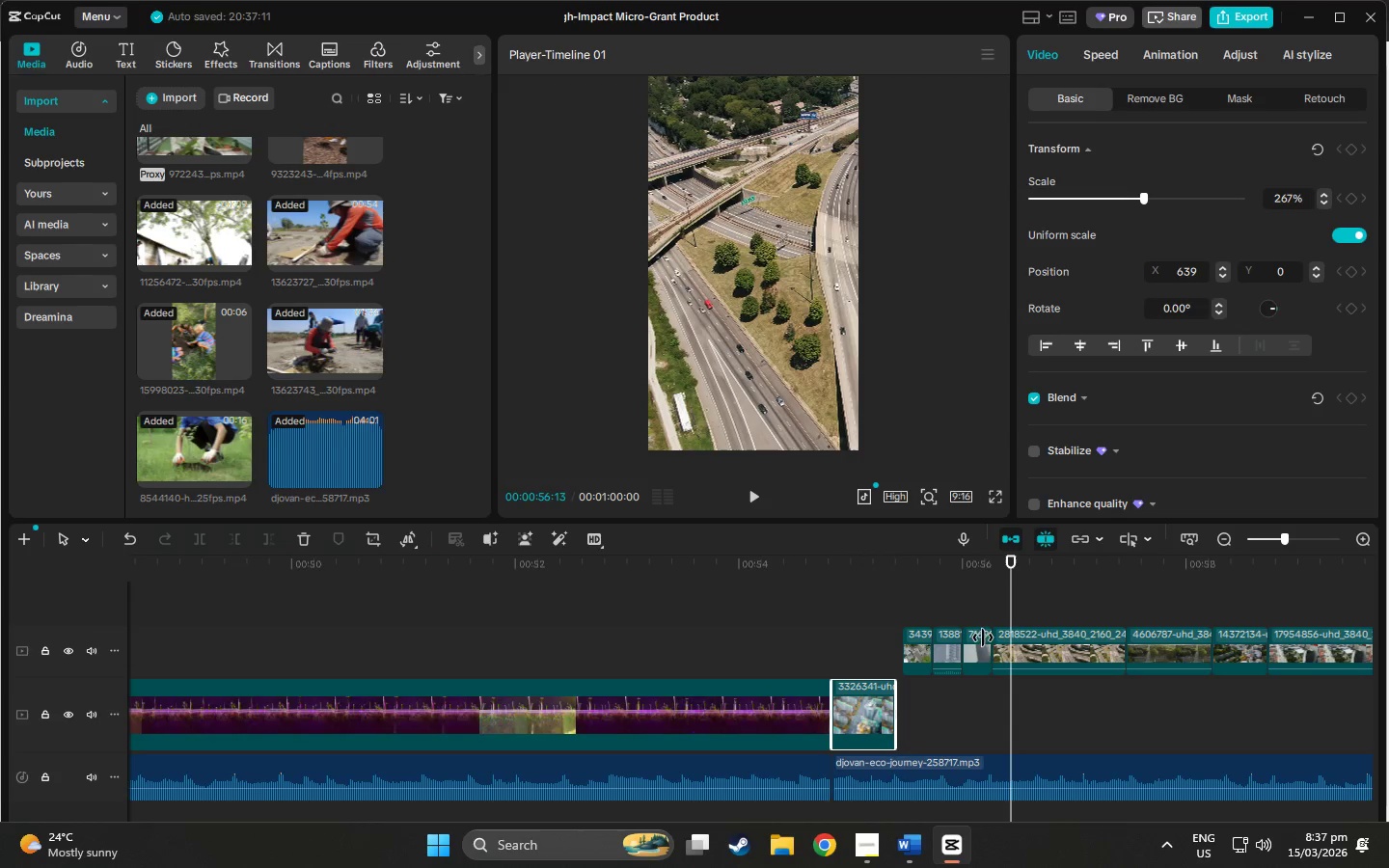 
left_click([921, 576])
 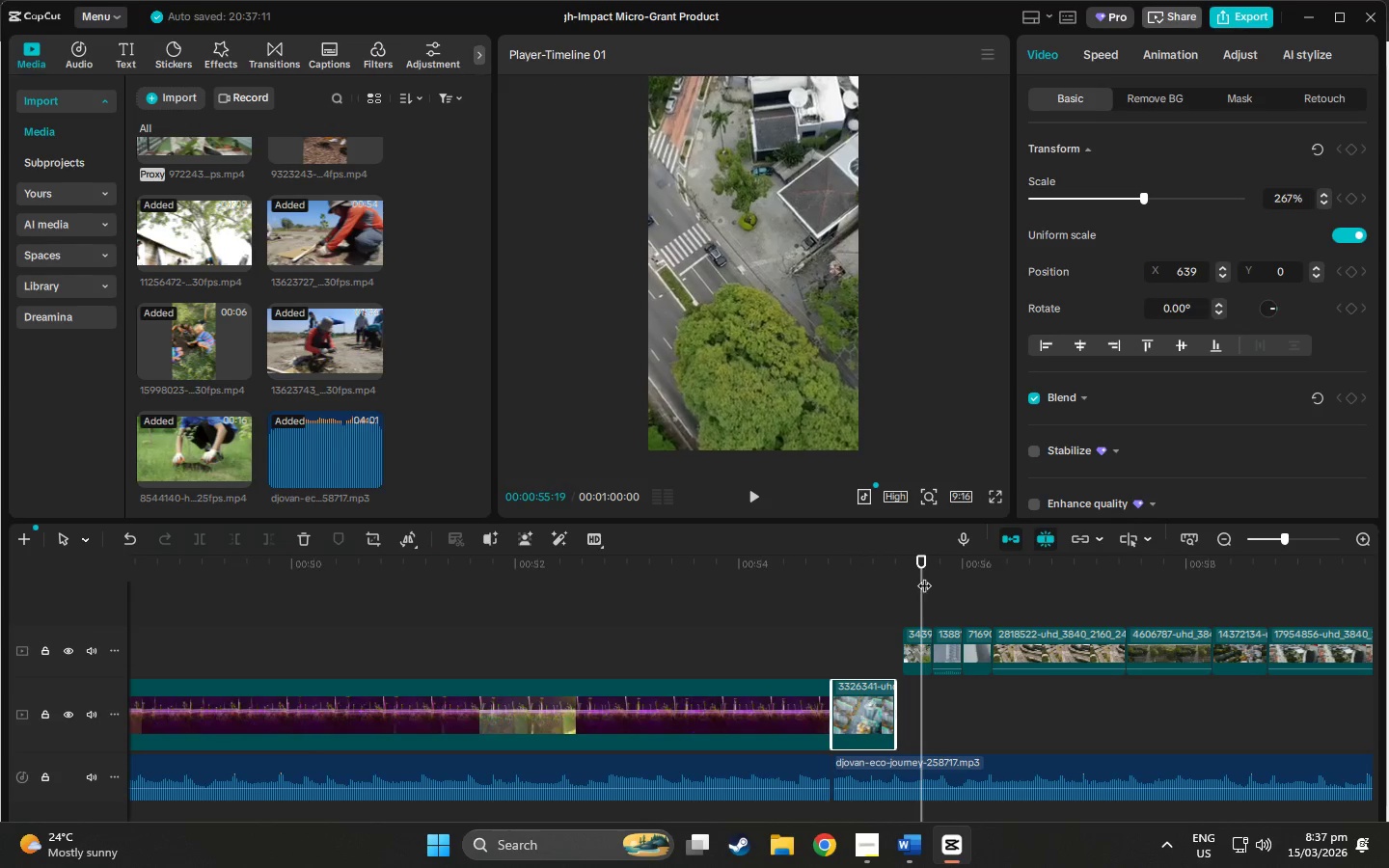 
left_click_drag(start_coordinate=[924, 576], to_coordinate=[930, 576])
 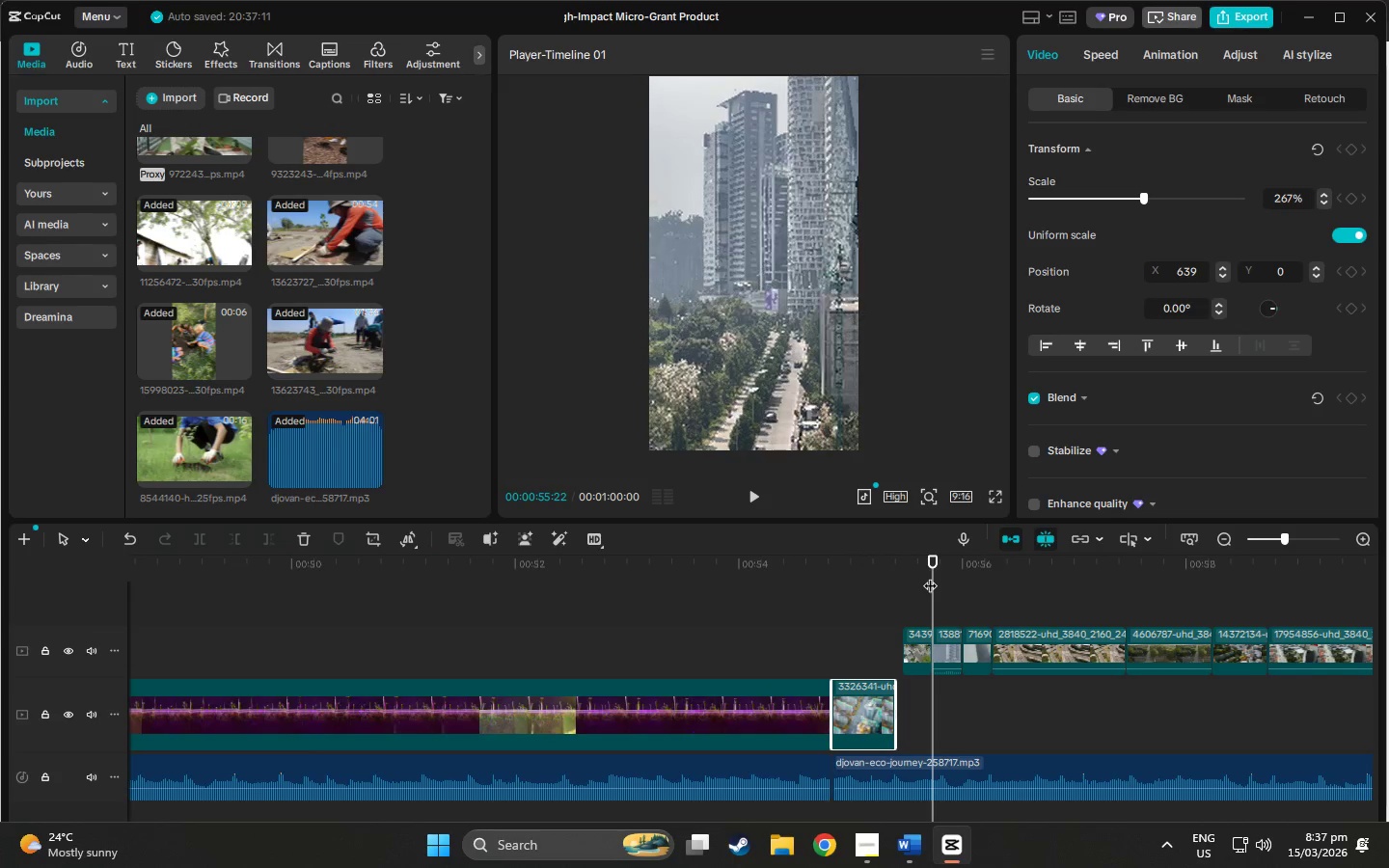 
key(Space)
 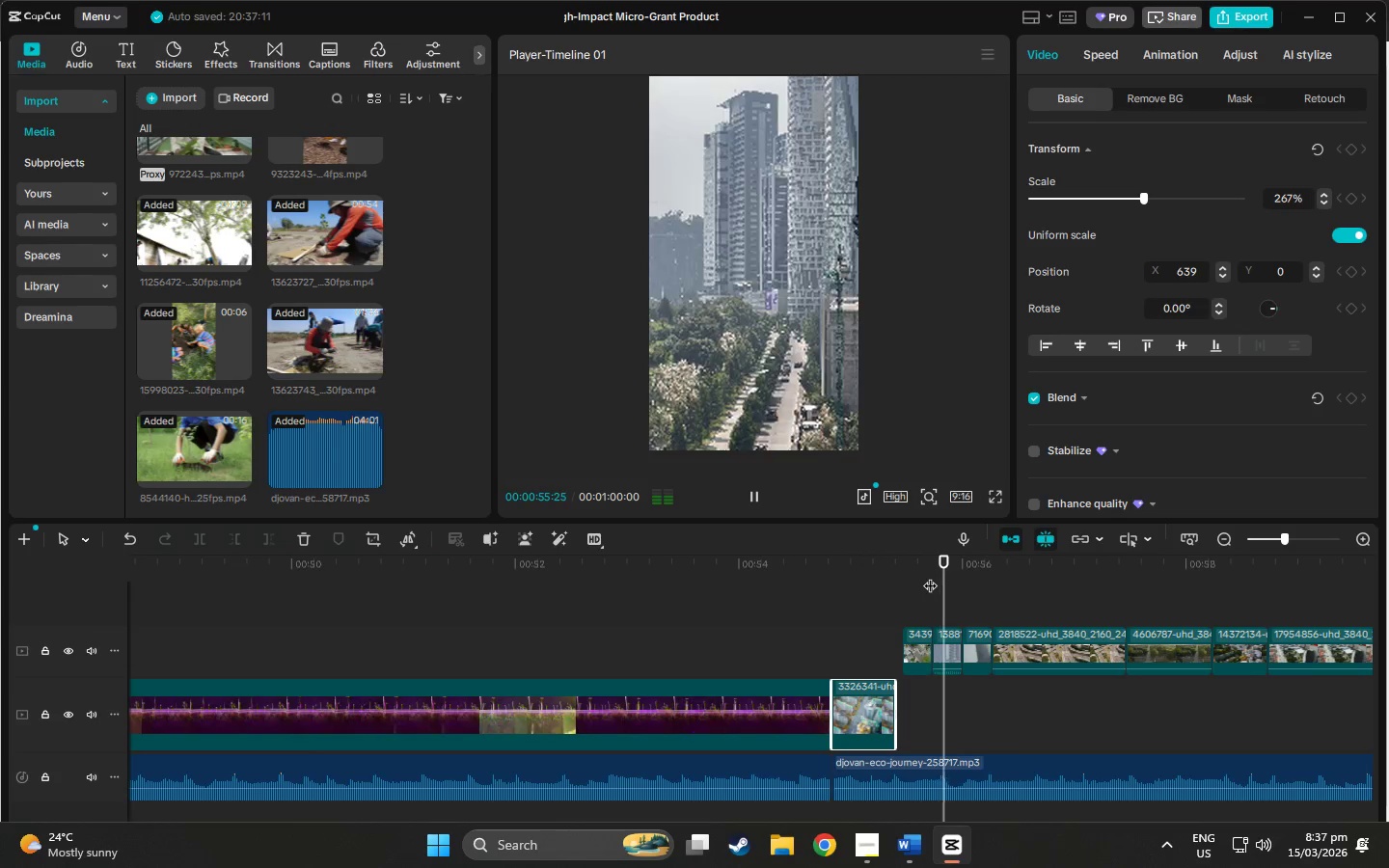 
left_click_drag(start_coordinate=[930, 576], to_coordinate=[941, 577])
 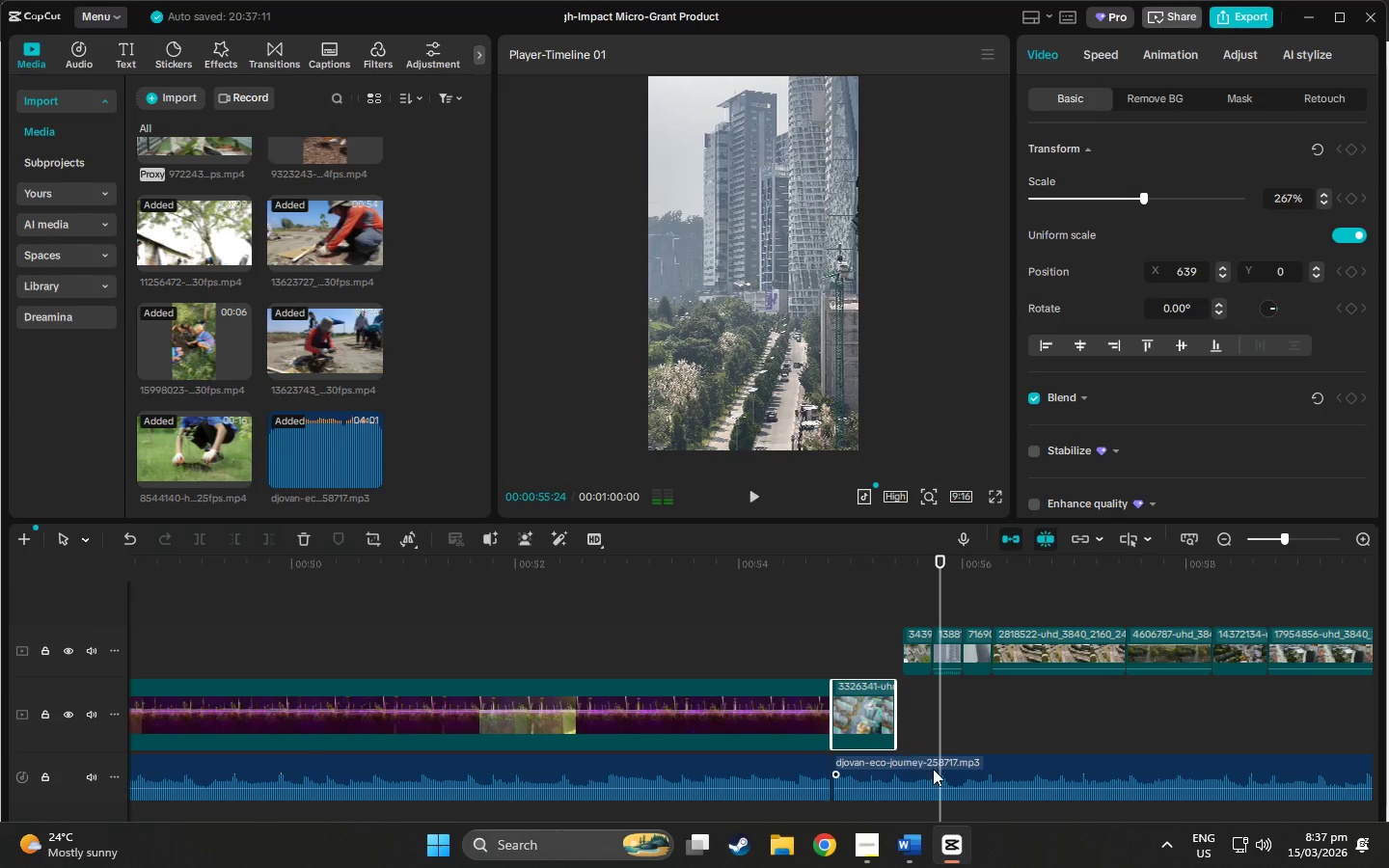 
left_click([933, 769])
 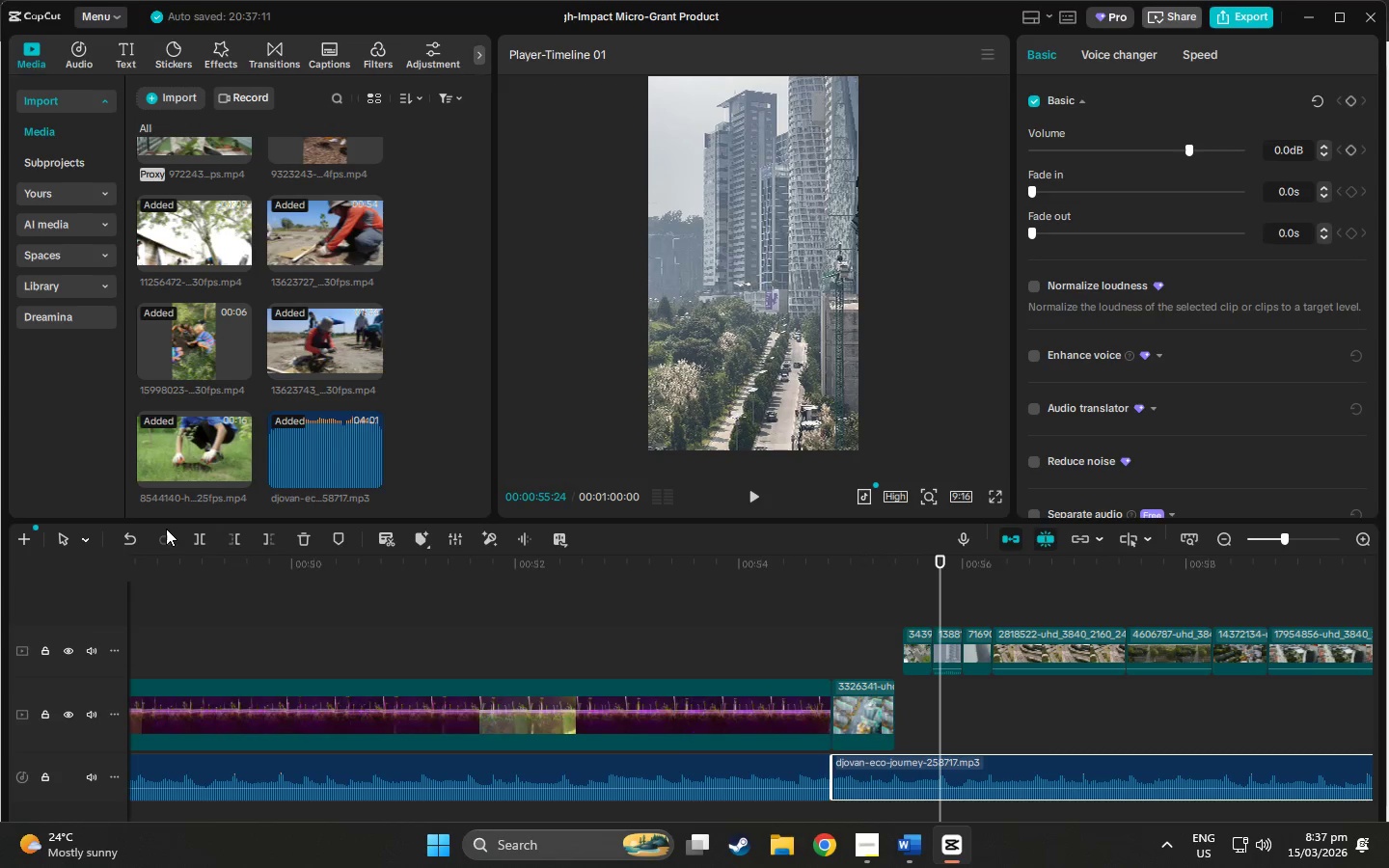 
left_click([195, 536])
 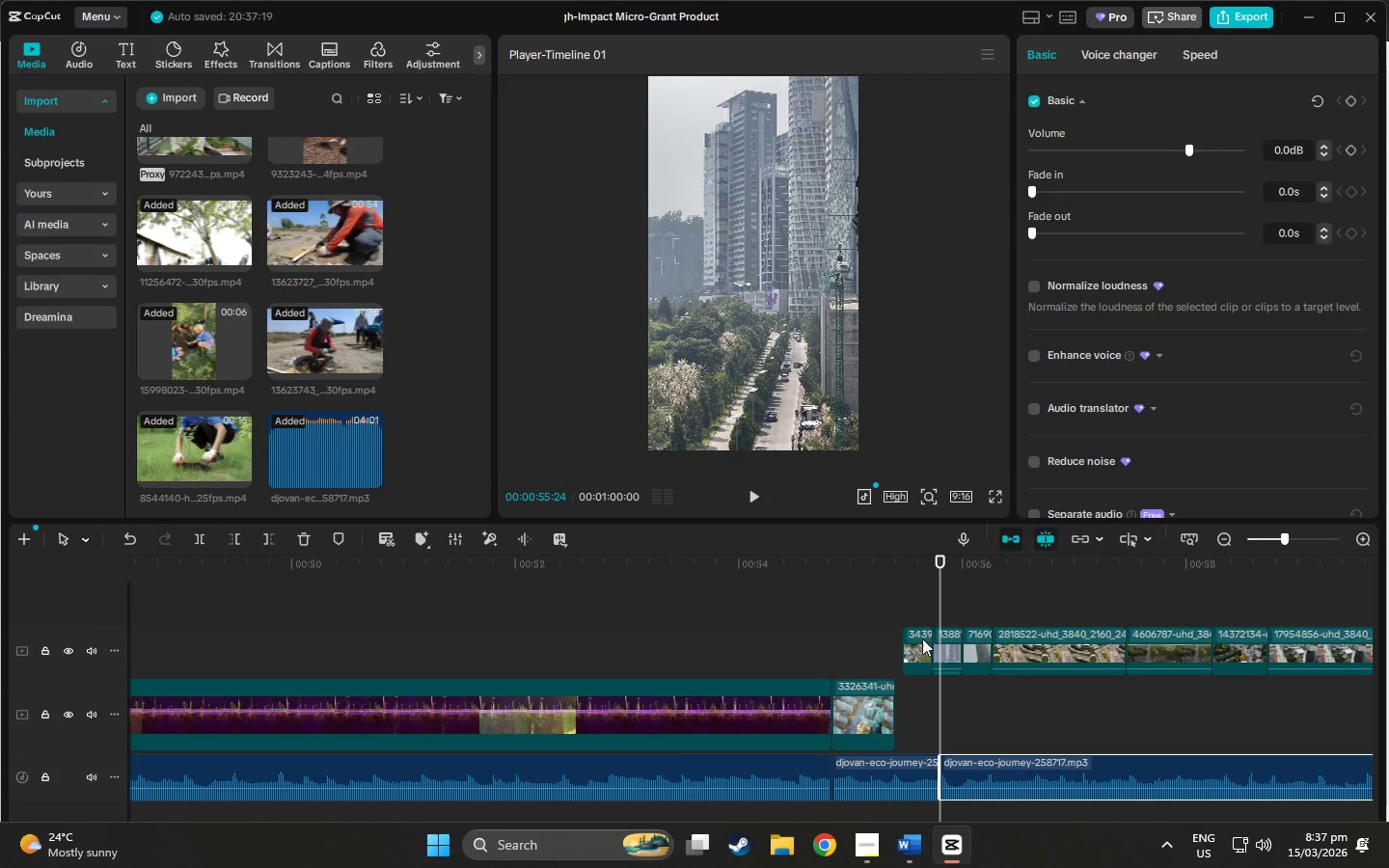 
left_click_drag(start_coordinate=[918, 638], to_coordinate=[954, 709])
 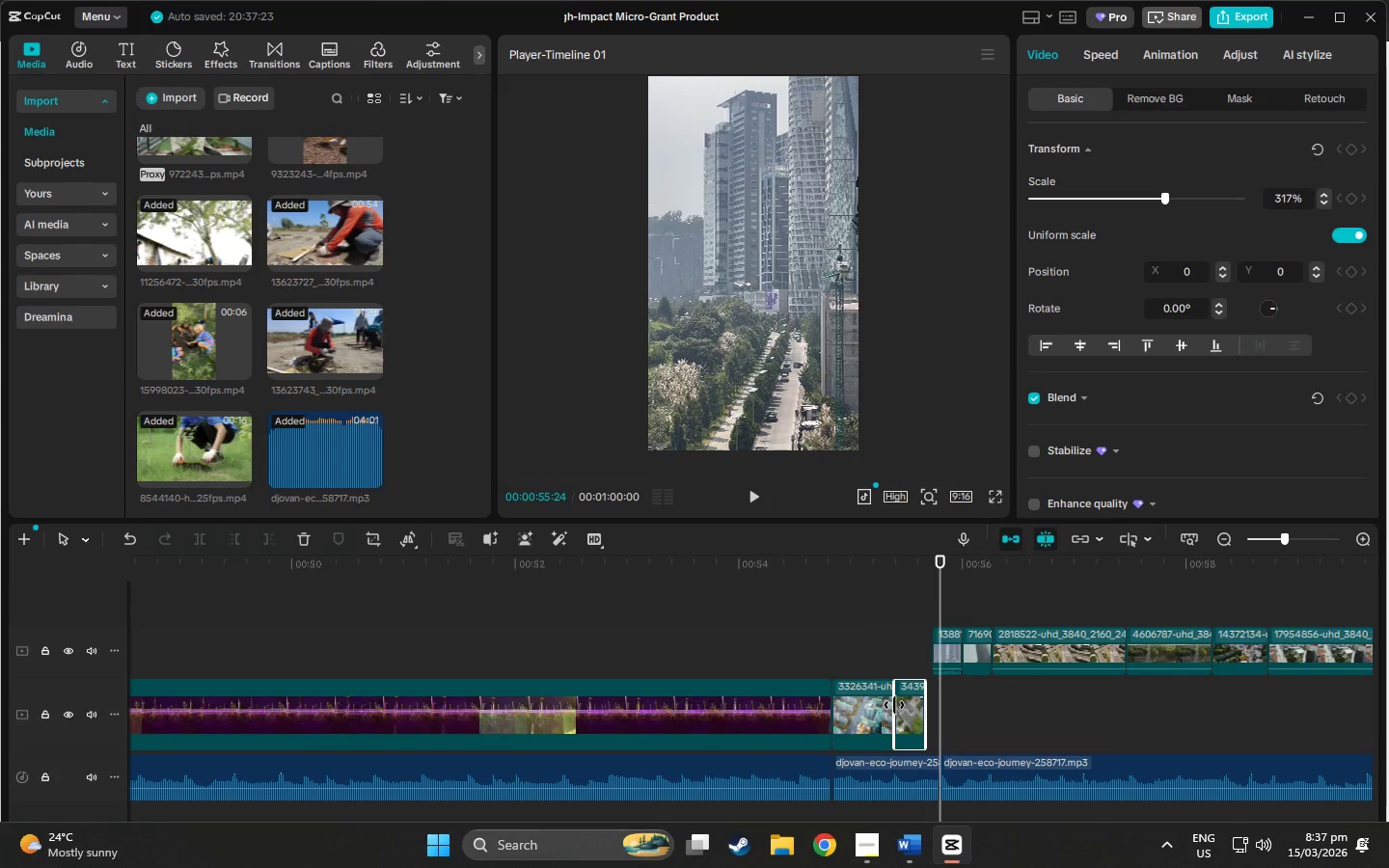 
left_click_drag(start_coordinate=[892, 705], to_coordinate=[901, 715])
 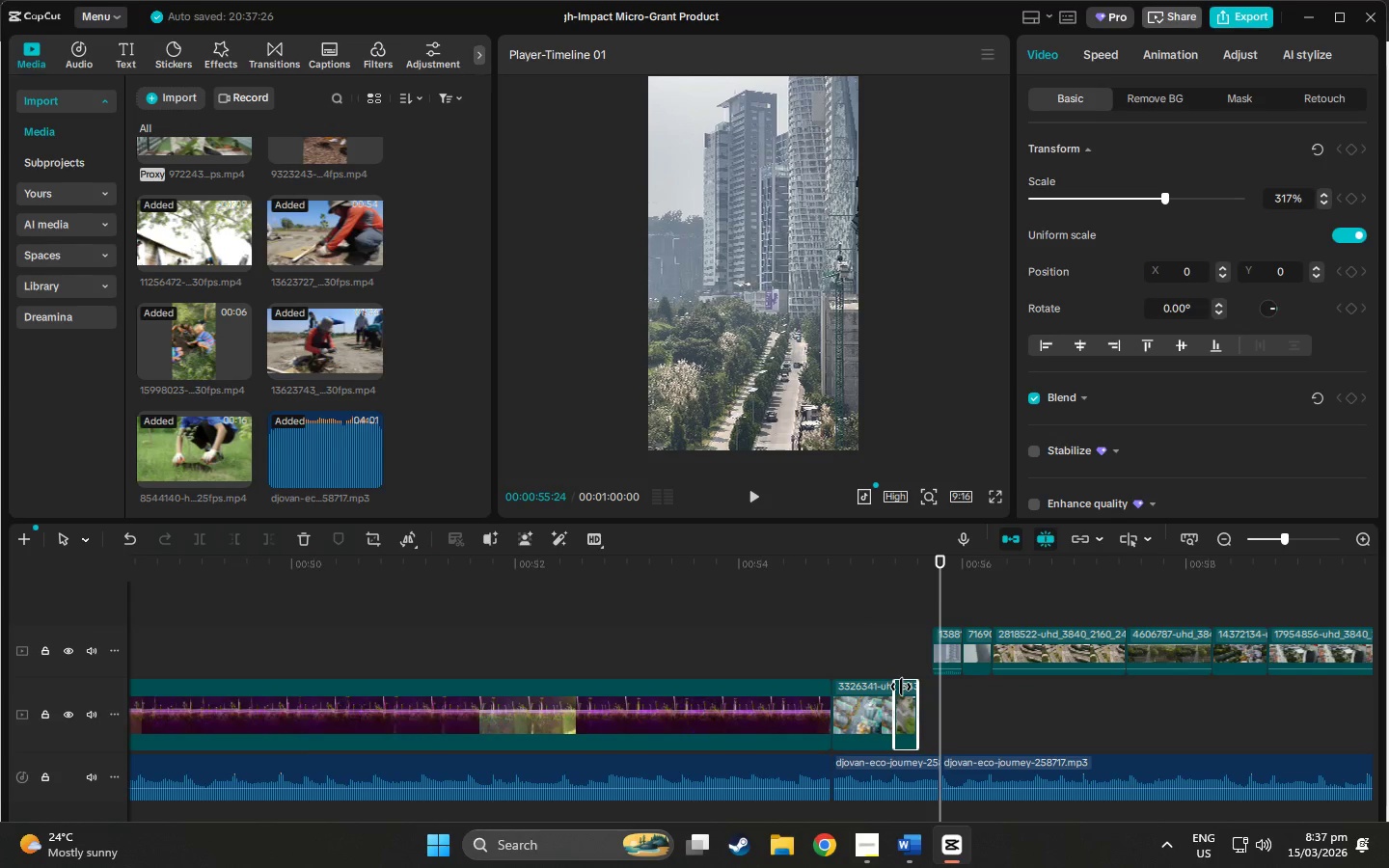 
left_click([901, 687])
 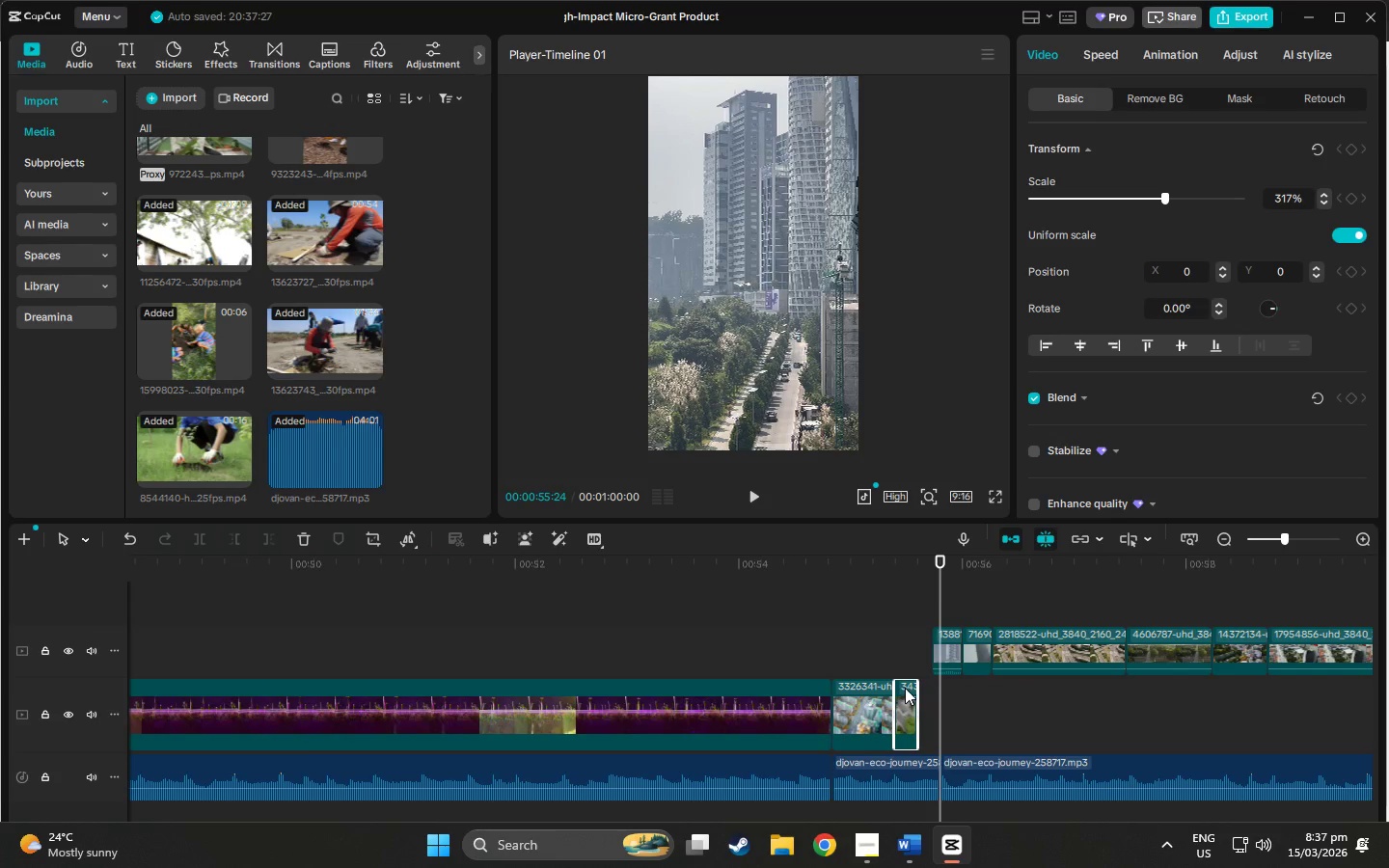 
left_click_drag(start_coordinate=[905, 688], to_coordinate=[918, 636])
 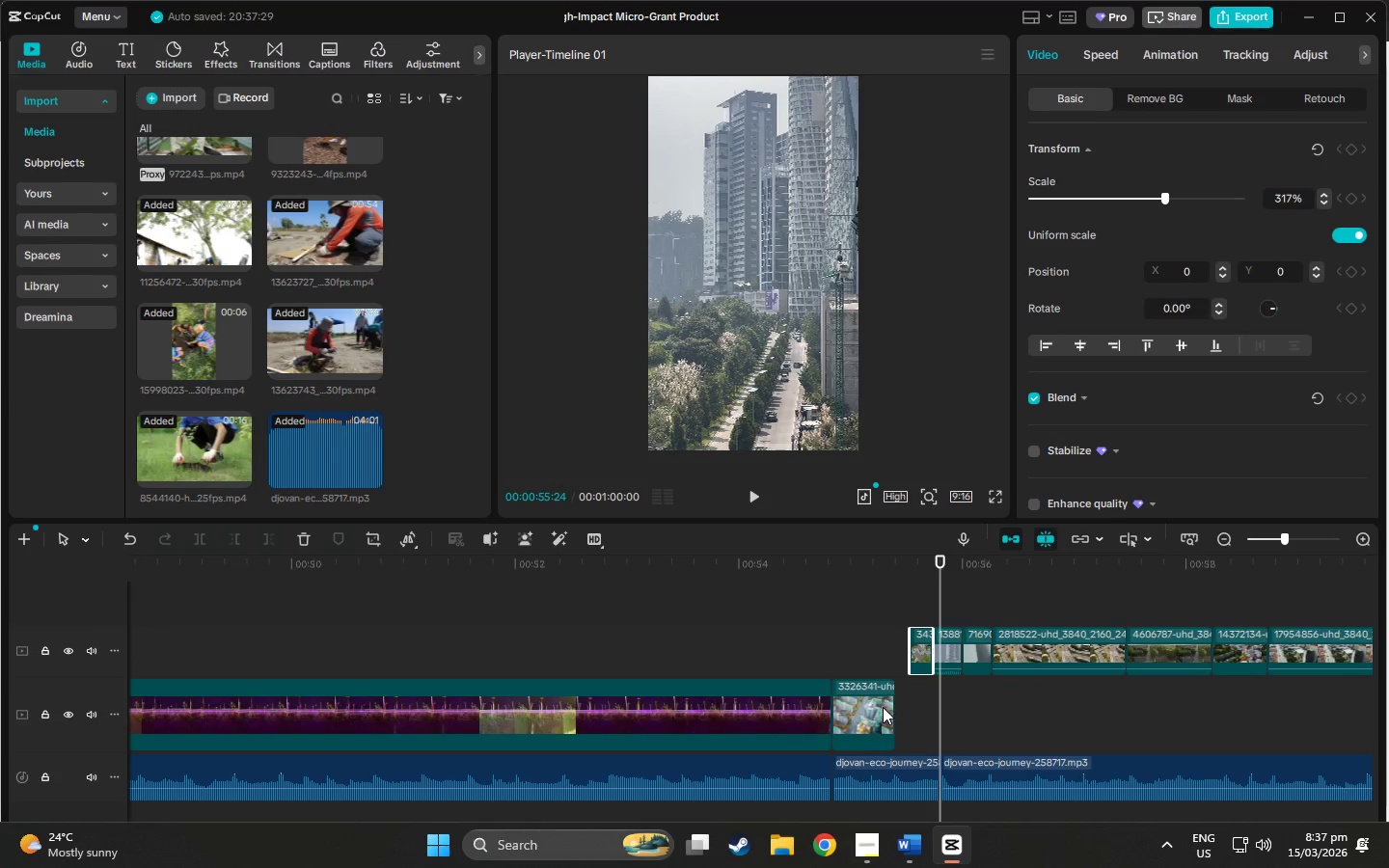 
left_click([883, 707])
 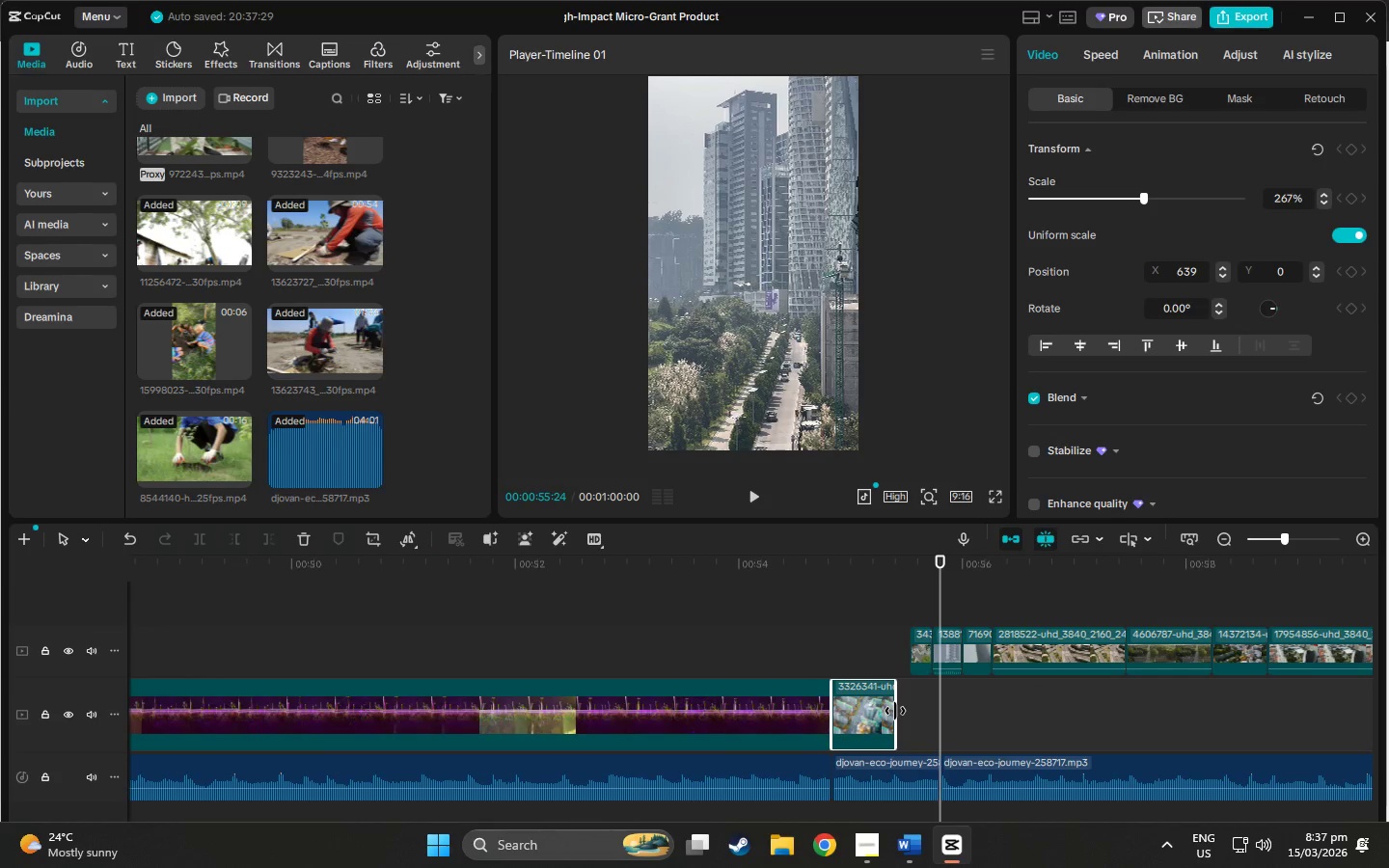 
left_click_drag(start_coordinate=[895, 711], to_coordinate=[939, 717])
 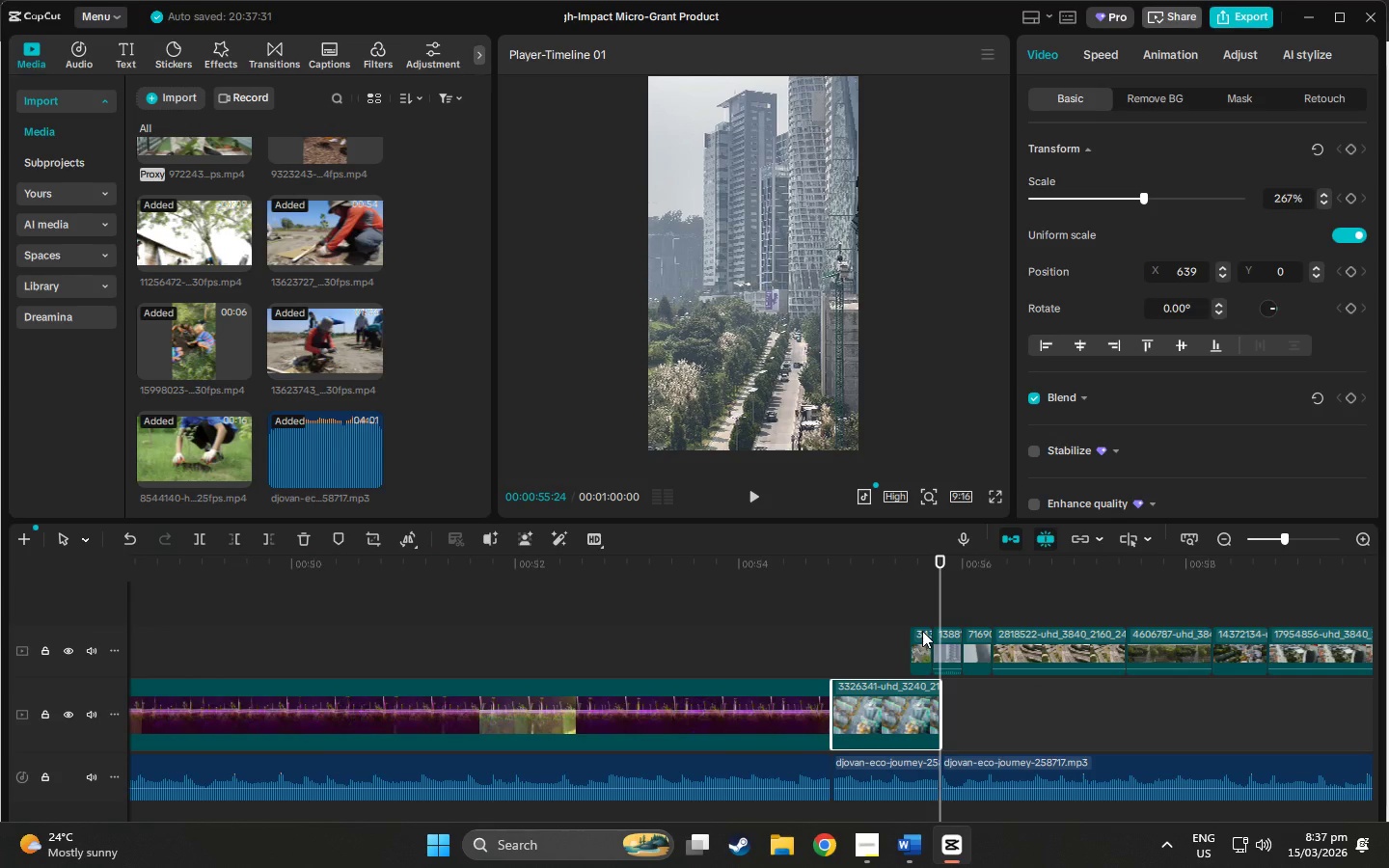 
key(Space)
 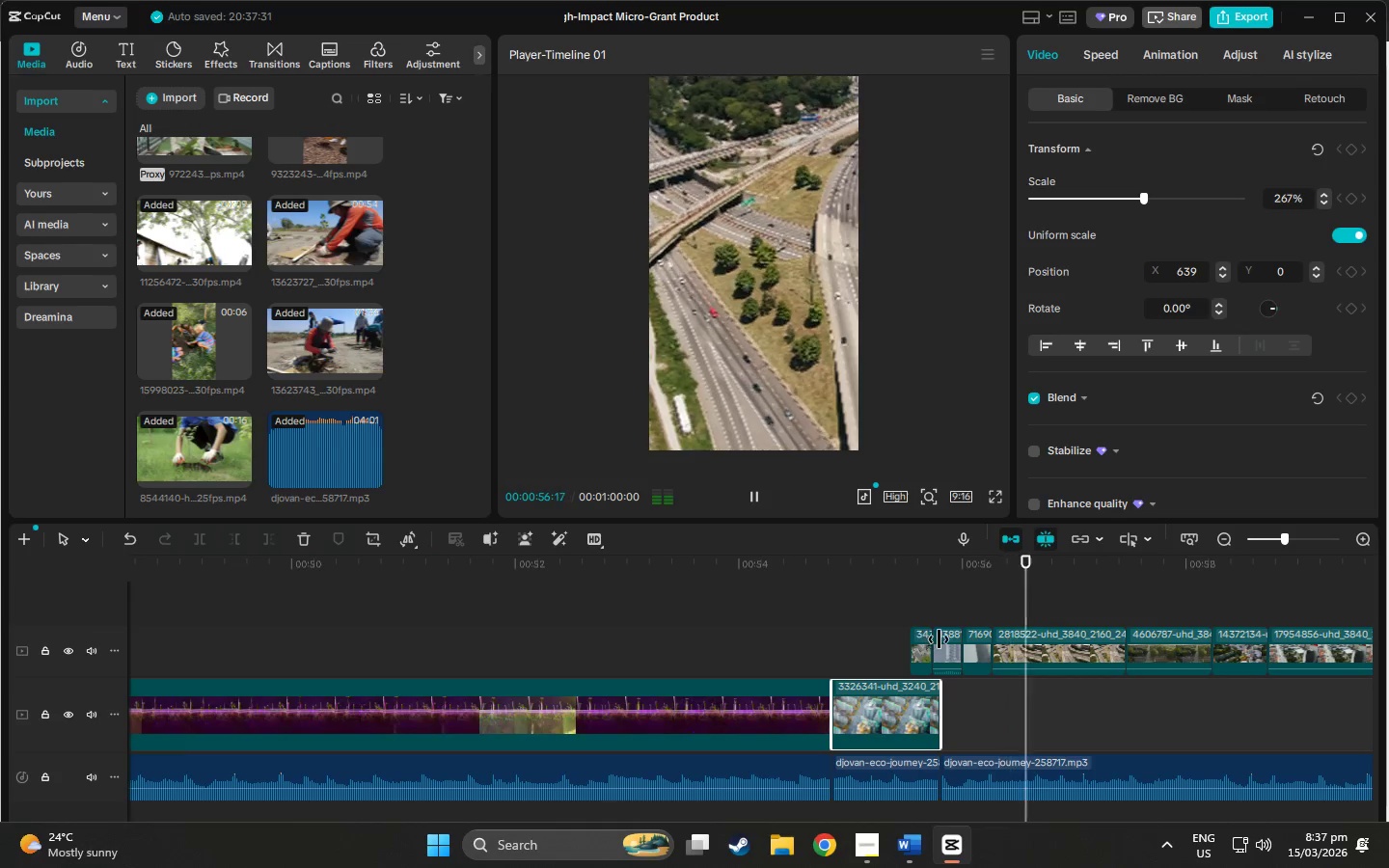 
key(Space)
 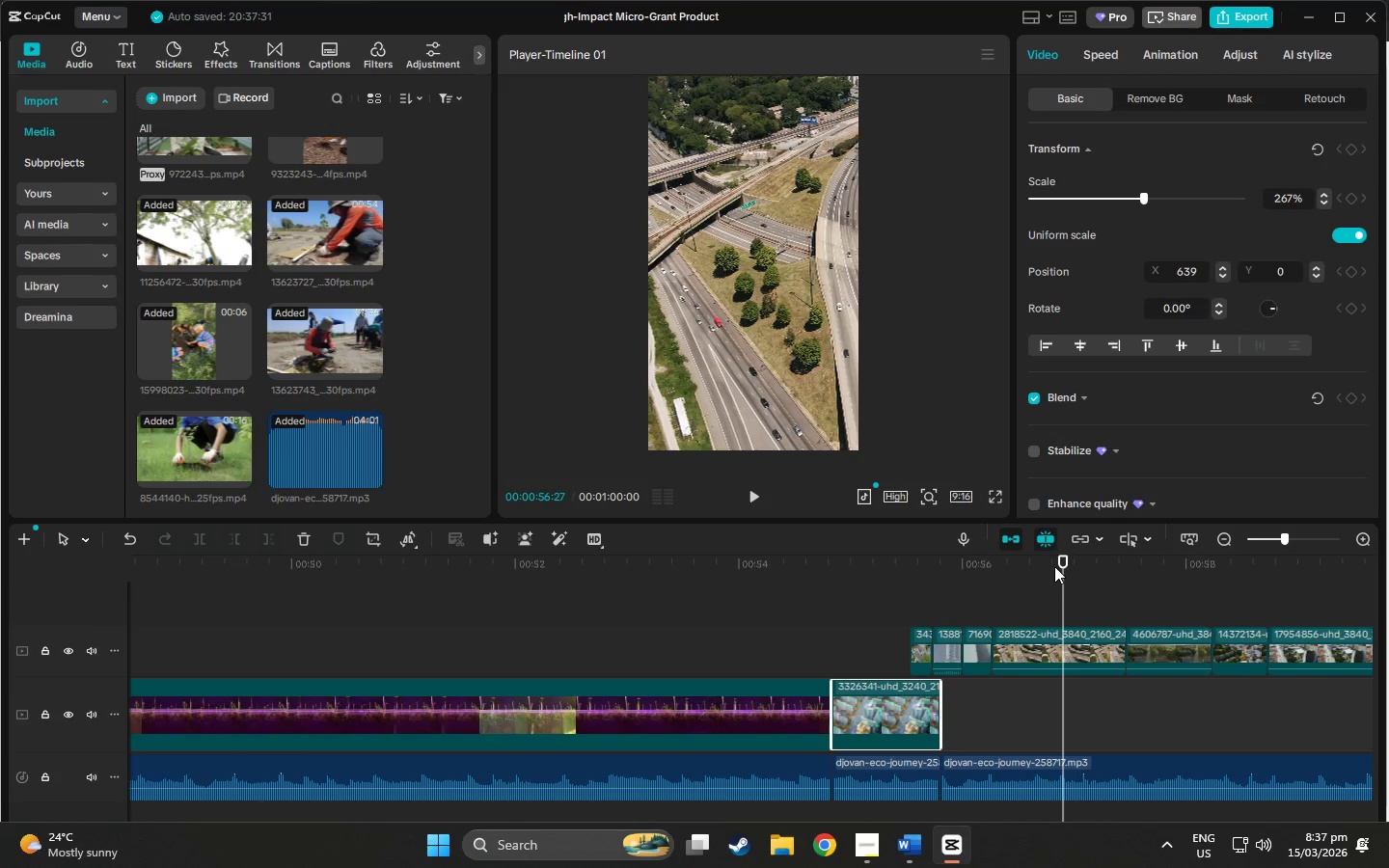 
left_click_drag(start_coordinate=[1057, 566], to_coordinate=[1032, 572])
 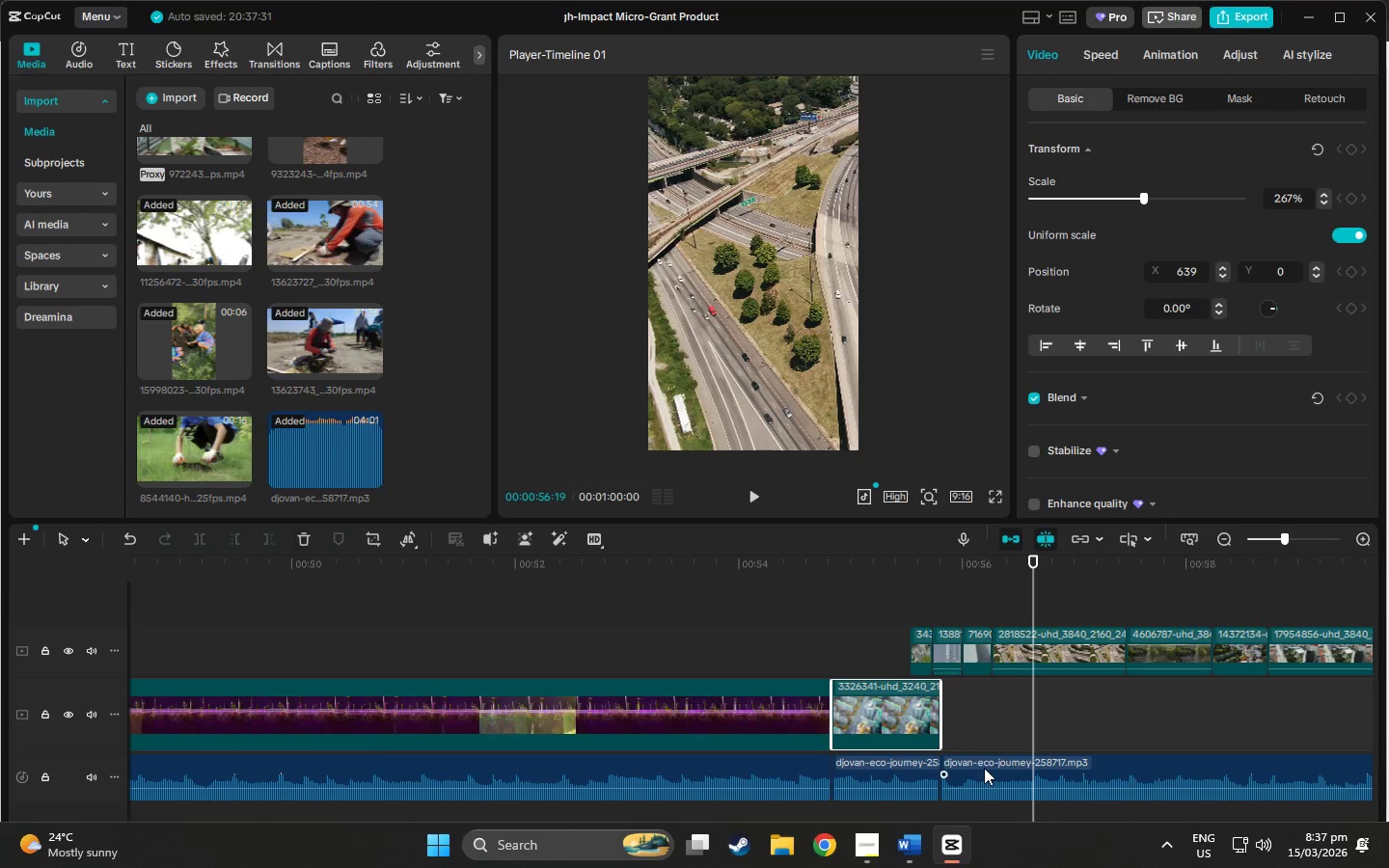 
left_click([984, 768])
 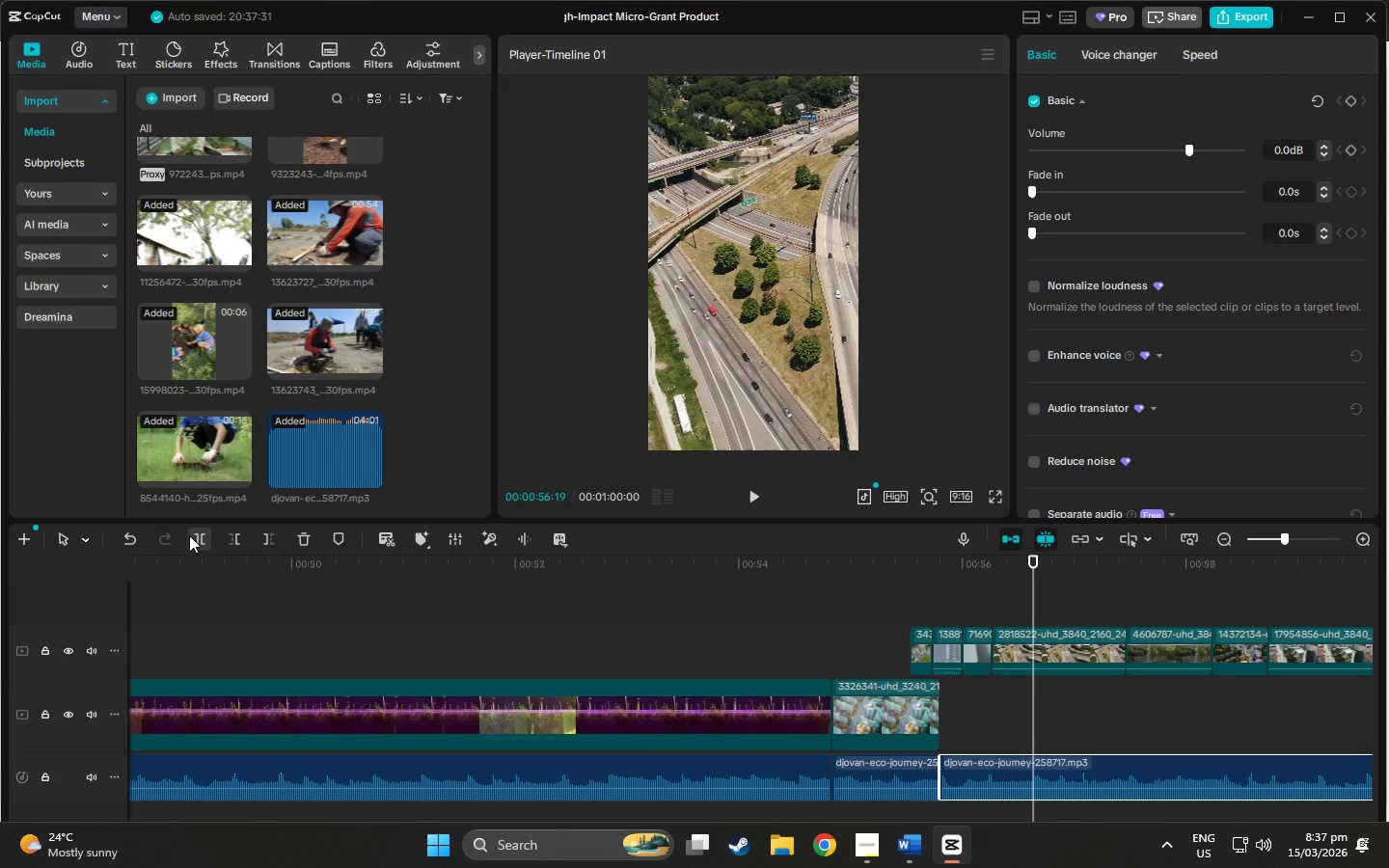 
left_click([192, 535])
 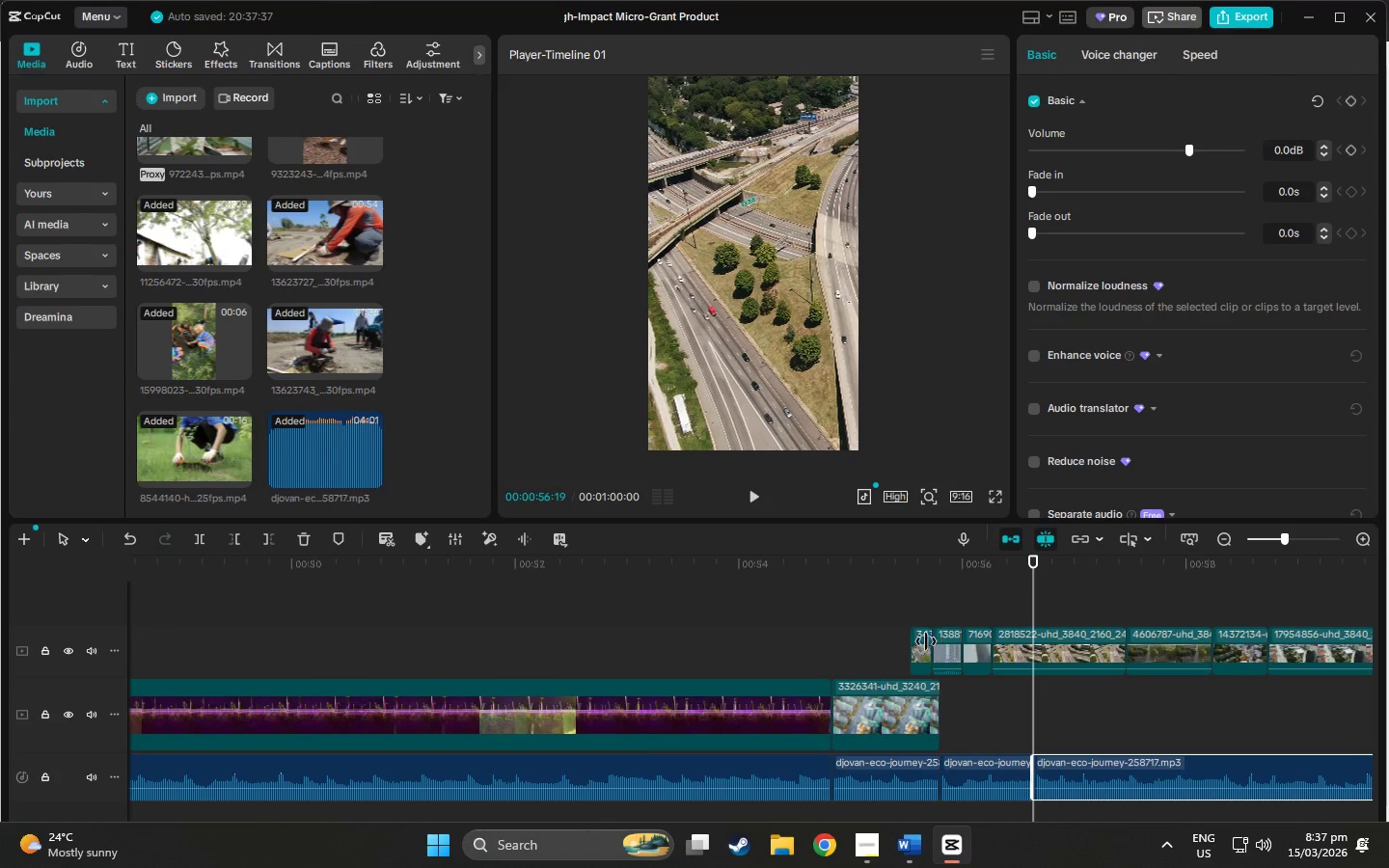 
left_click_drag(start_coordinate=[922, 638], to_coordinate=[961, 706])
 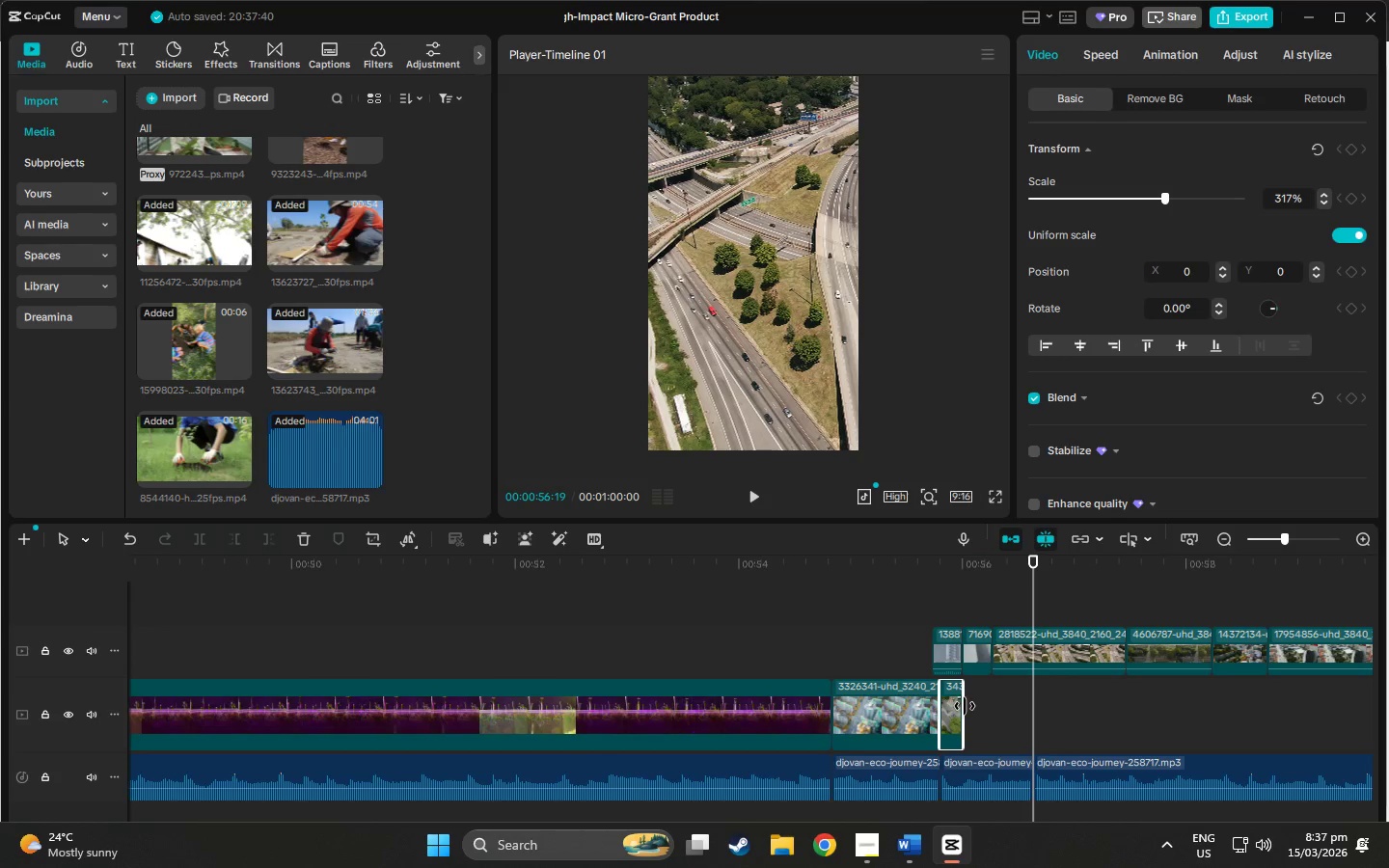 
left_click_drag(start_coordinate=[965, 706], to_coordinate=[1034, 716])
 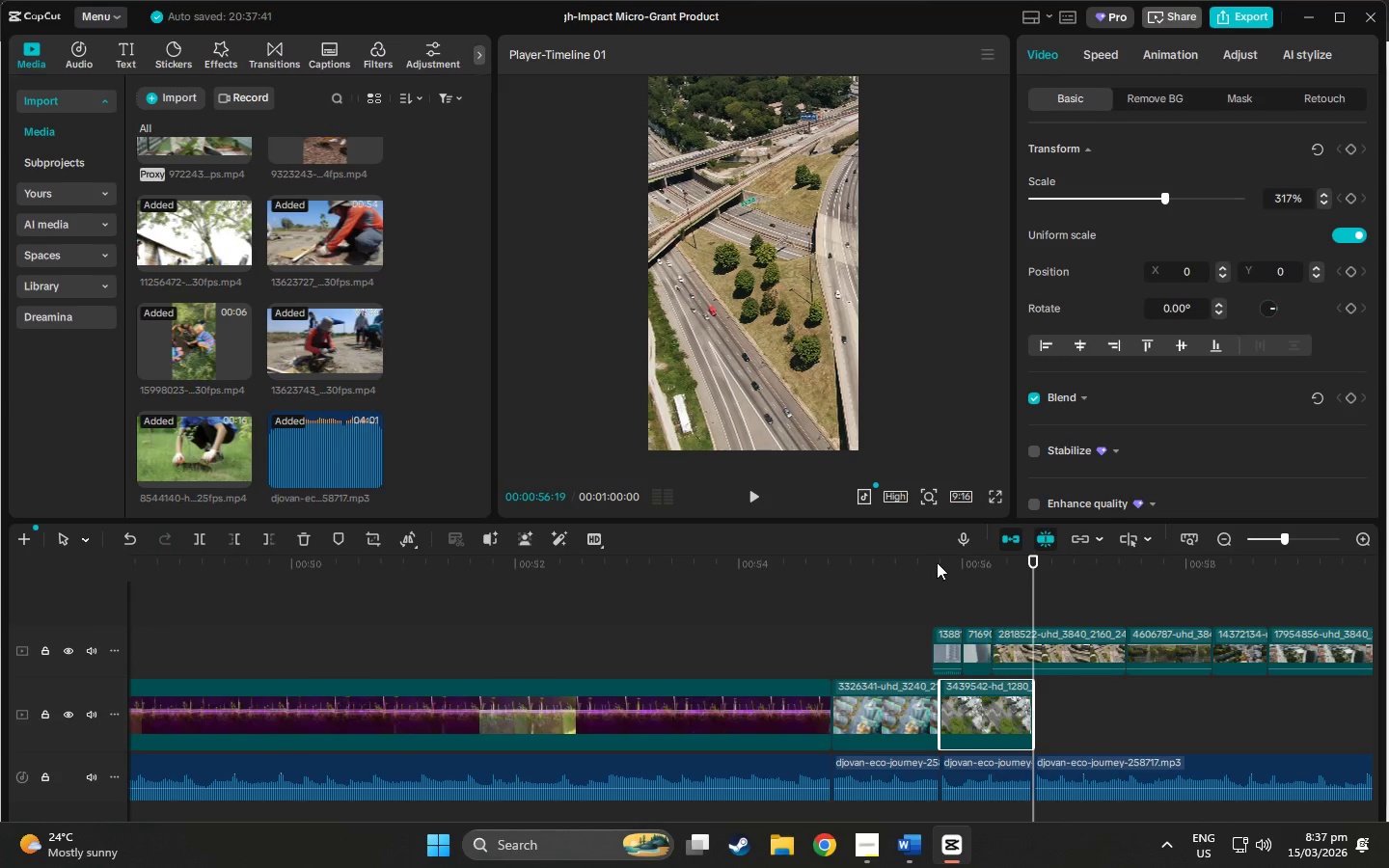 
left_click([928, 572])
 